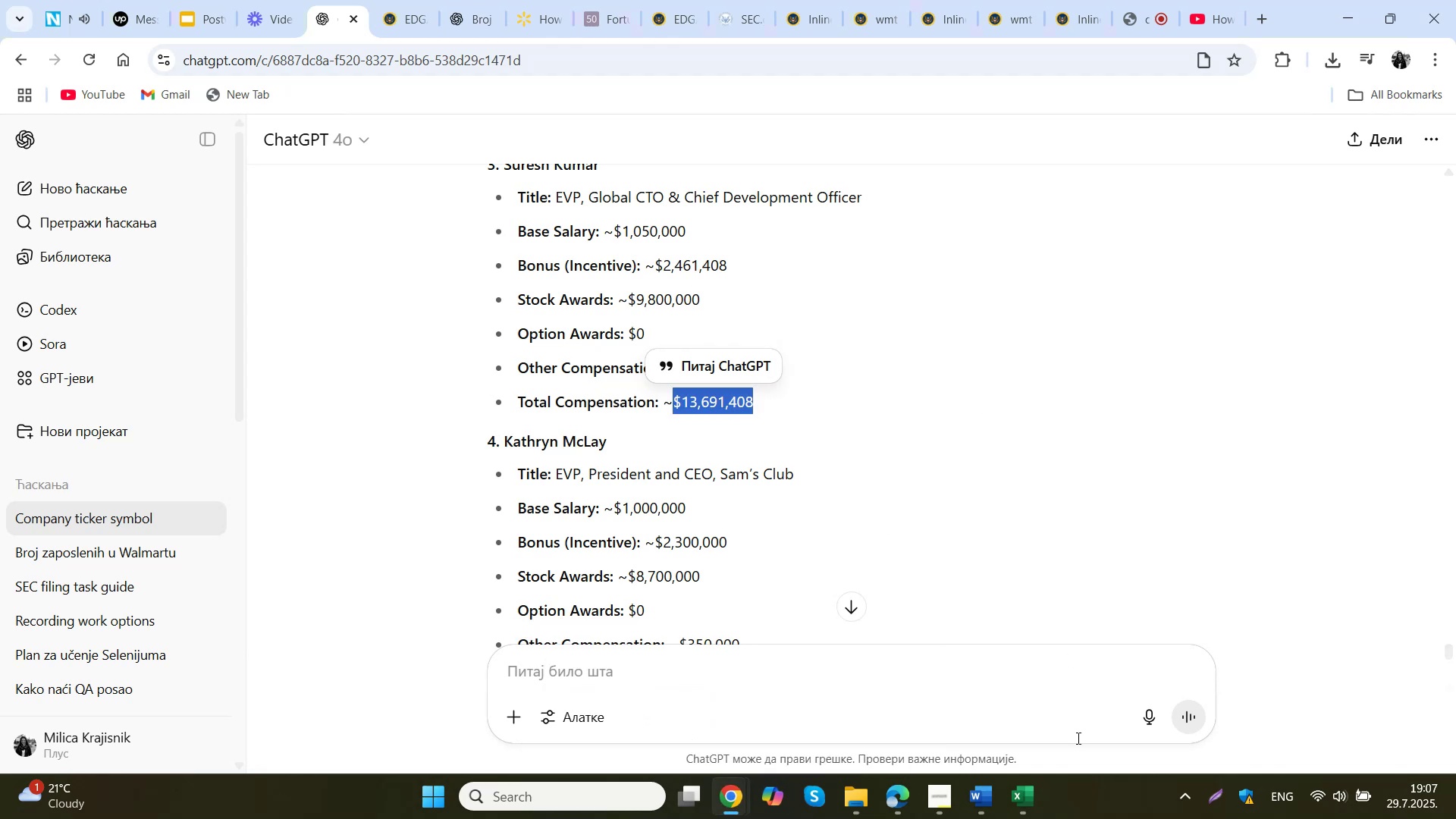 
left_click([1015, 807])
 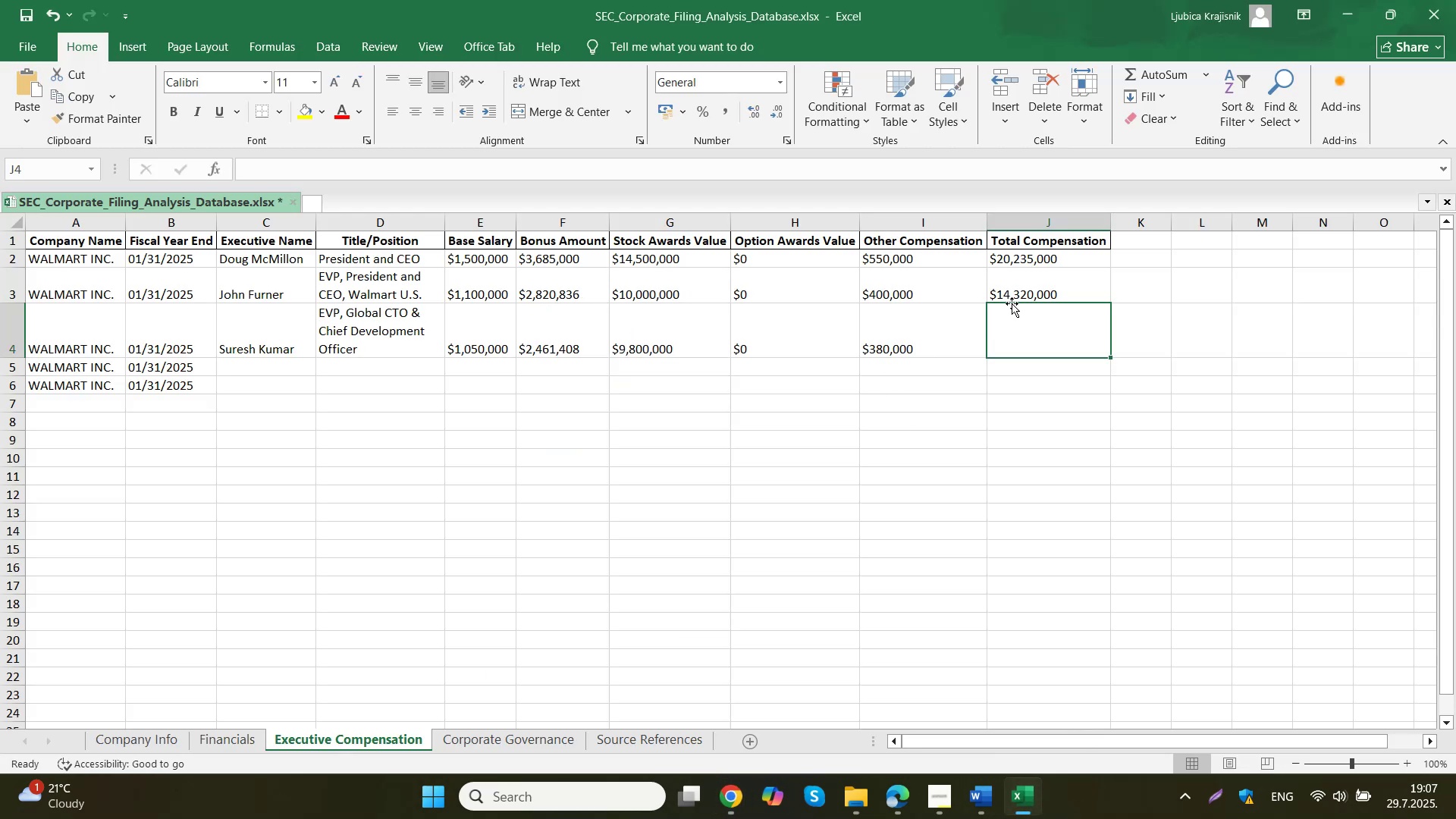 
double_click([1021, 322])
 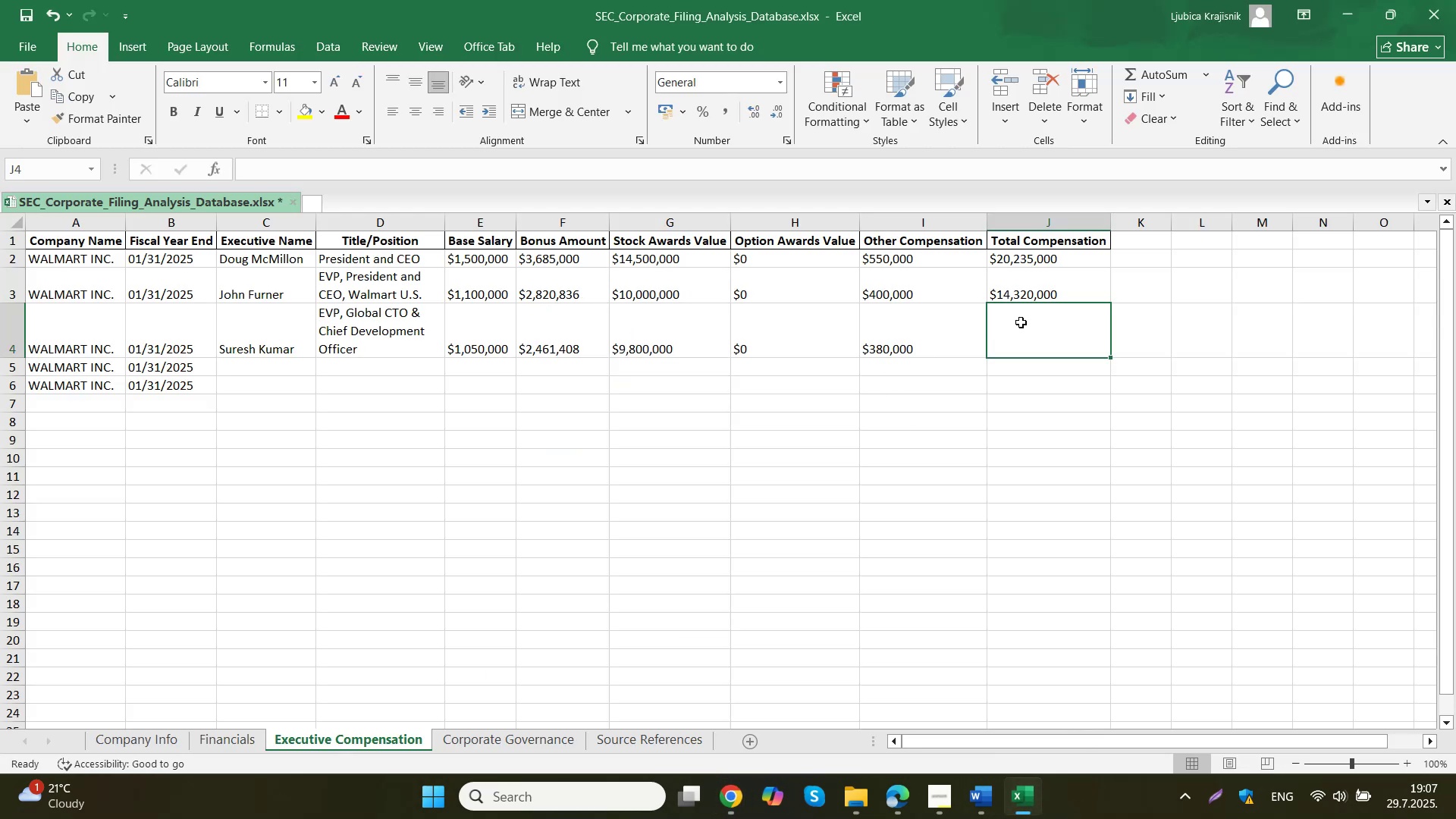 
key(Control+ControlLeft)
 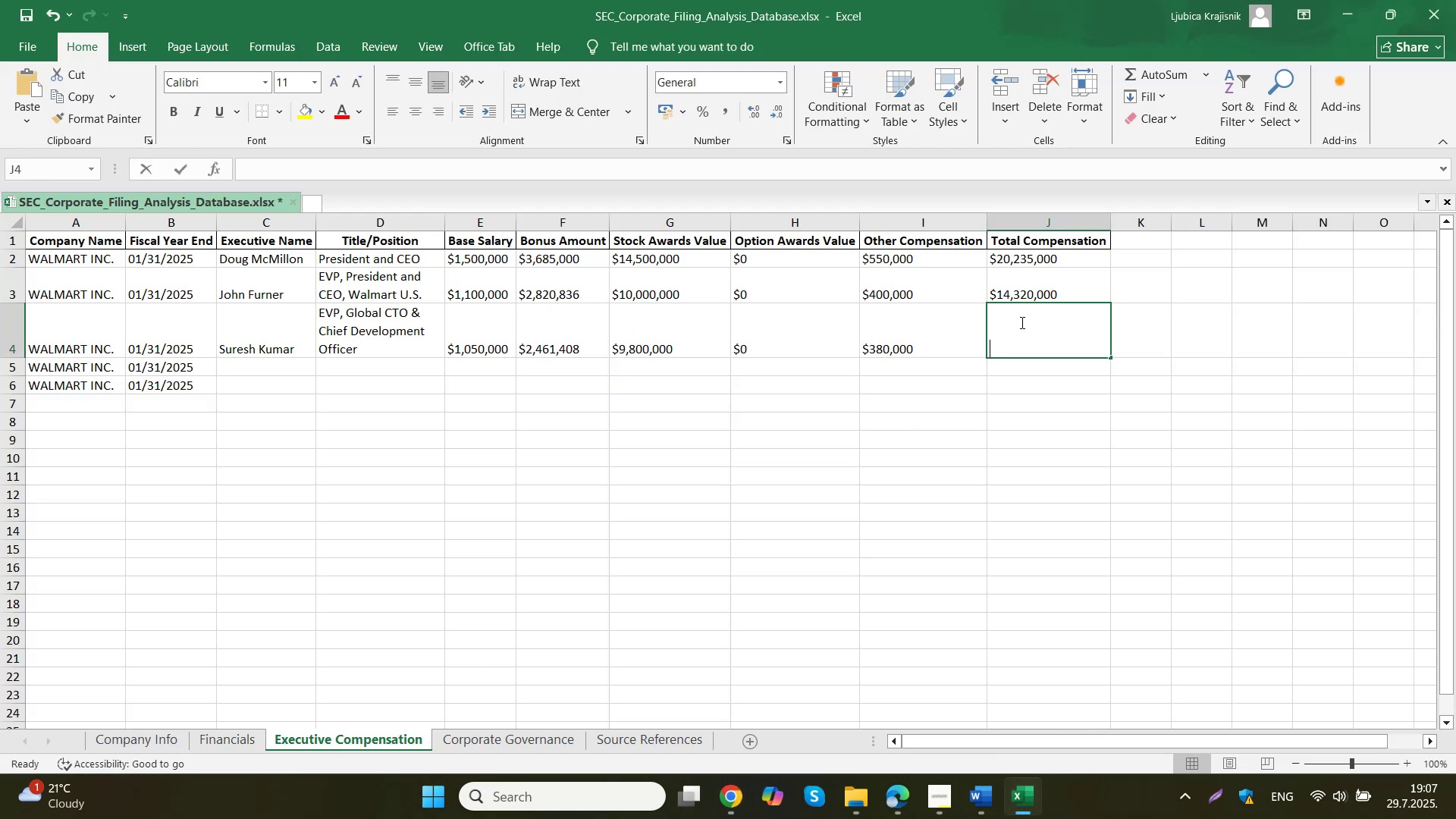 
key(Control+V)
 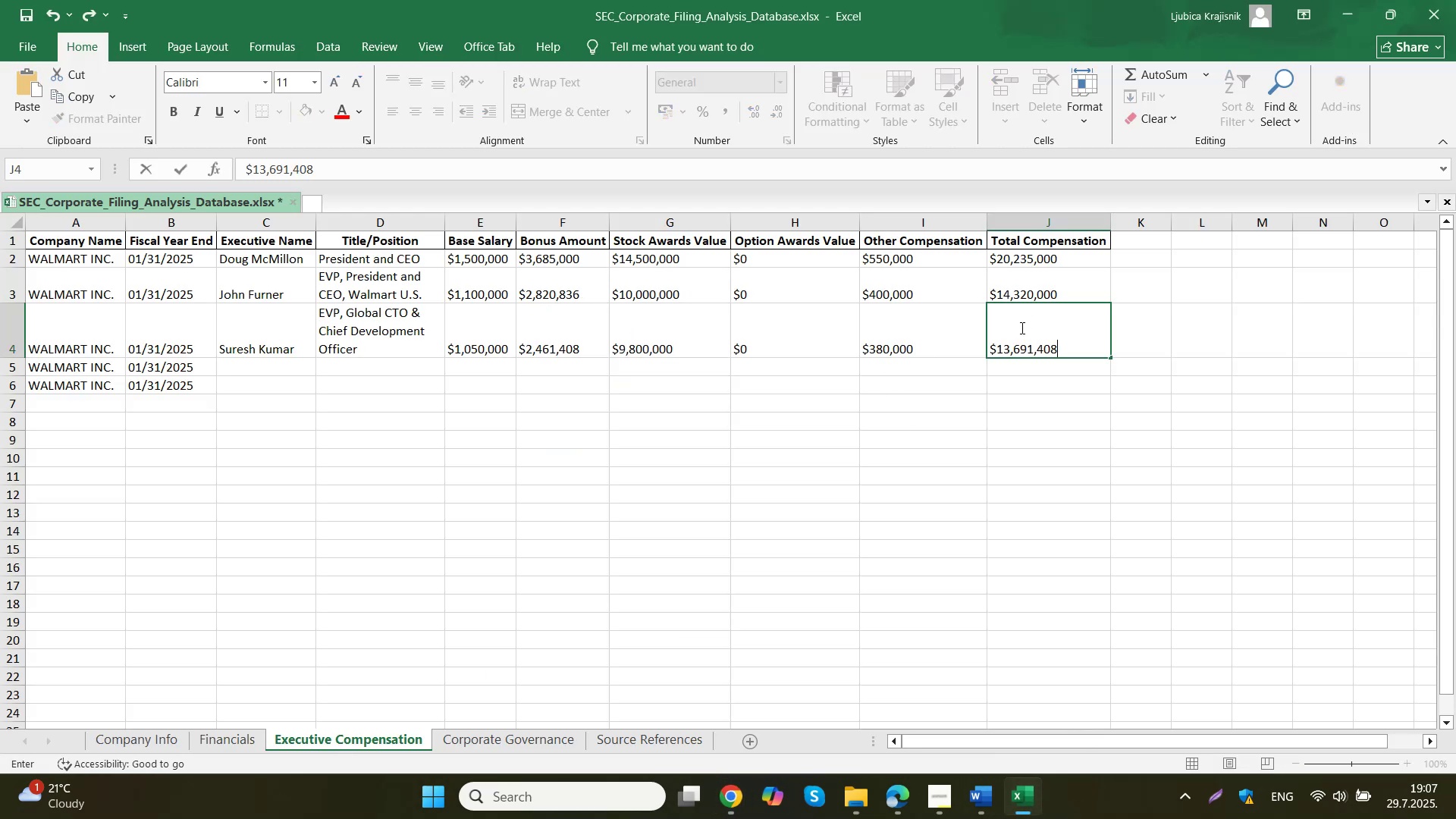 
left_click([1005, 372])
 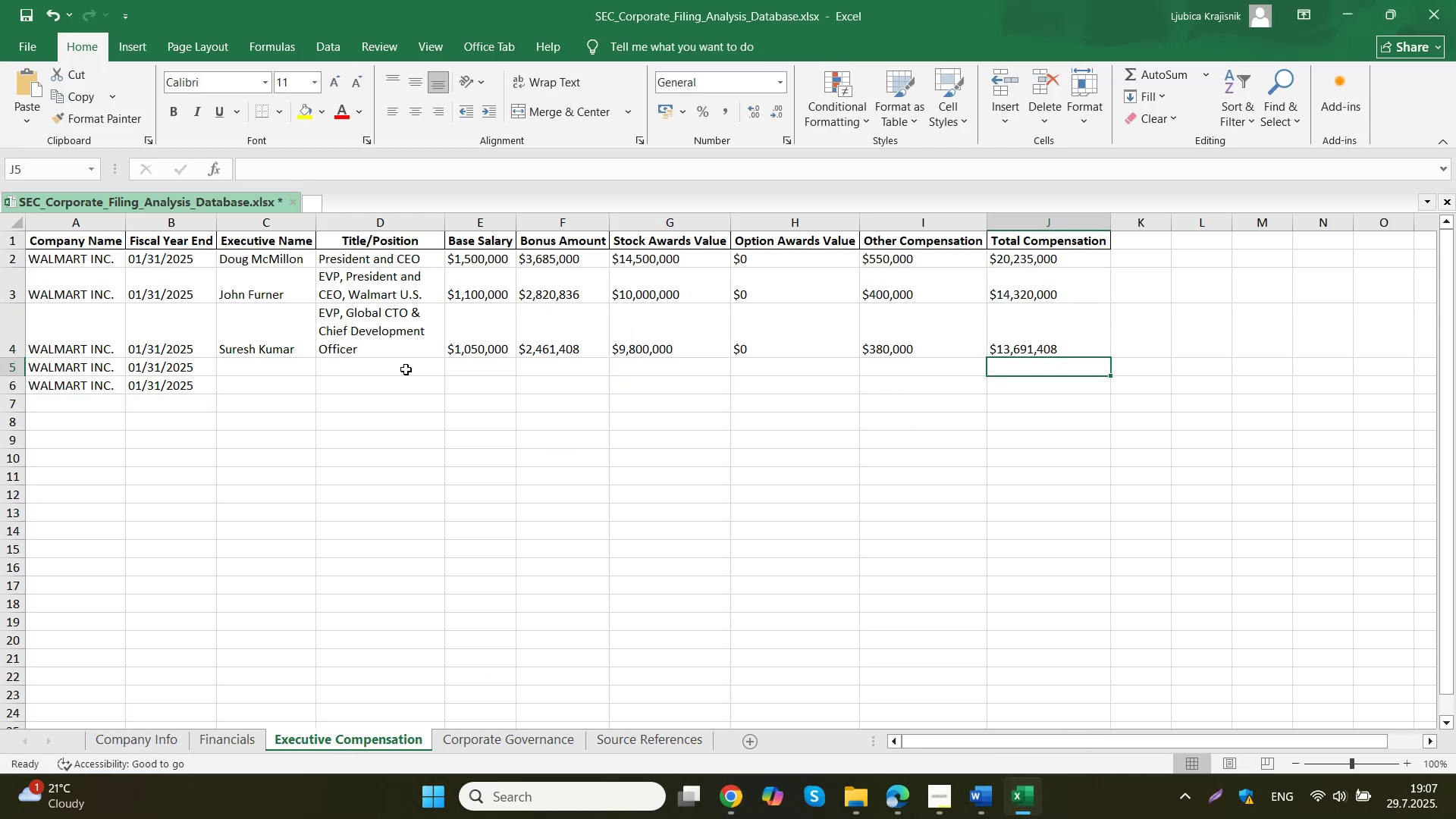 
left_click([283, 370])
 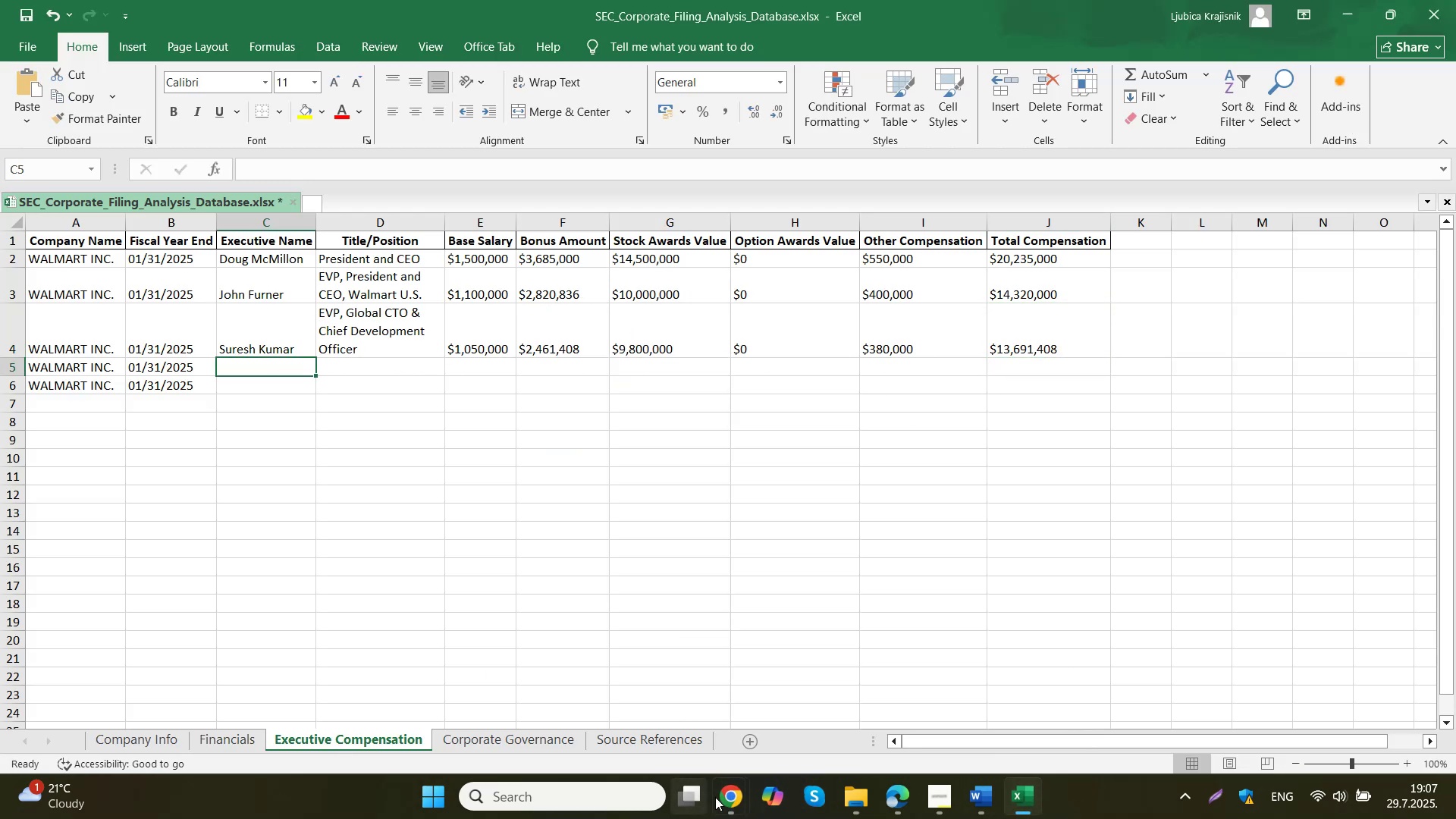 
double_click([641, 654])
 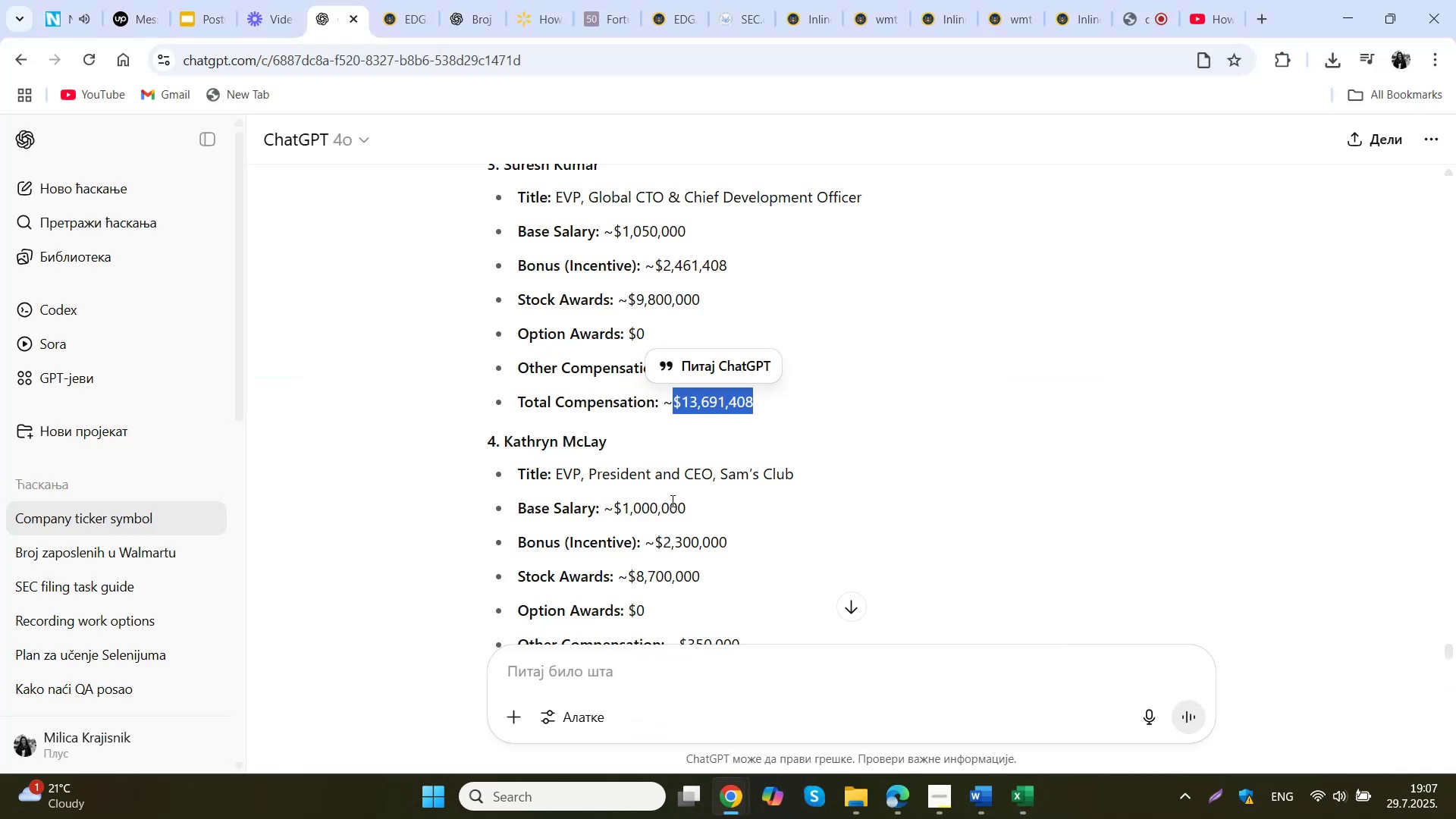 
left_click_drag(start_coordinate=[637, 447], to_coordinate=[508, 450])
 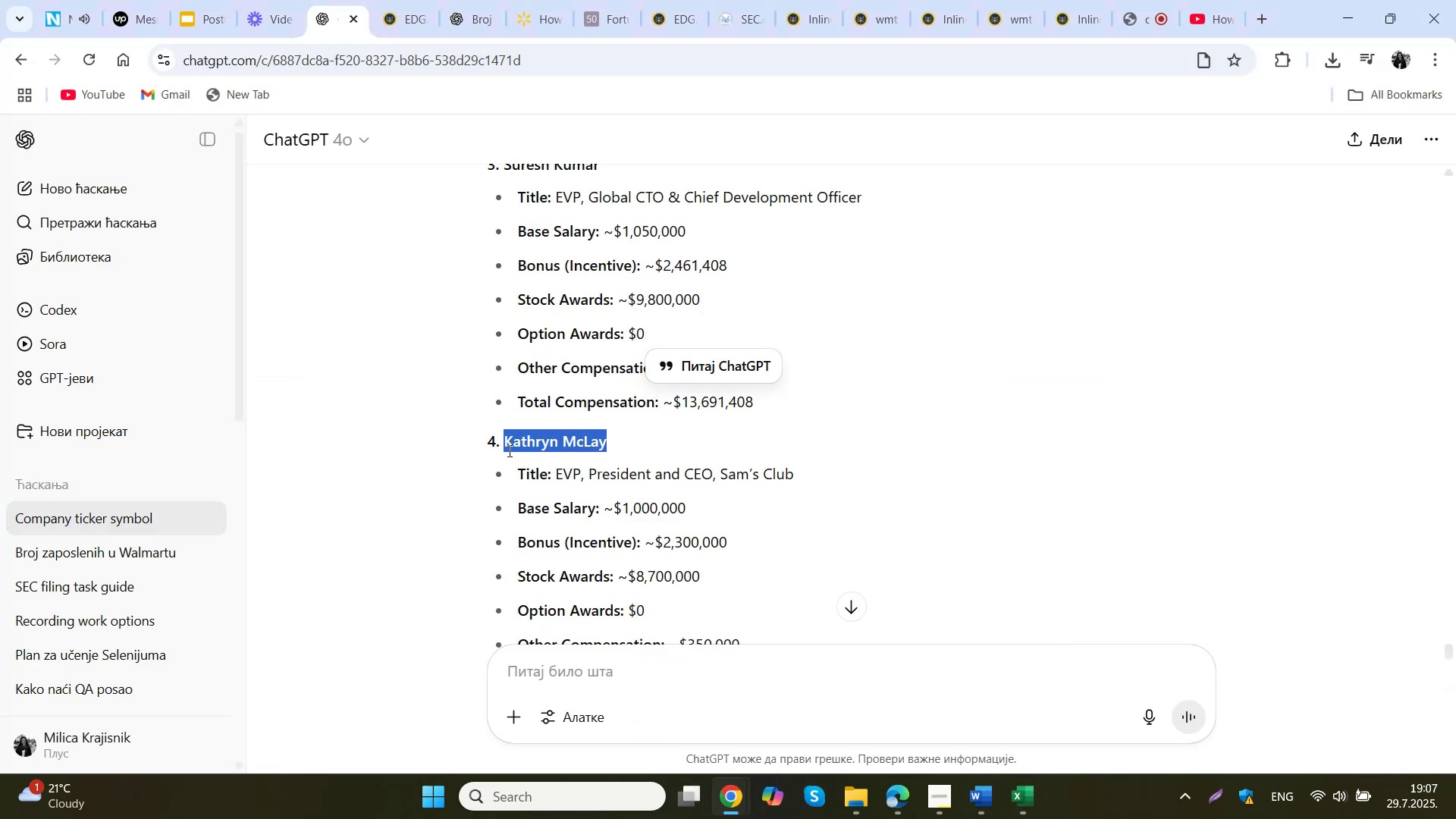 
key(Control+C)
 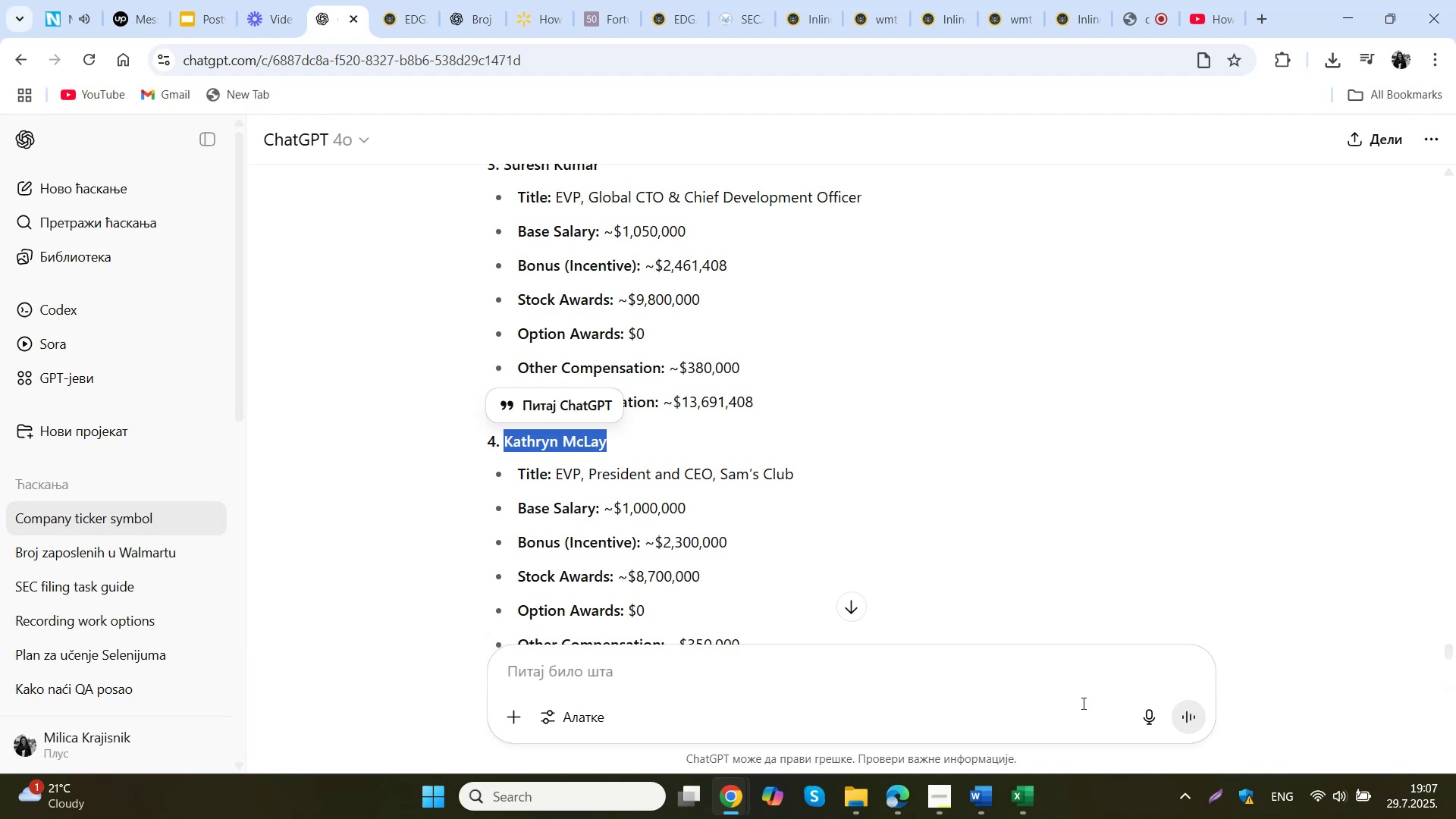 
left_click([1028, 797])
 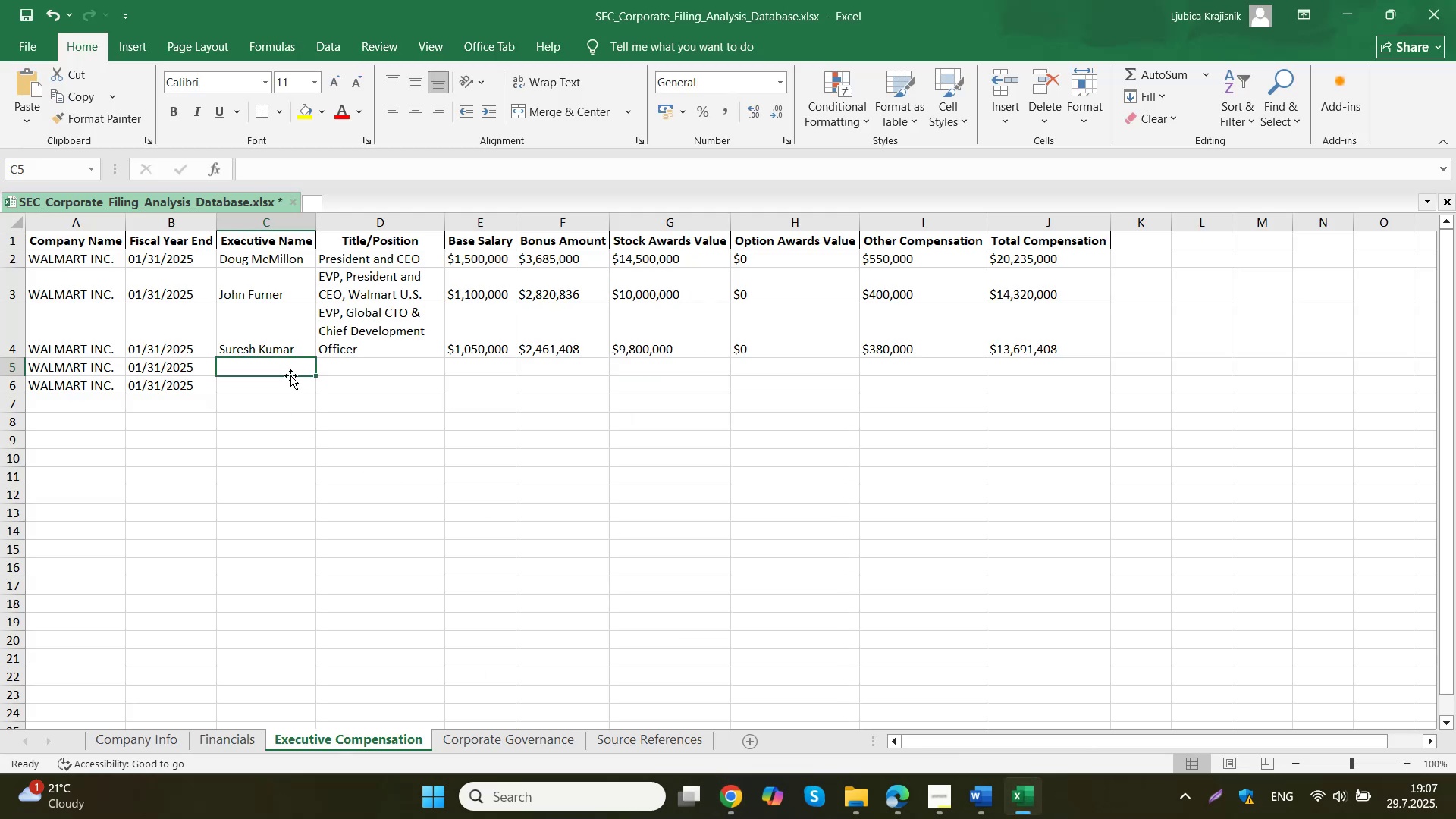 
double_click([290, 369])
 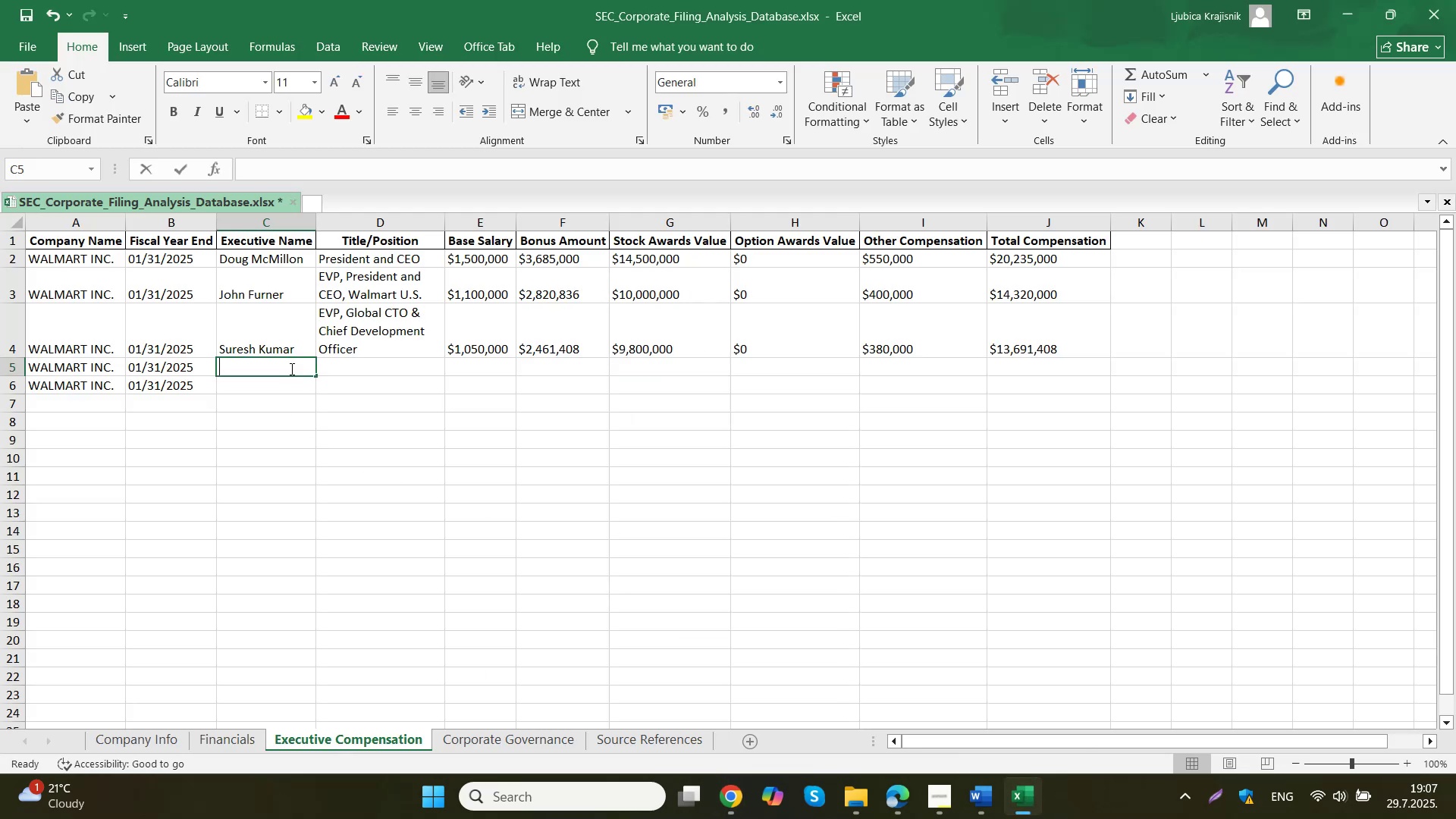 
key(Control+ControlLeft)
 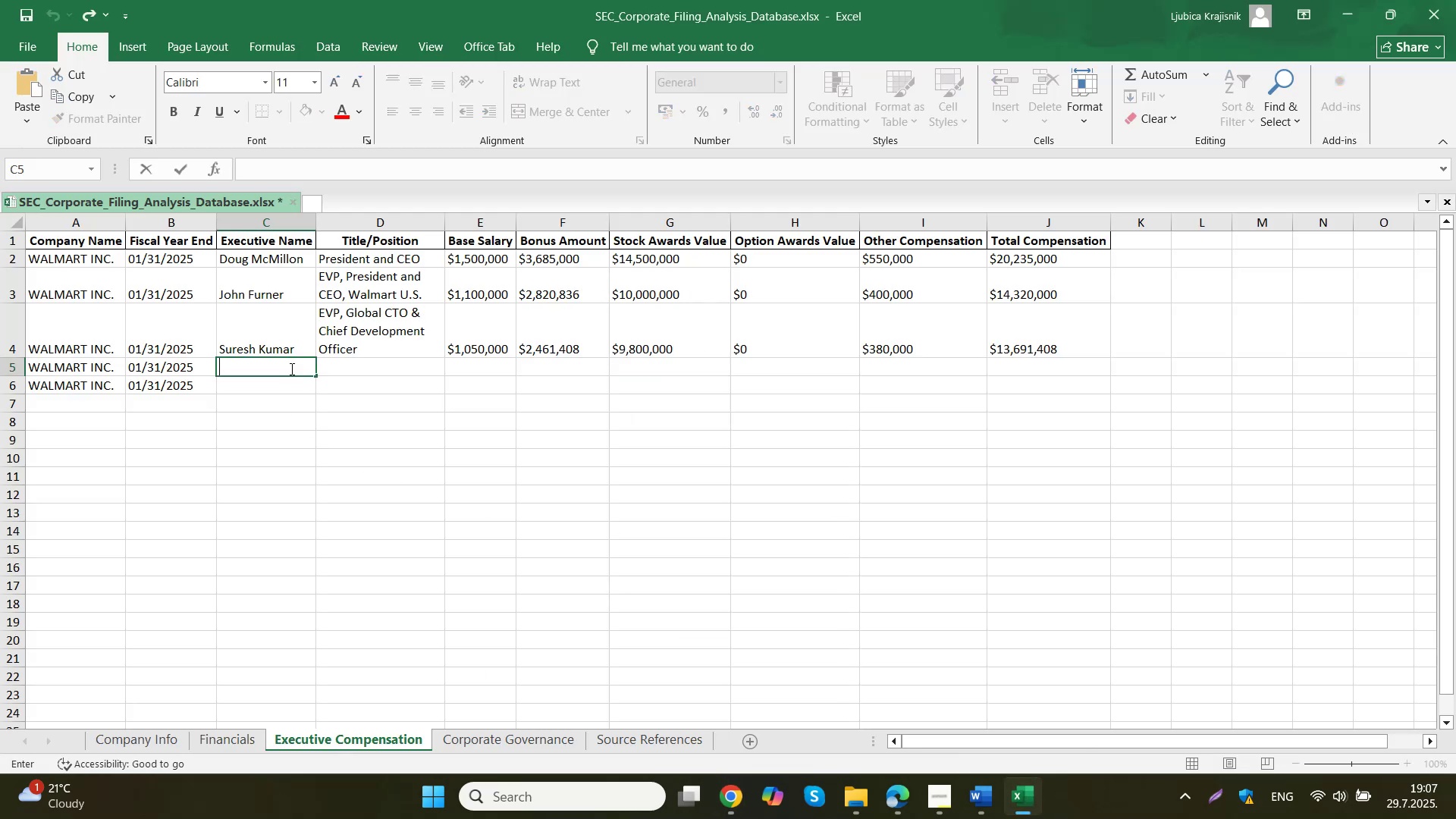 
key(Control+V)
 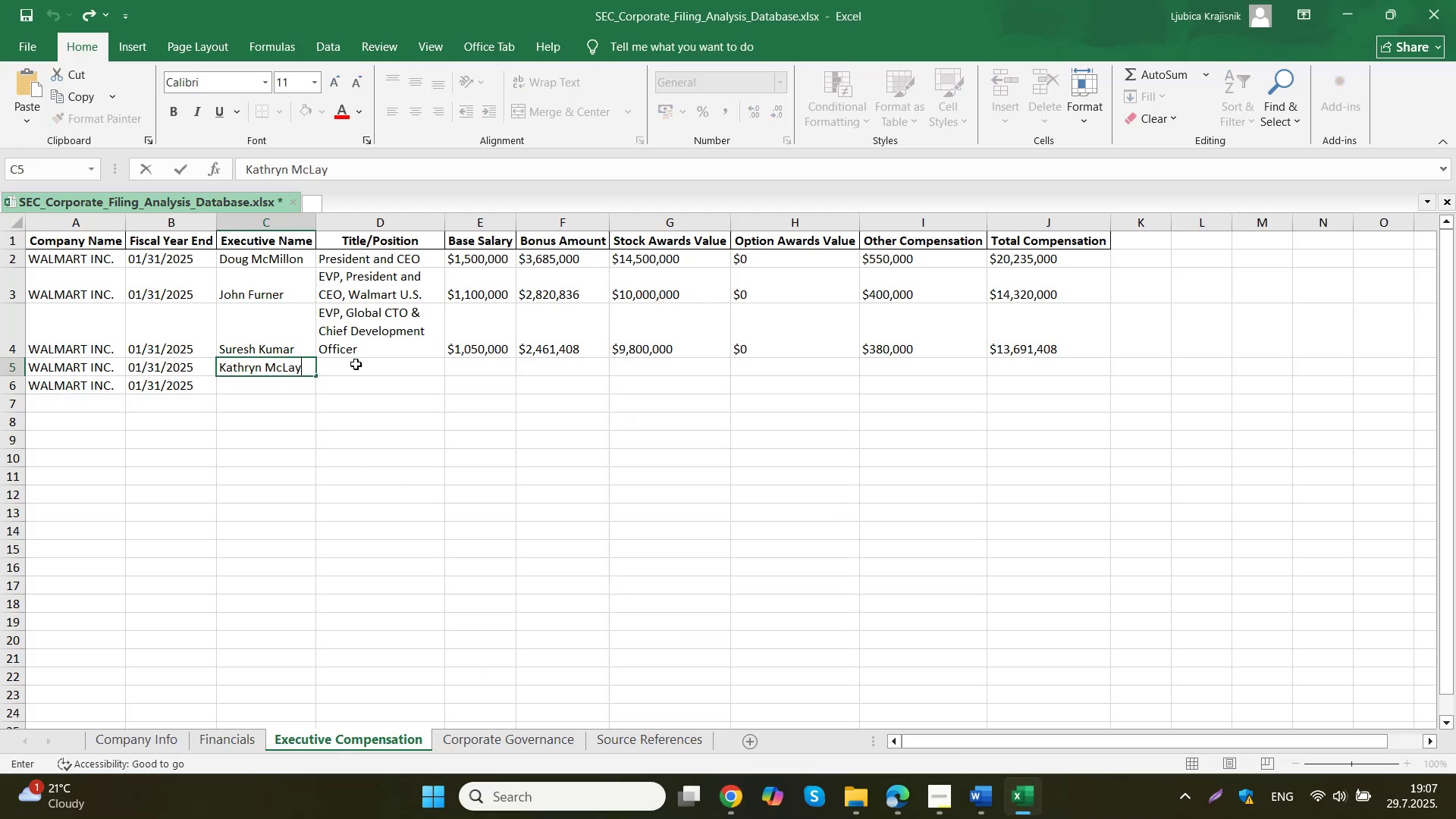 
left_click([382, 365])
 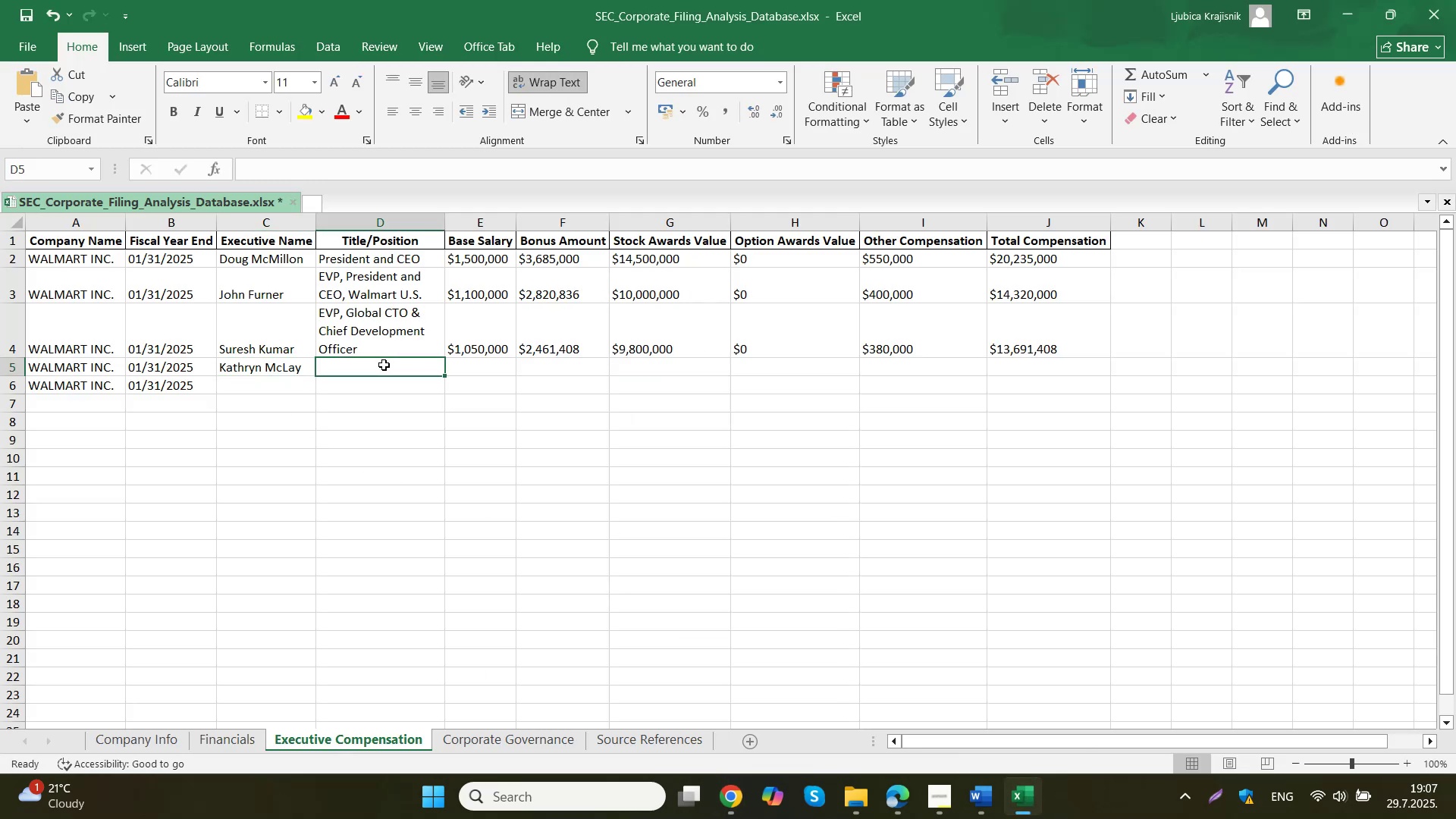 
wait(6.84)
 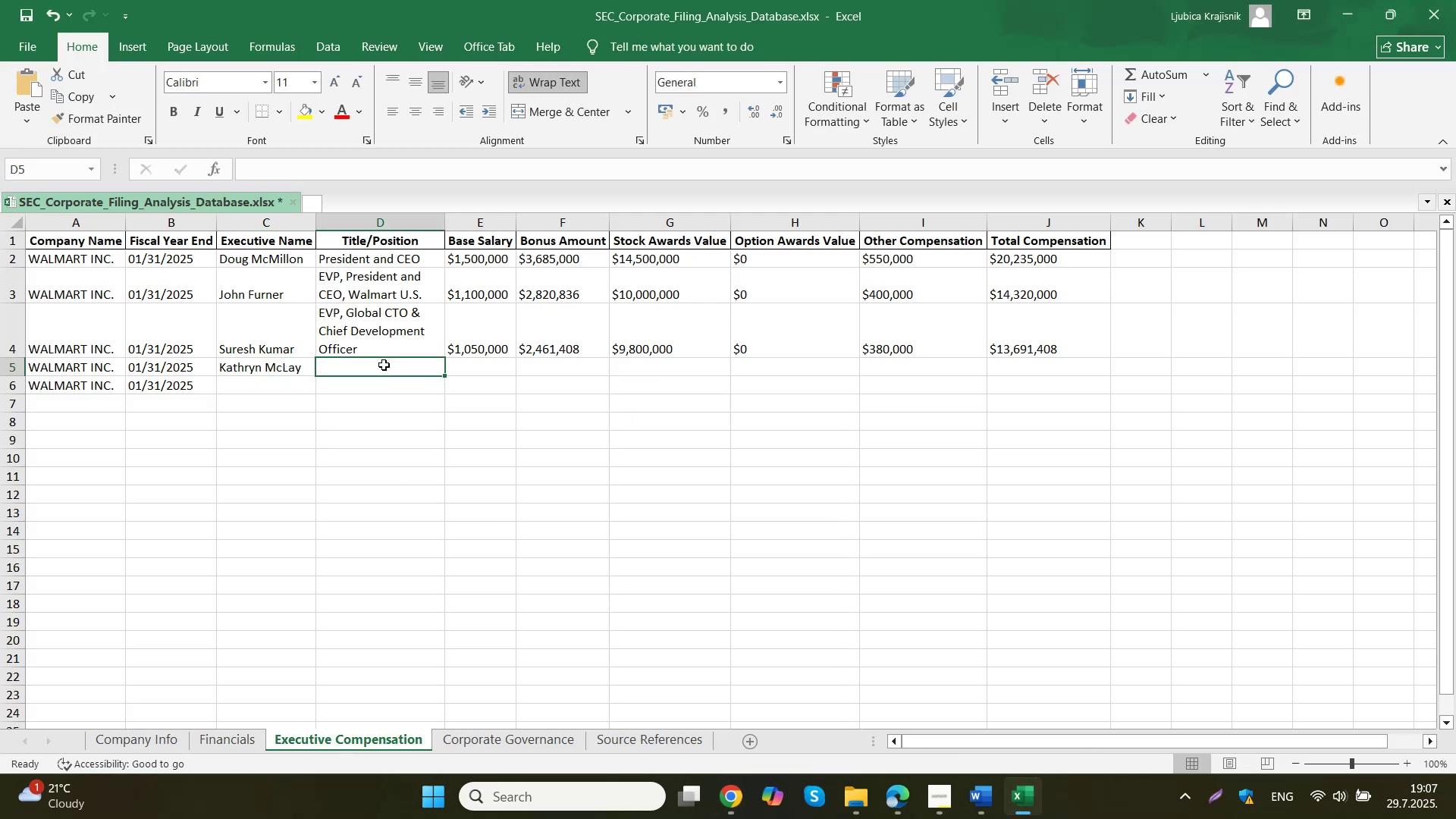 
double_click([644, 698])
 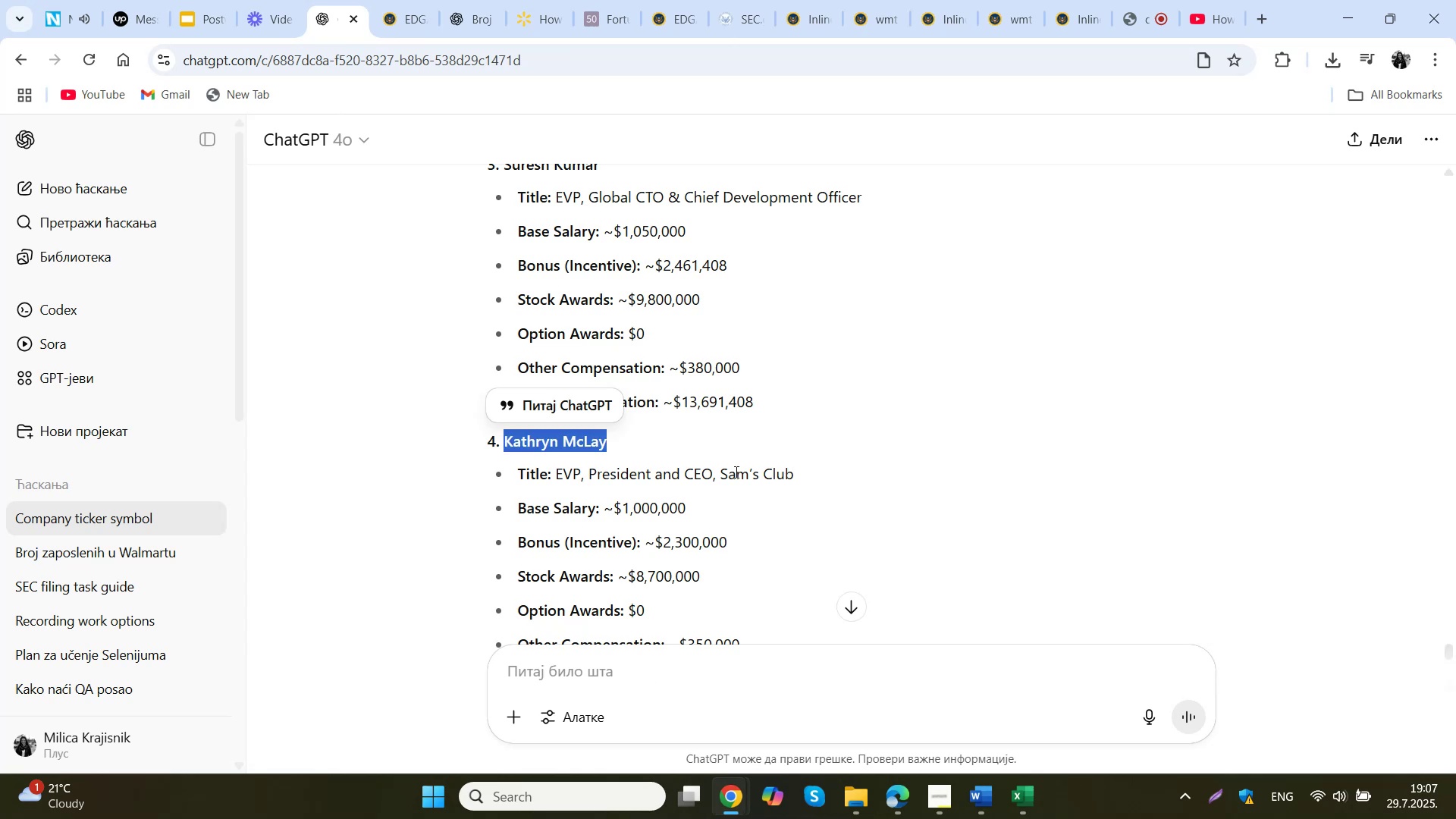 
left_click_drag(start_coordinate=[803, 476], to_coordinate=[558, 472])
 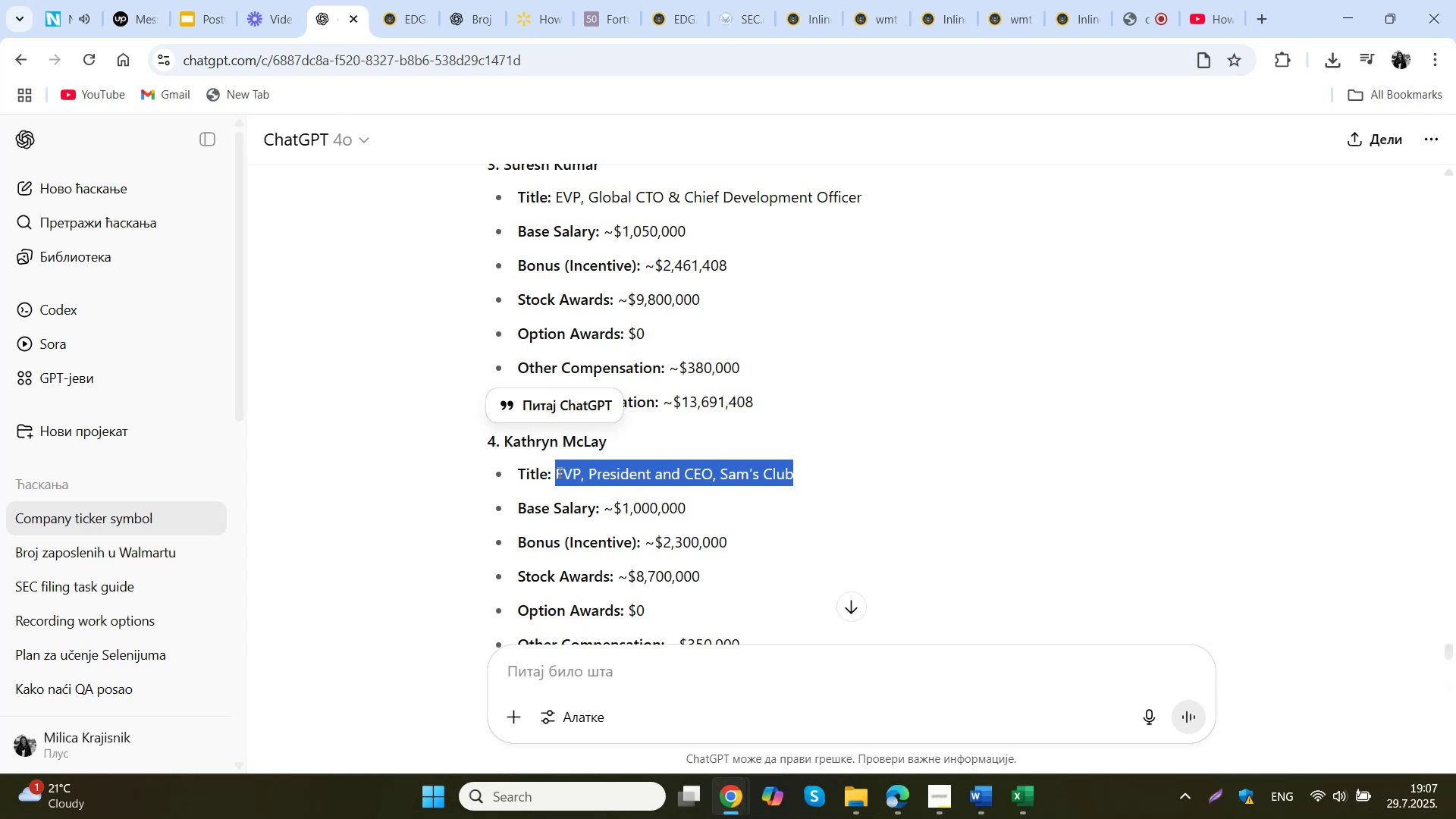 
key(Control+C)
 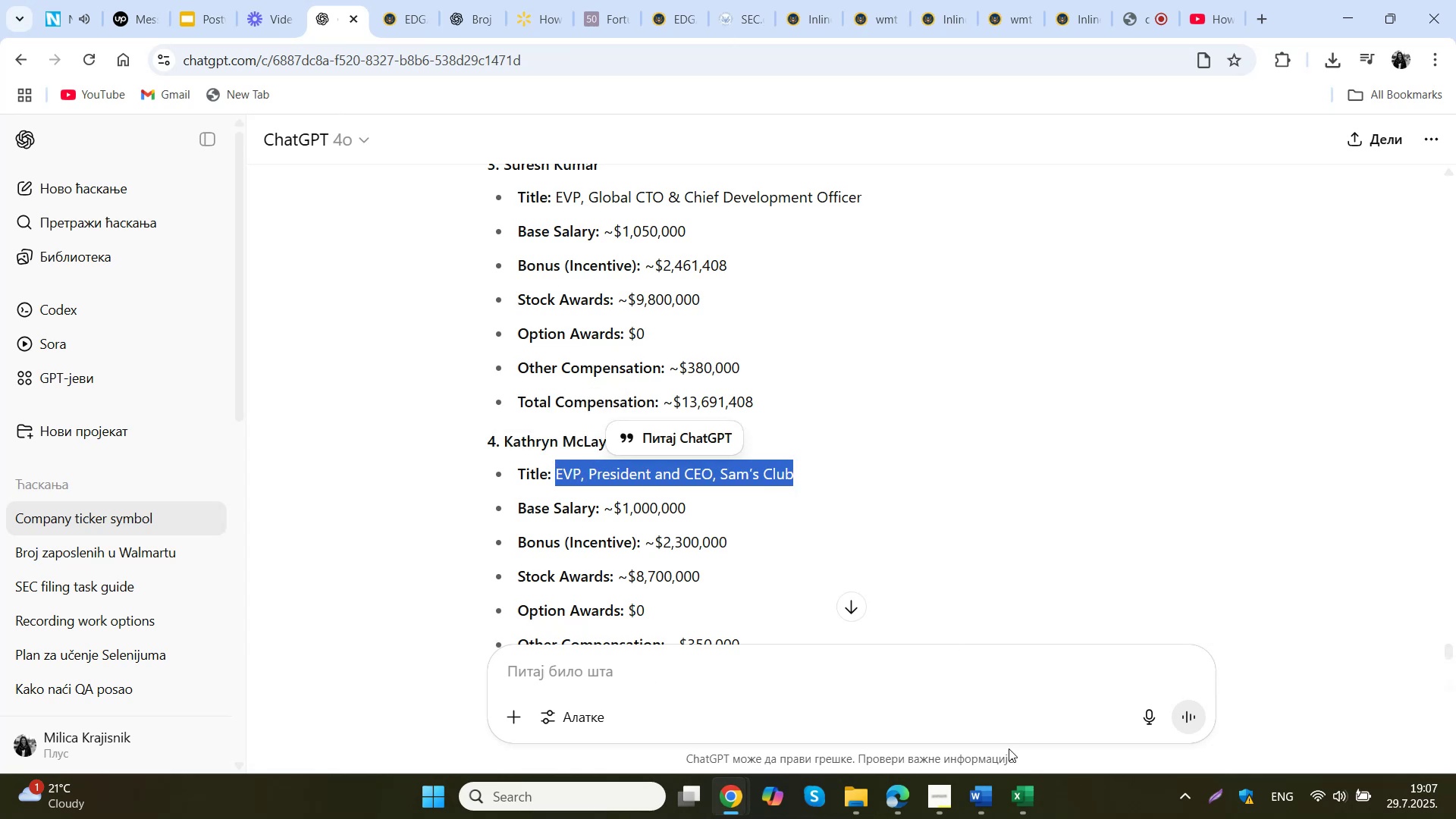 
left_click([1028, 798])
 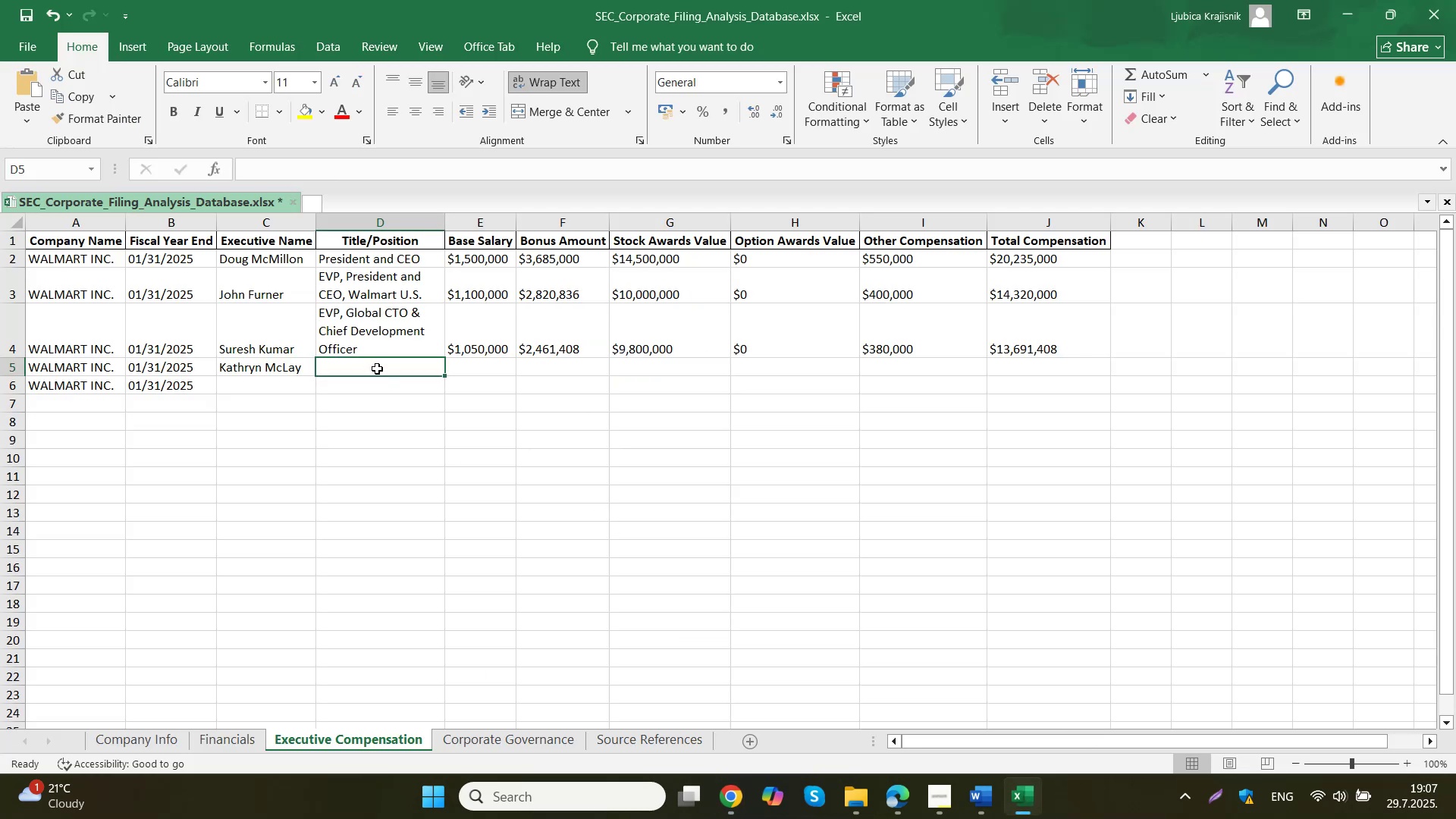 
double_click([384, 370])
 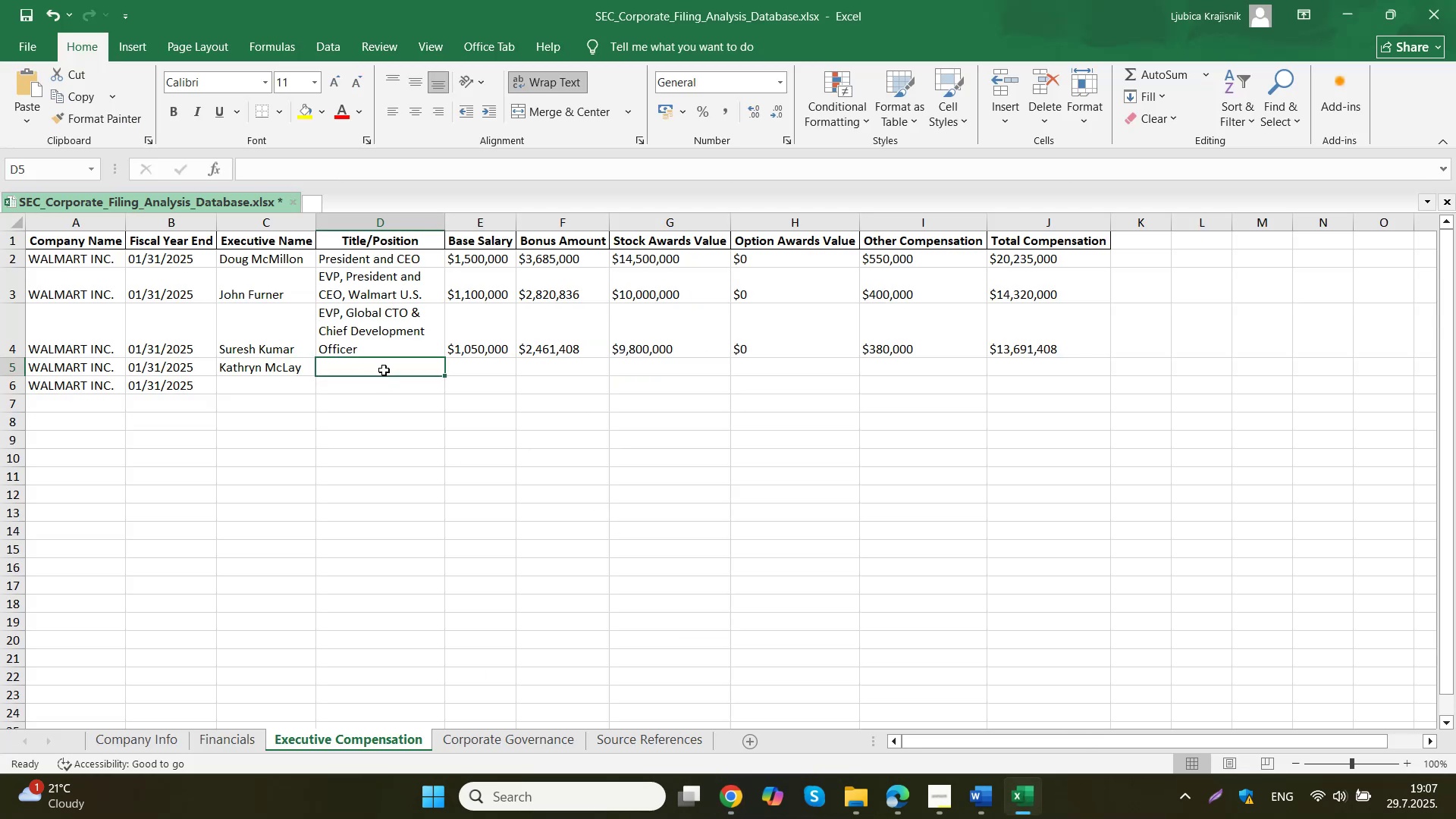 
key(Control+ControlLeft)
 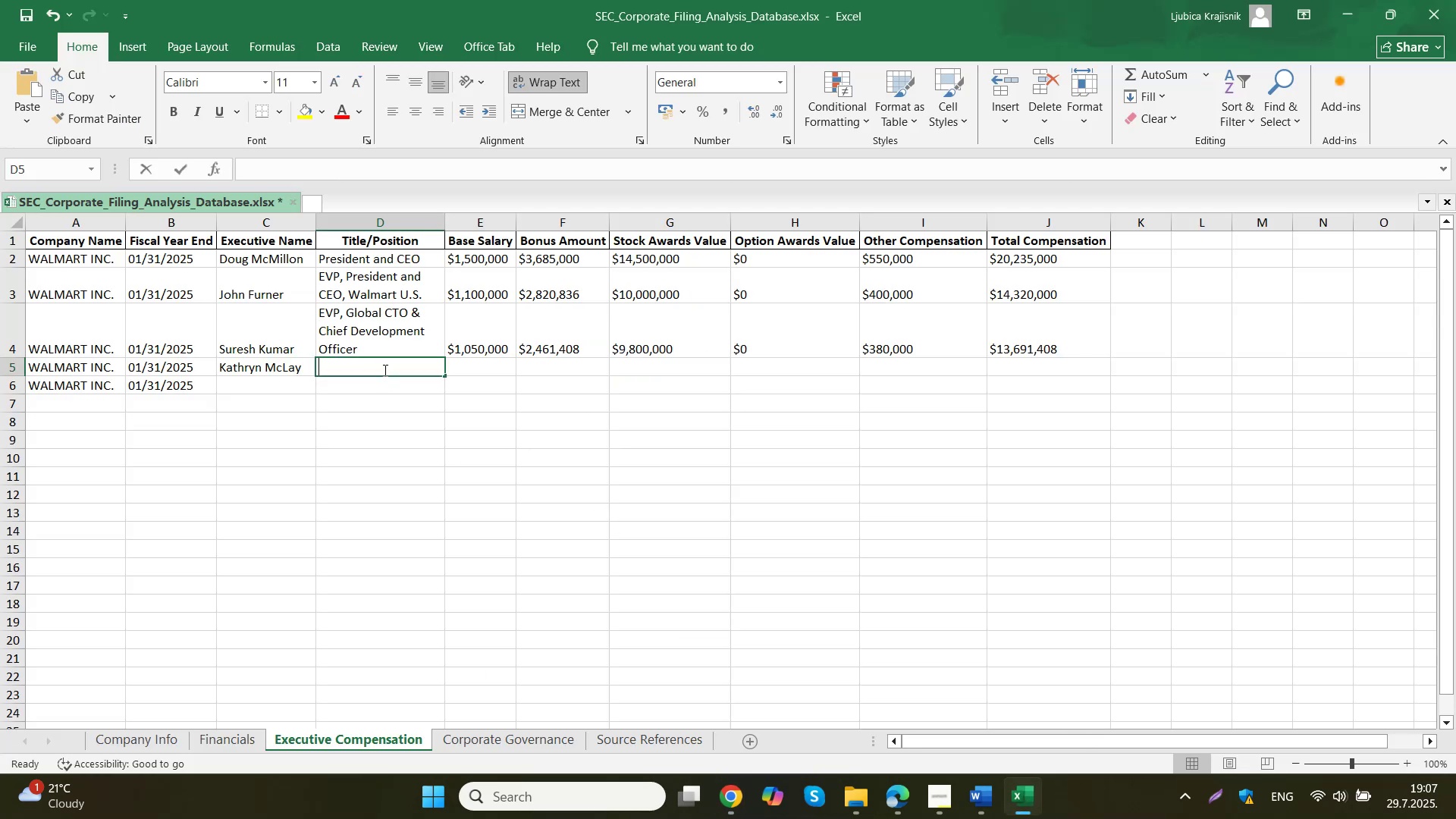 
key(Control+V)
 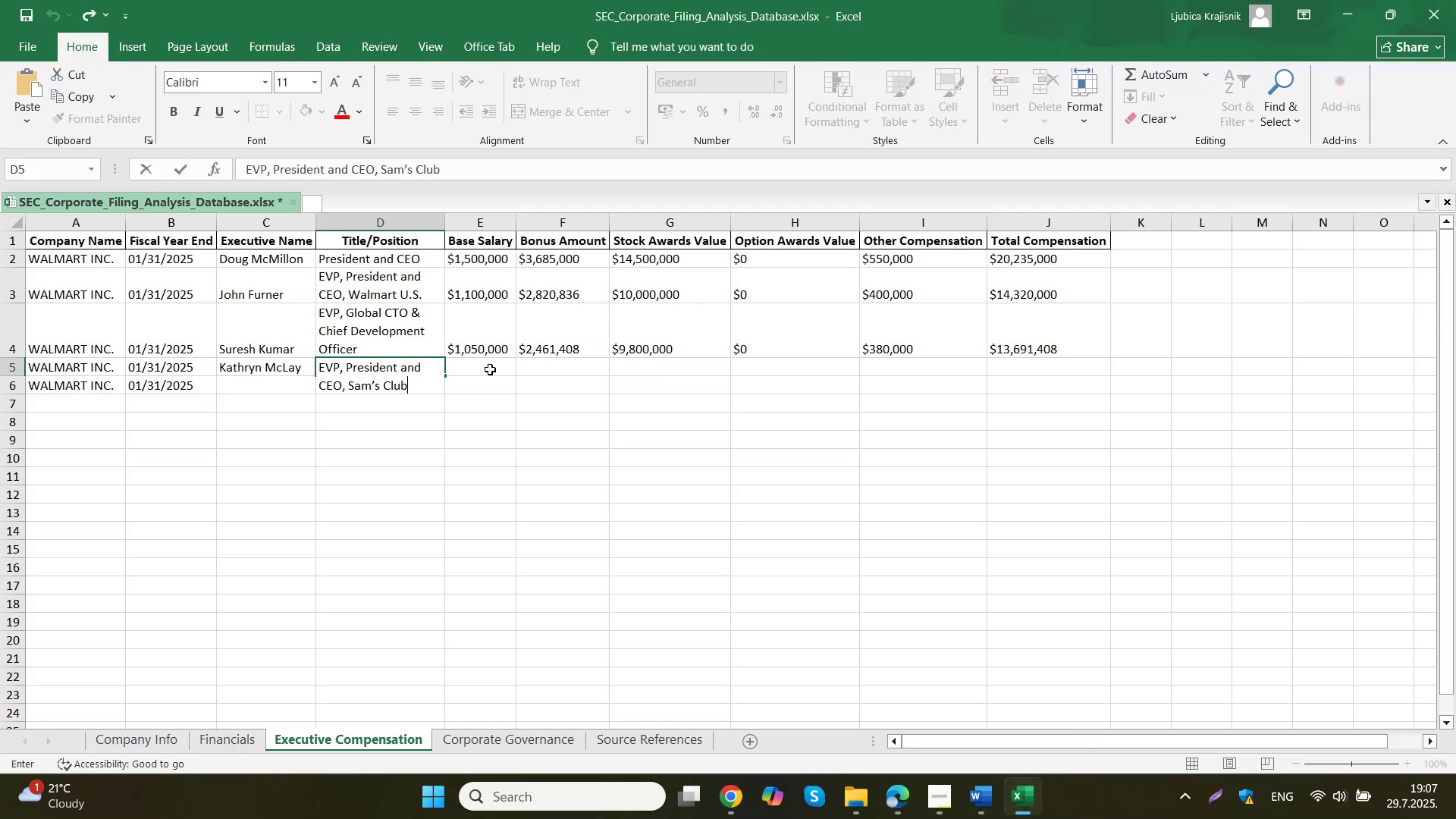 
left_click([490, 369])
 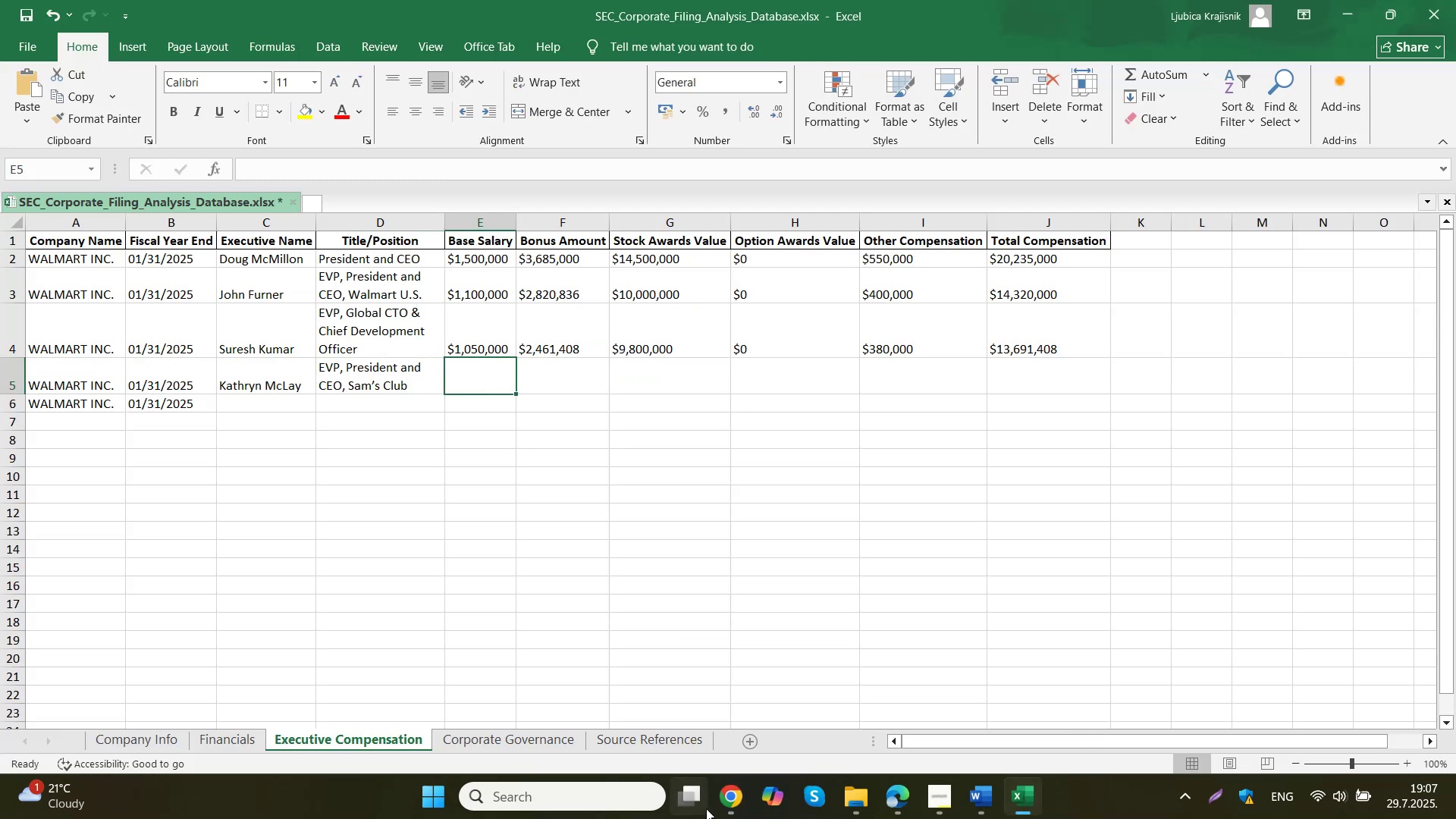 
left_click([739, 800])
 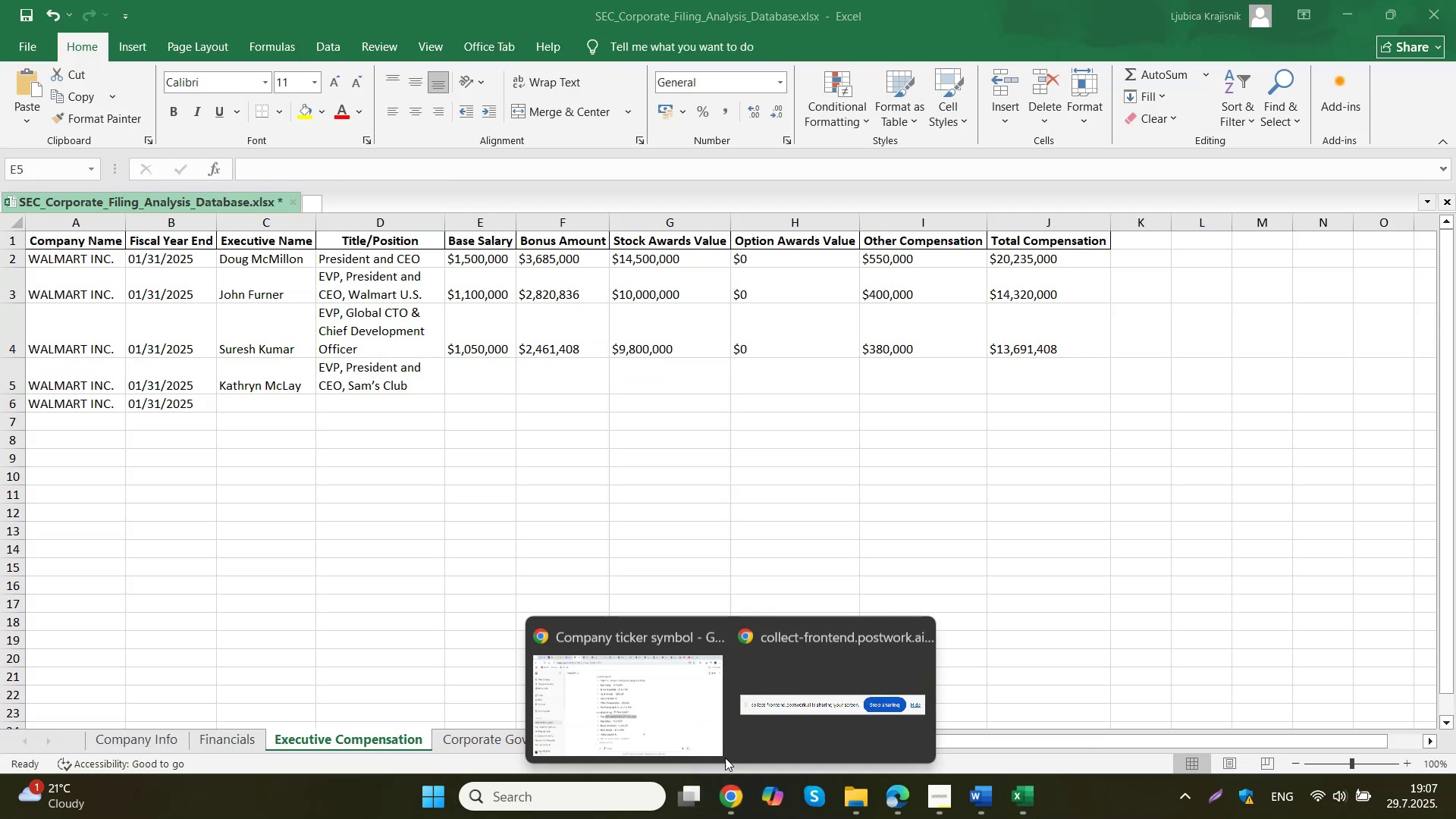 
left_click([689, 682])
 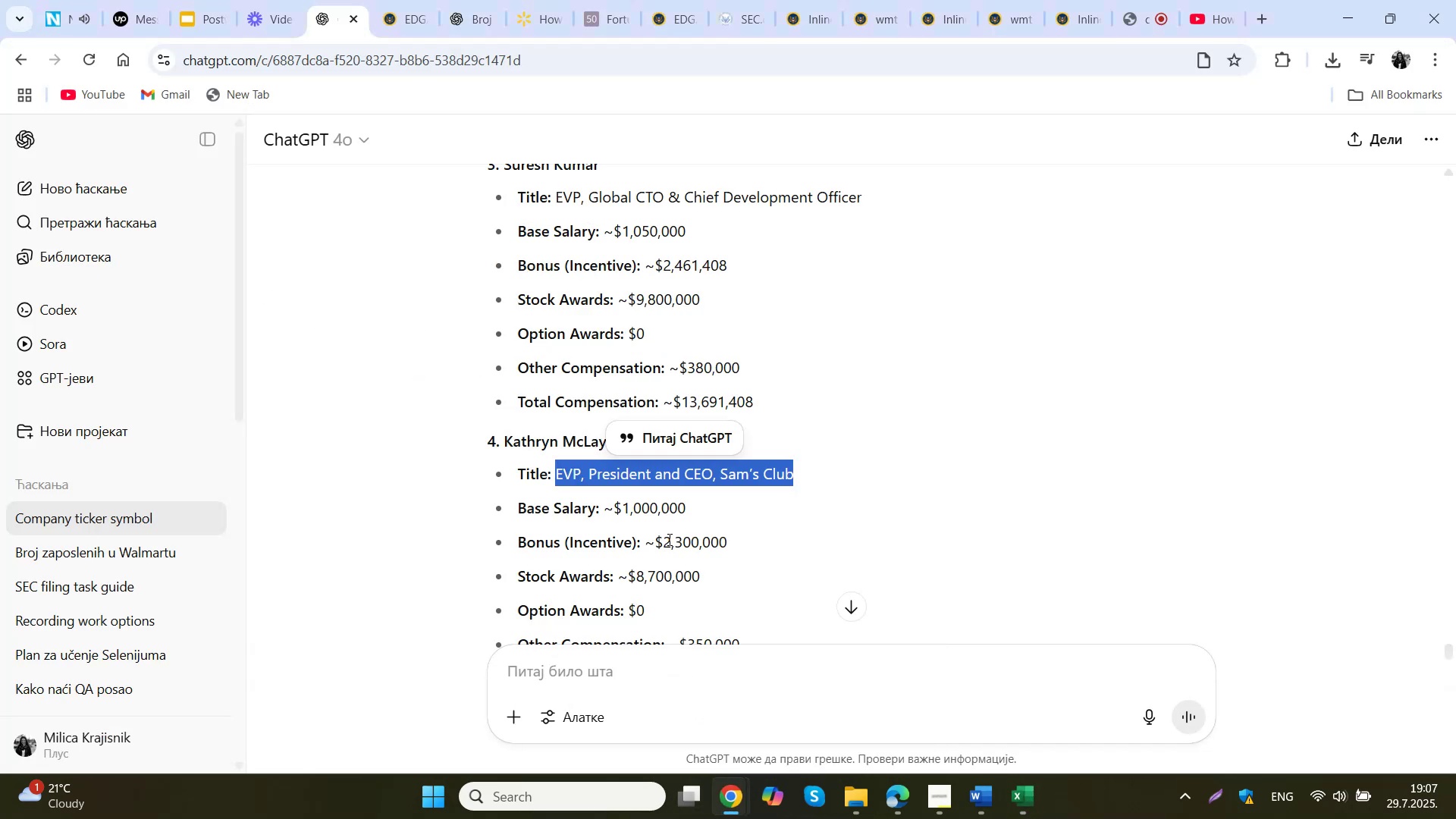 
left_click_drag(start_coordinate=[707, 513], to_coordinate=[616, 508])
 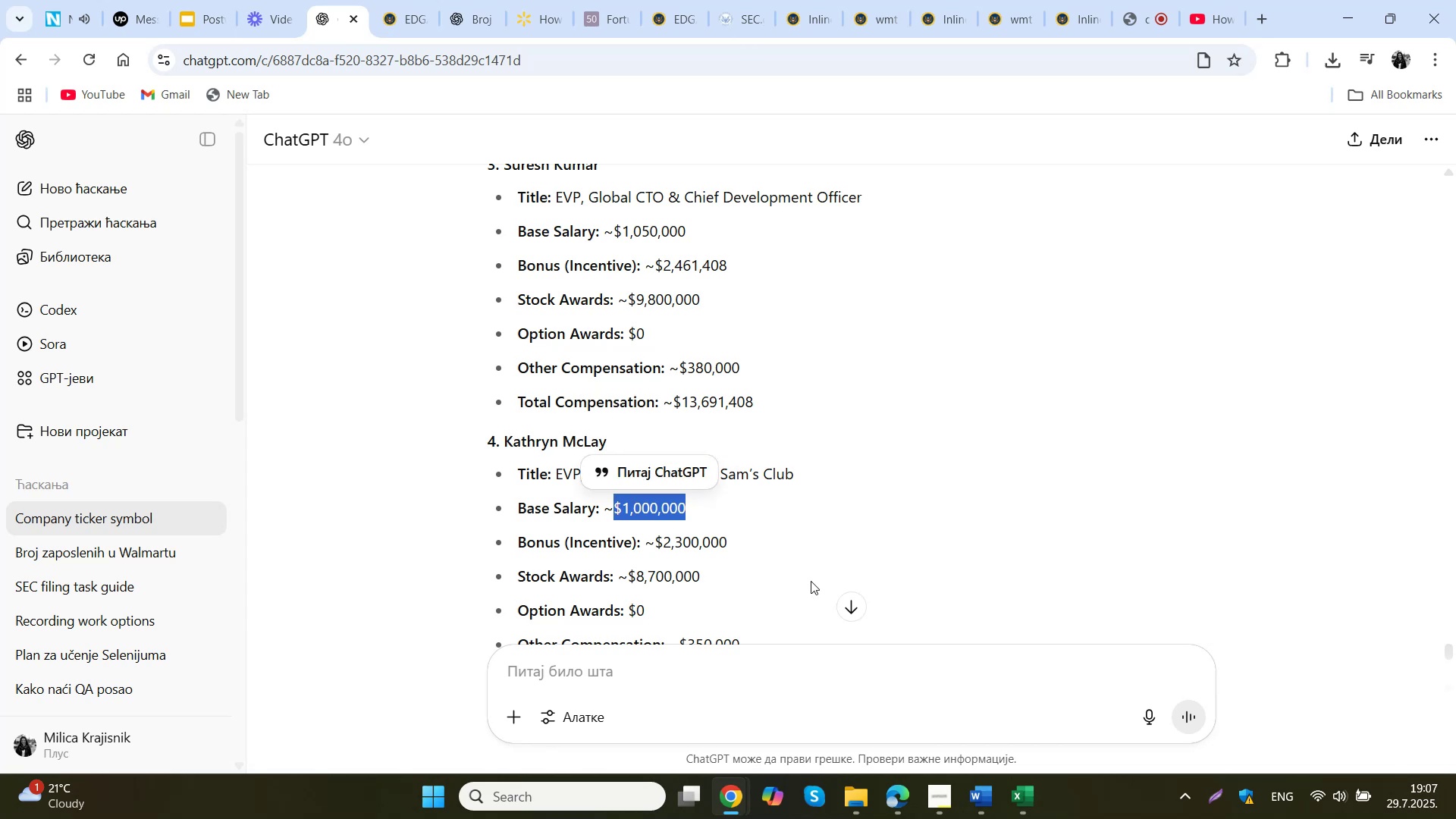 
key(Control+ControlLeft)
 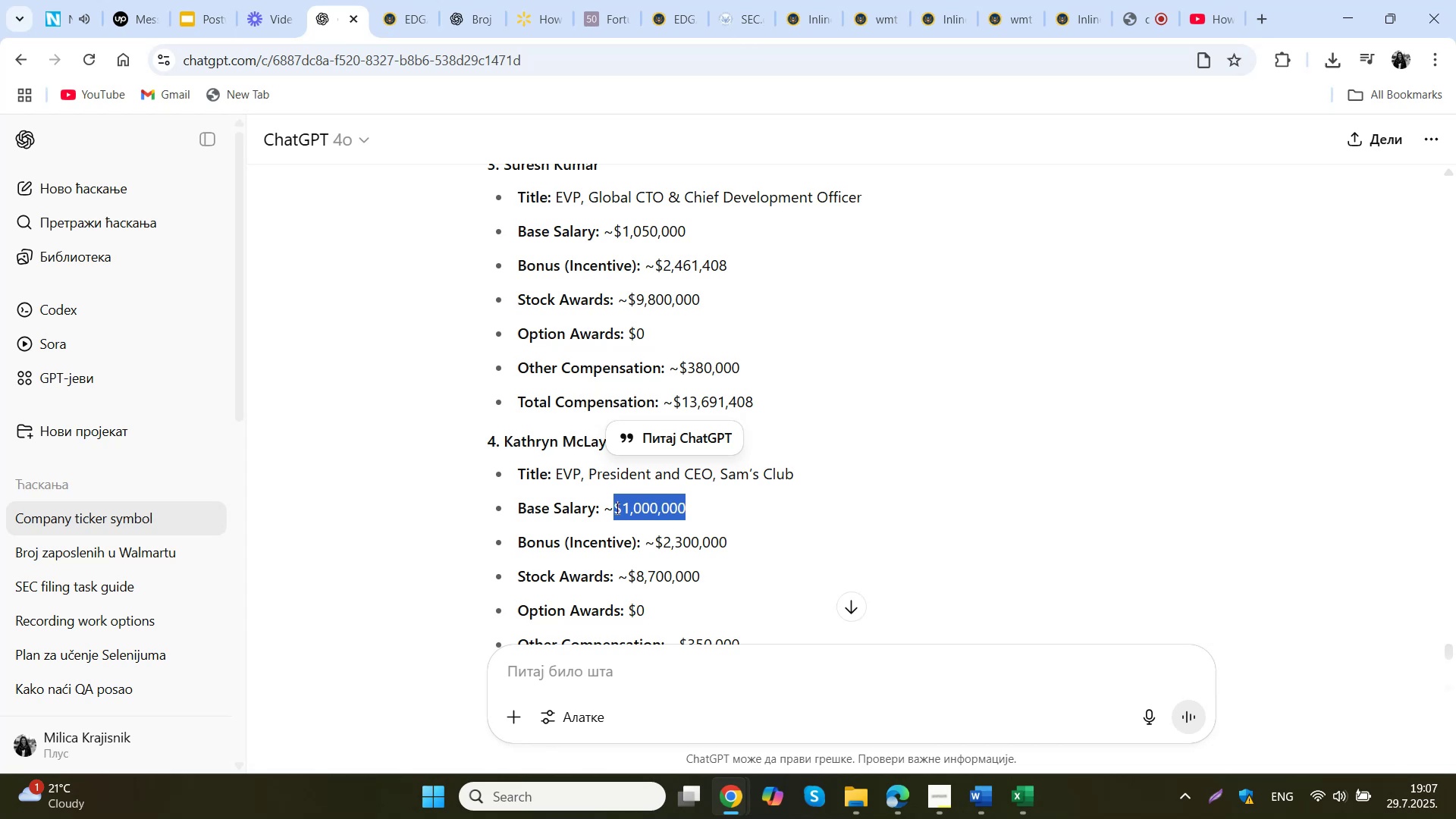 
key(Control+C)
 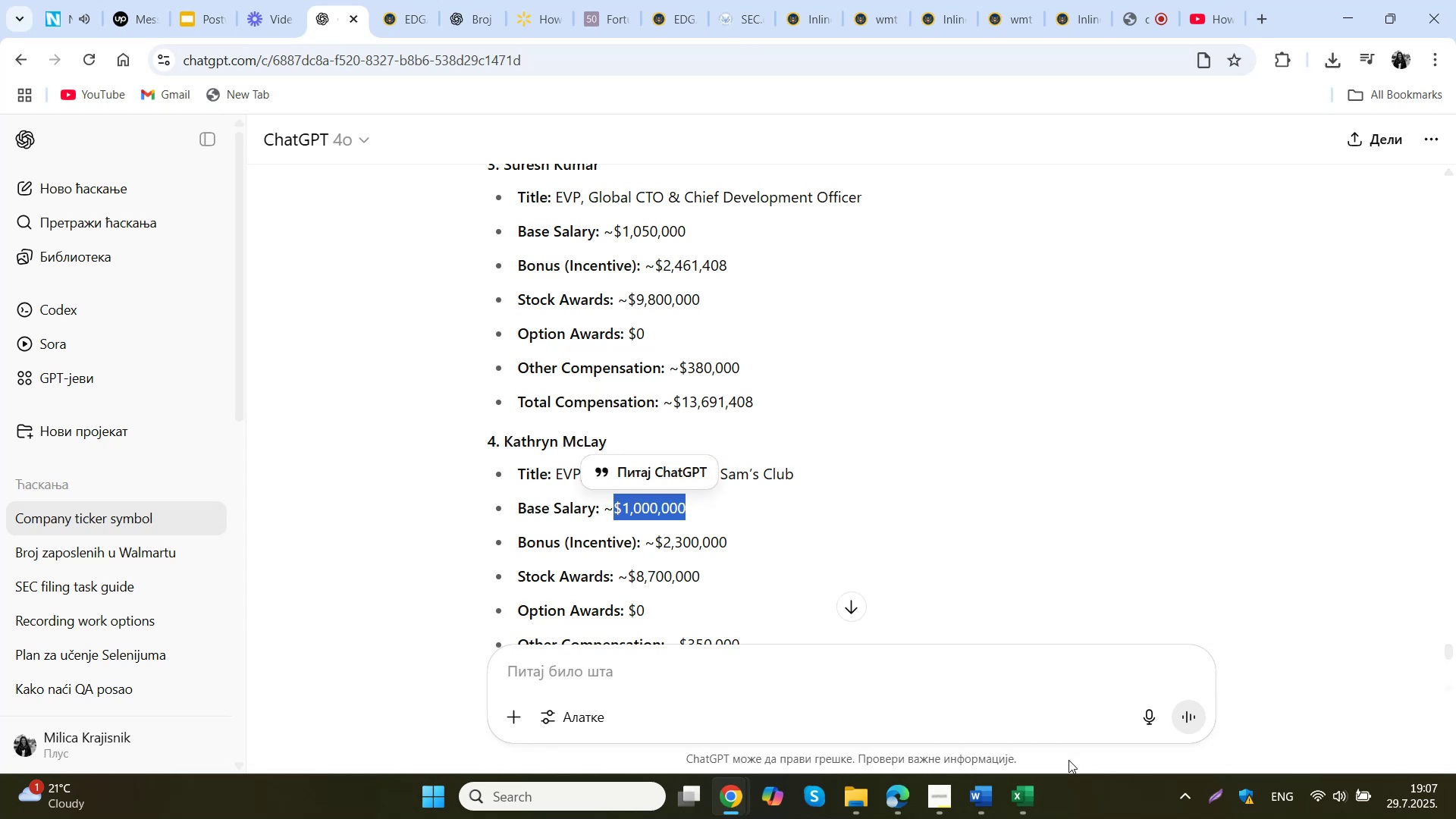 
left_click([1027, 796])
 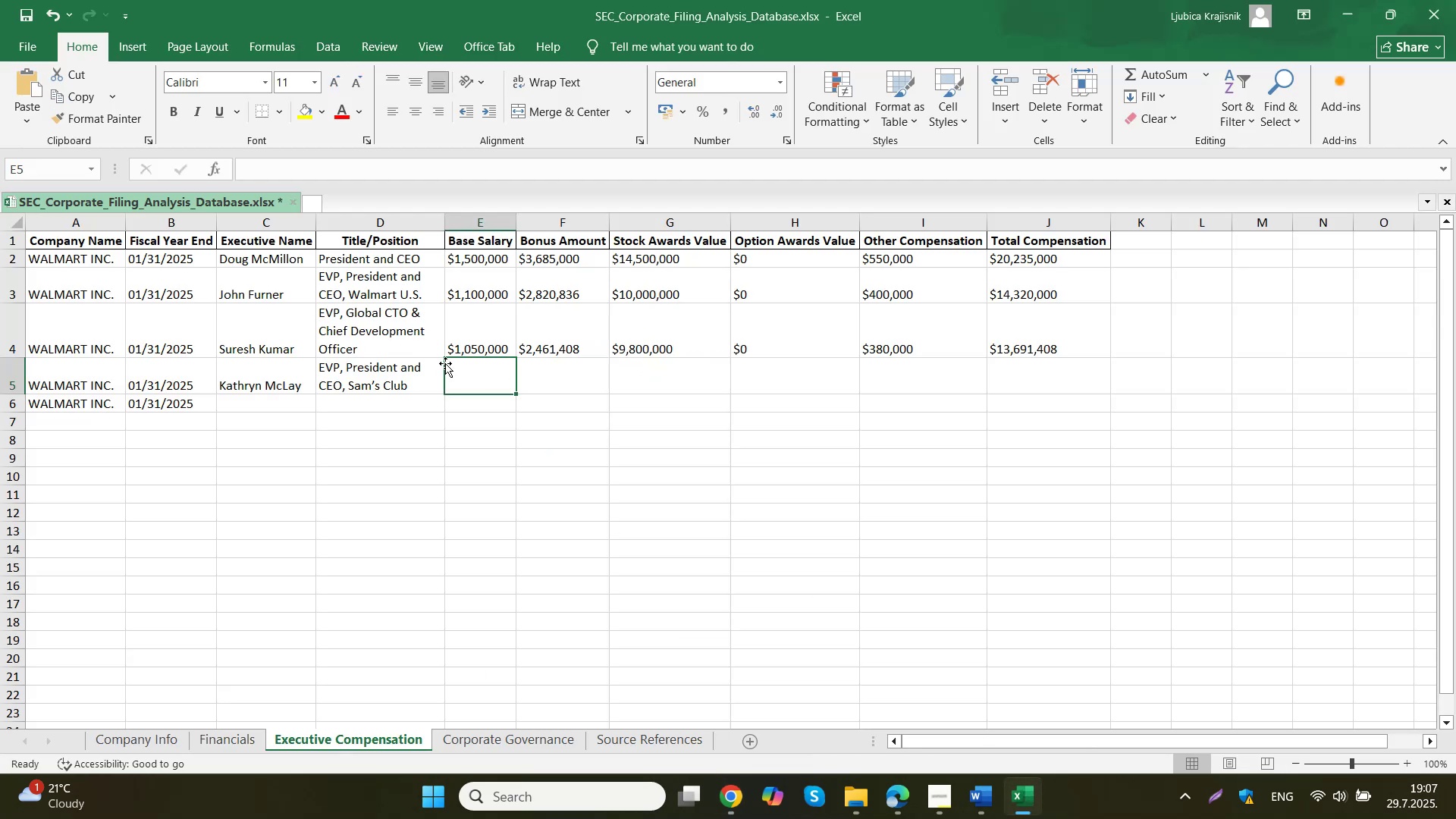 
double_click([468, 367])
 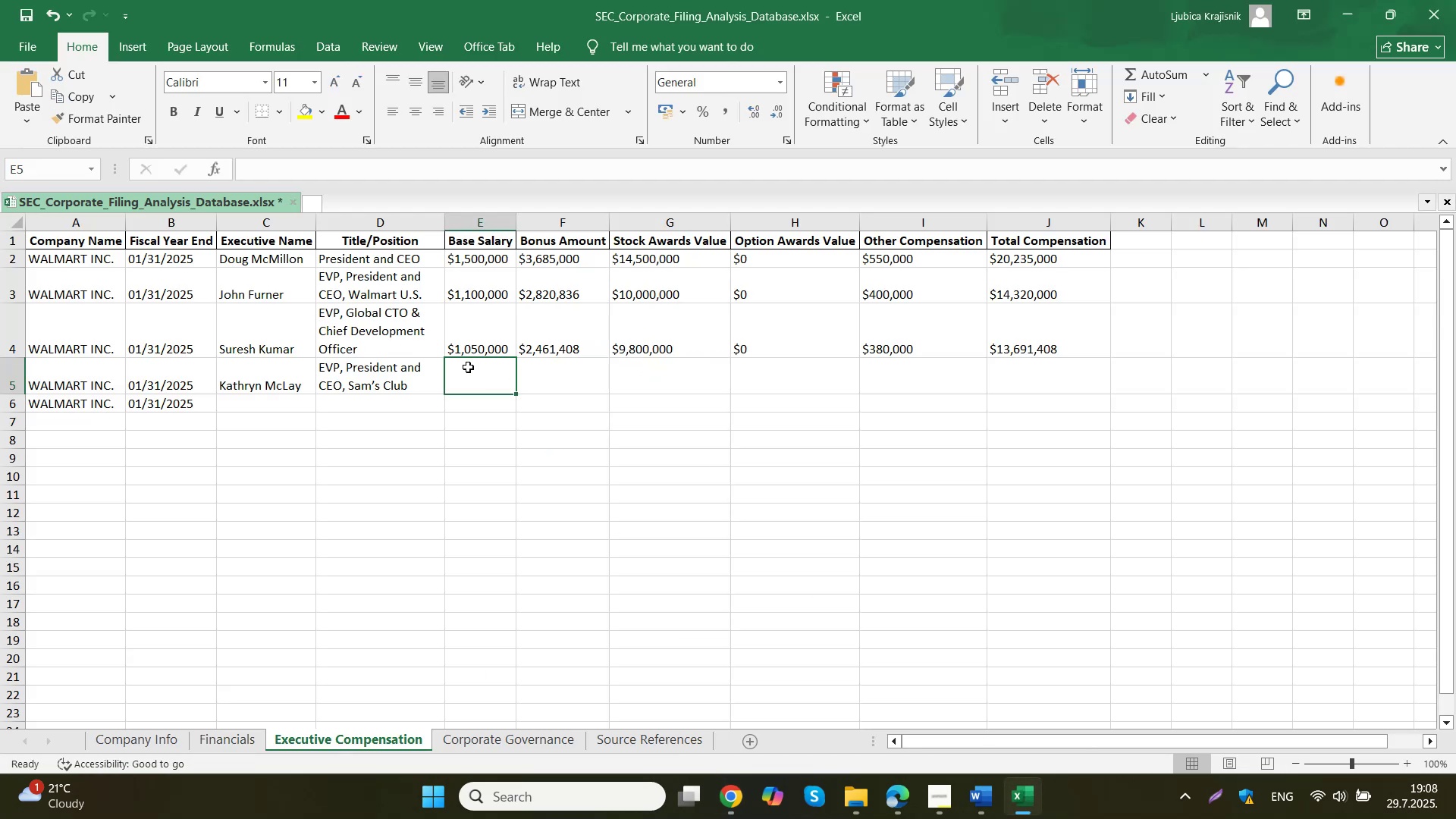 
triple_click([468, 367])
 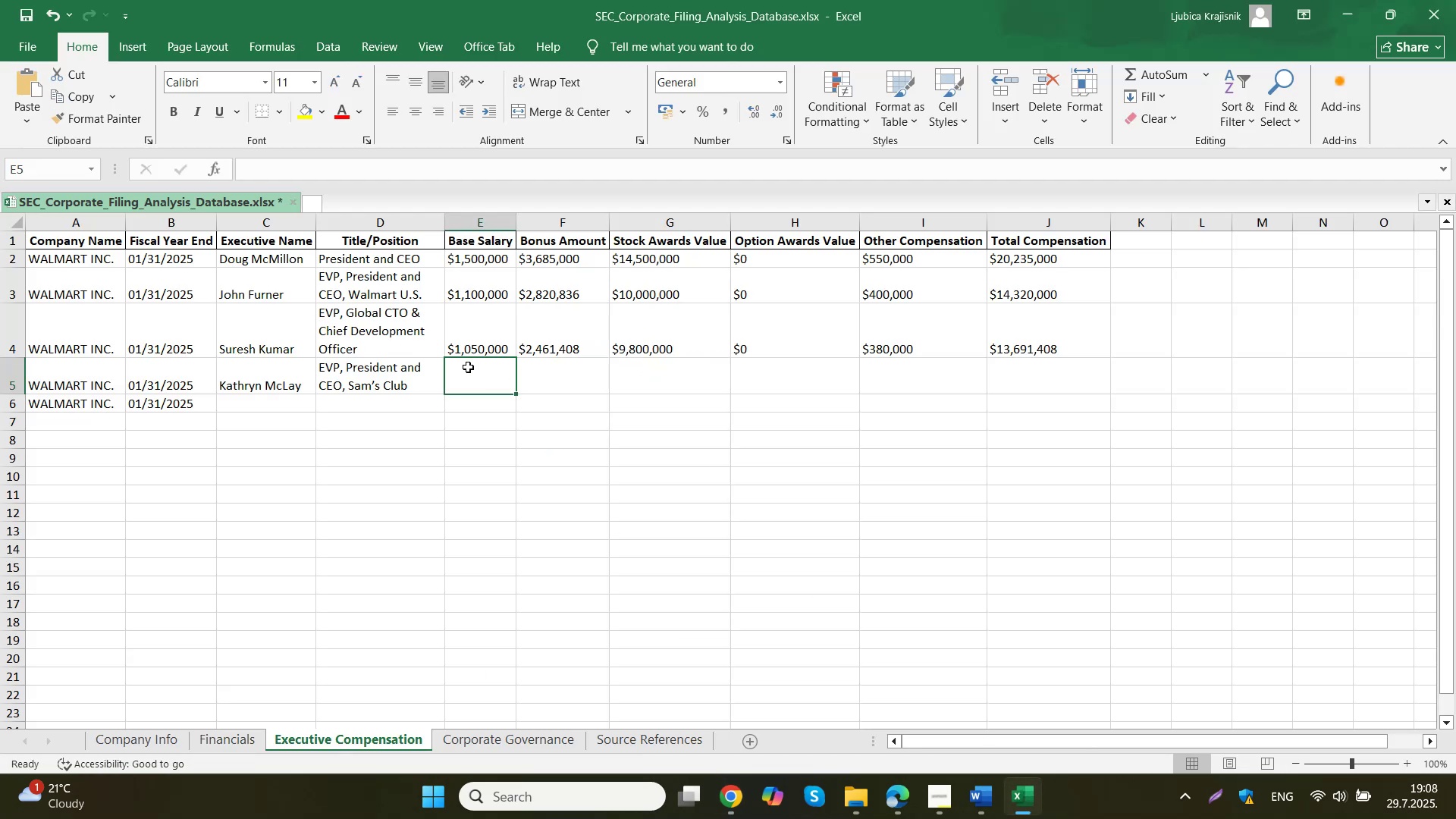 
key(Control+ControlLeft)
 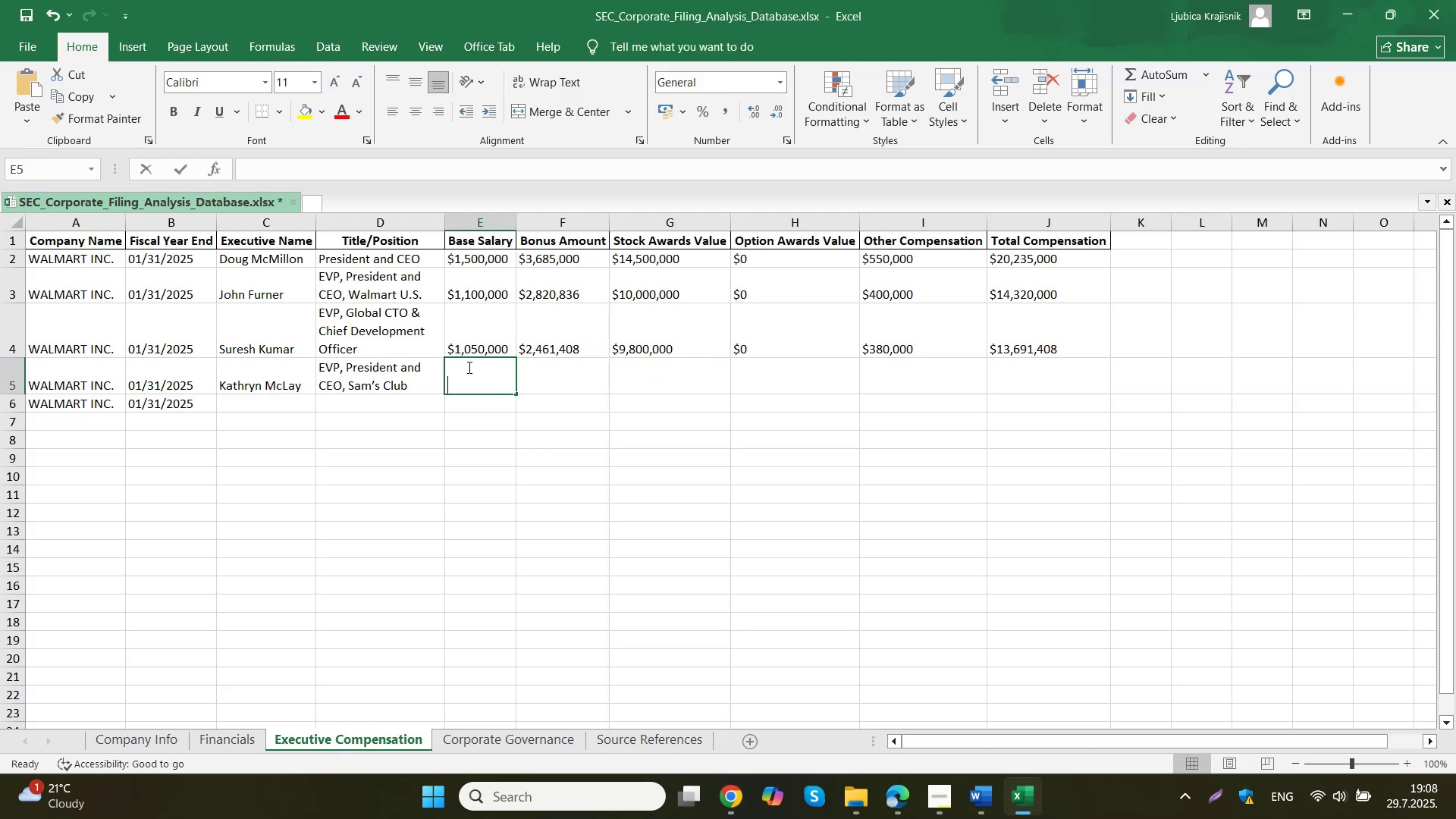 
key(Control+V)
 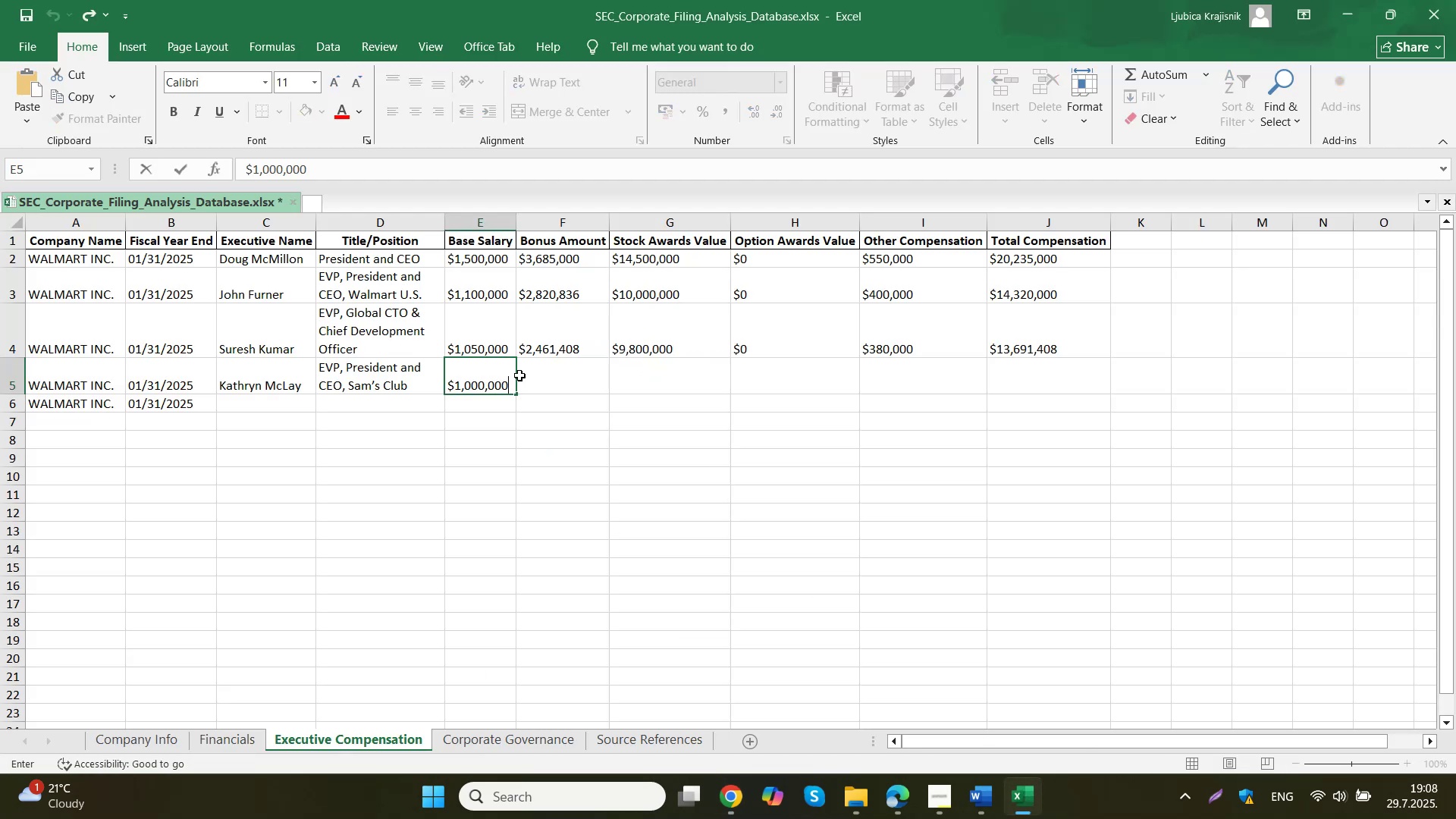 
left_click([544, 377])
 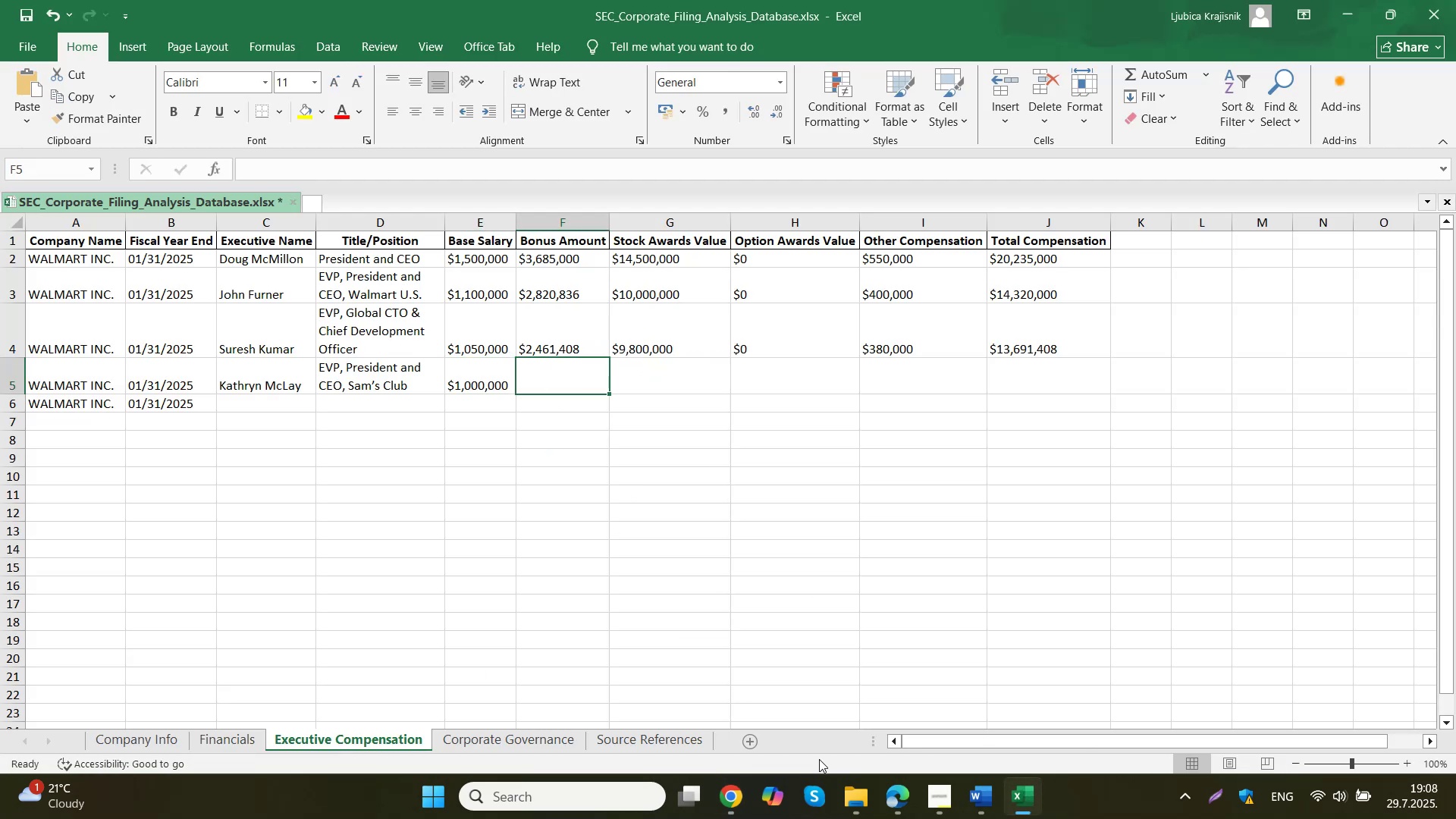 
left_click([739, 777])
 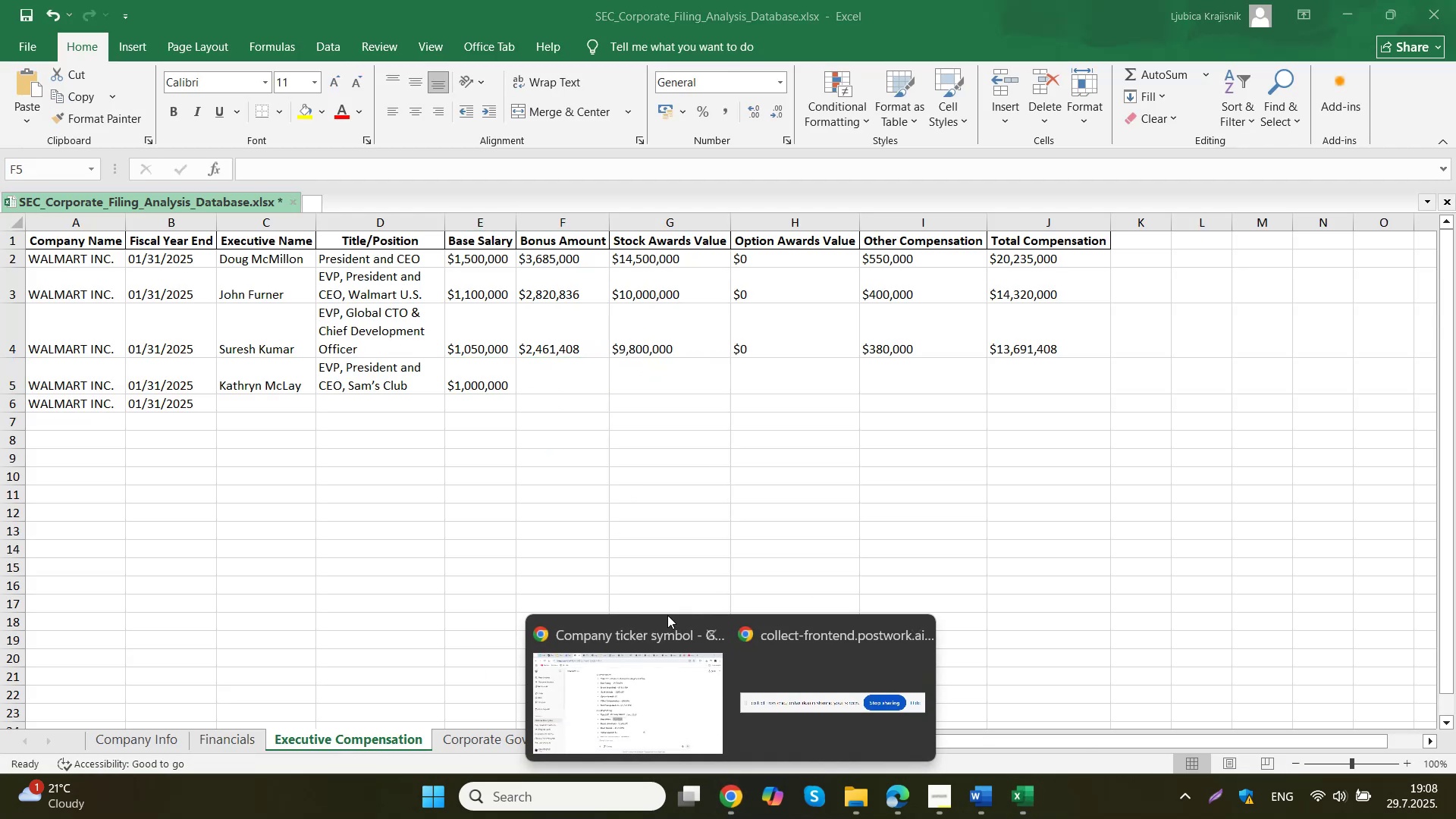 
left_click([661, 670])
 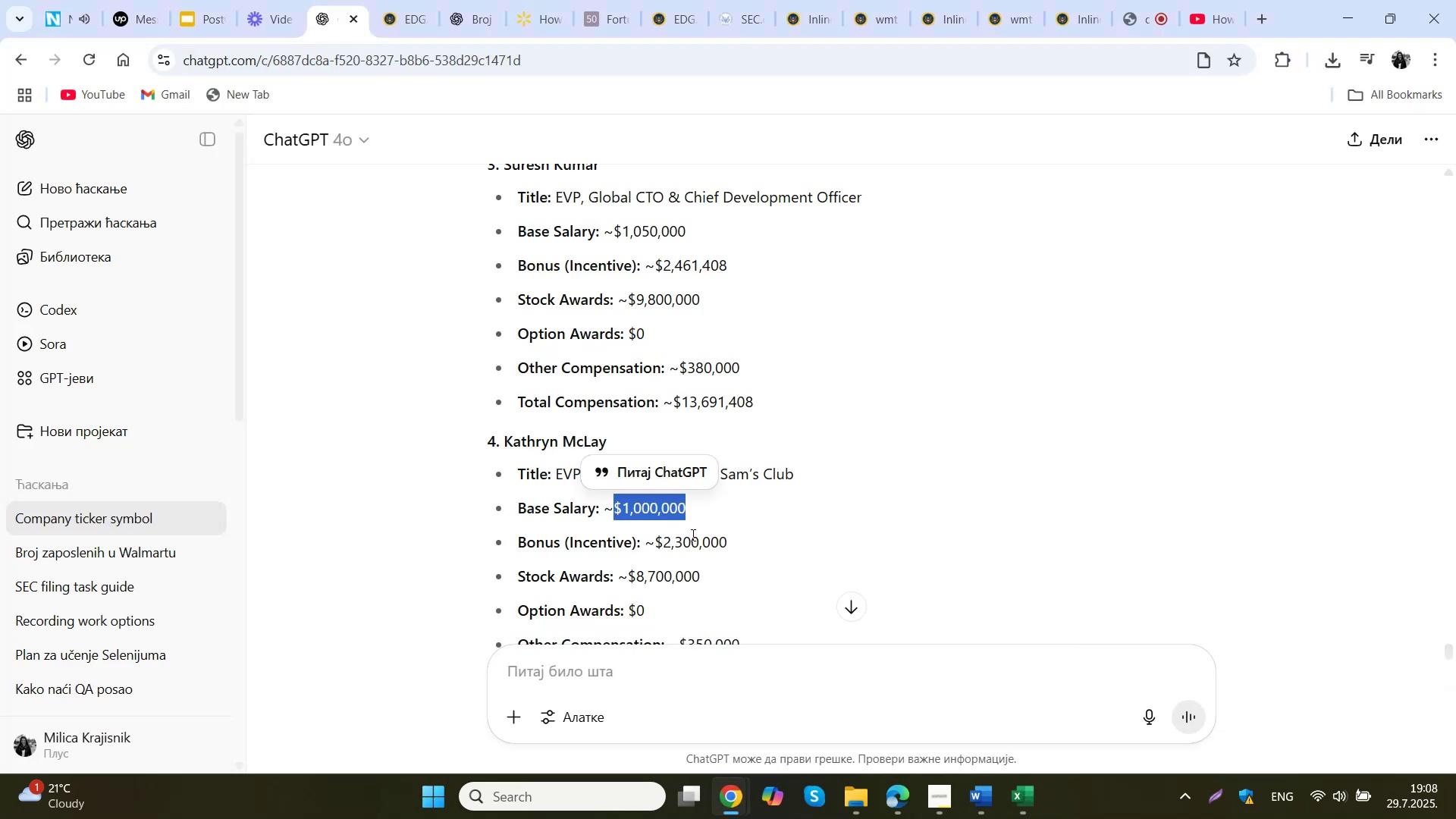 
left_click_drag(start_coordinate=[735, 543], to_coordinate=[655, 553])
 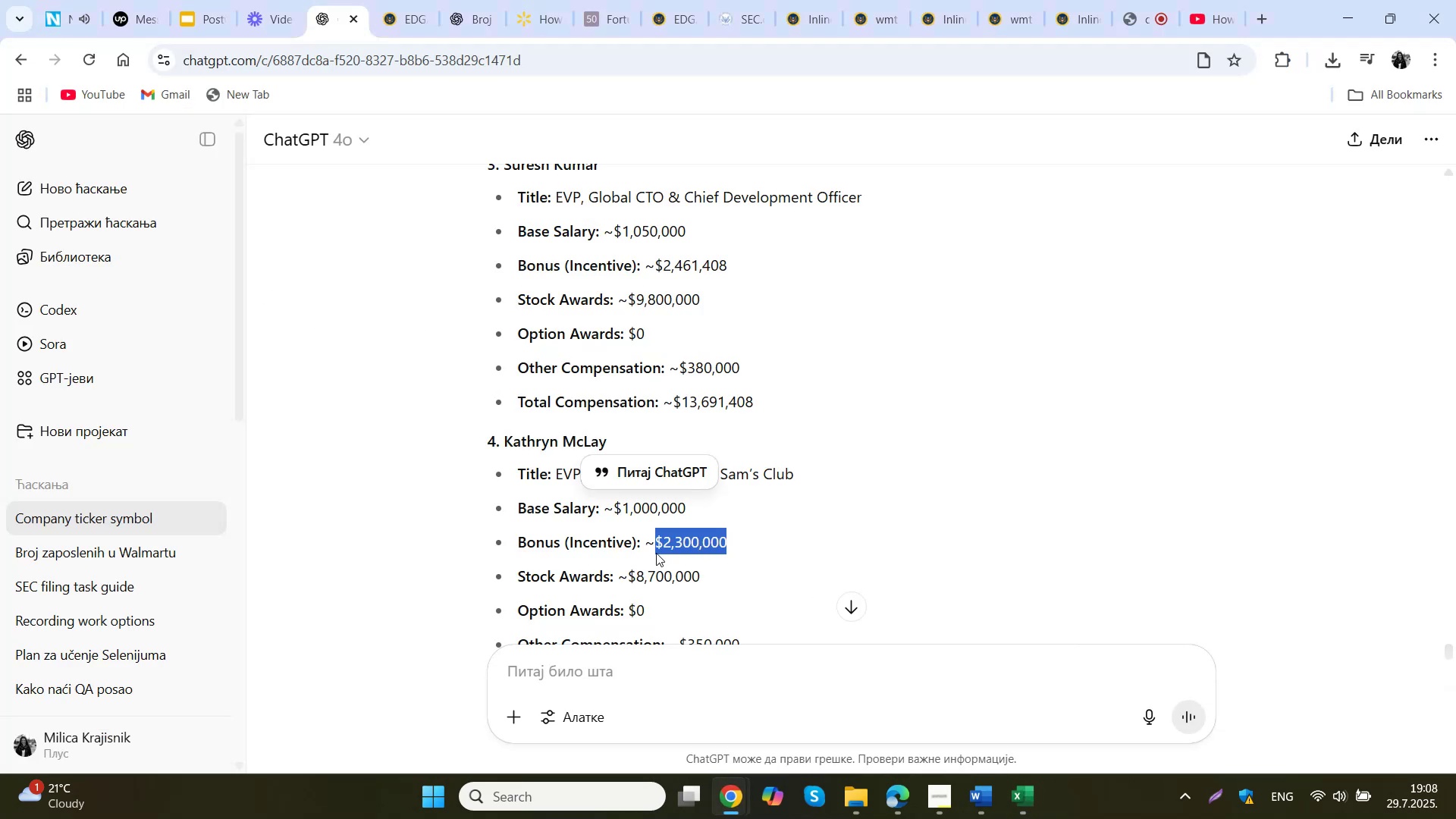 
key(Control+ControlLeft)
 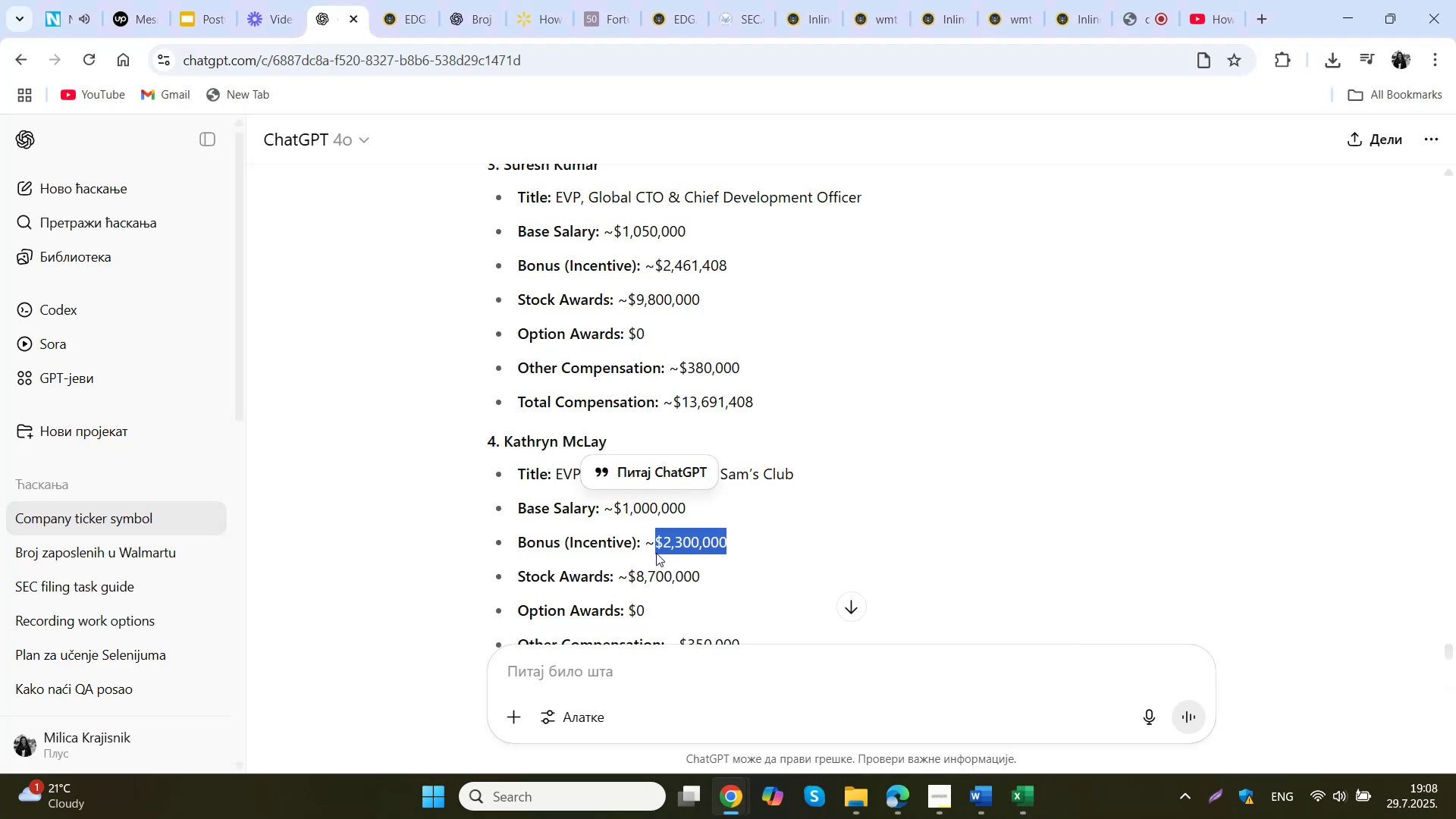 
key(Control+C)
 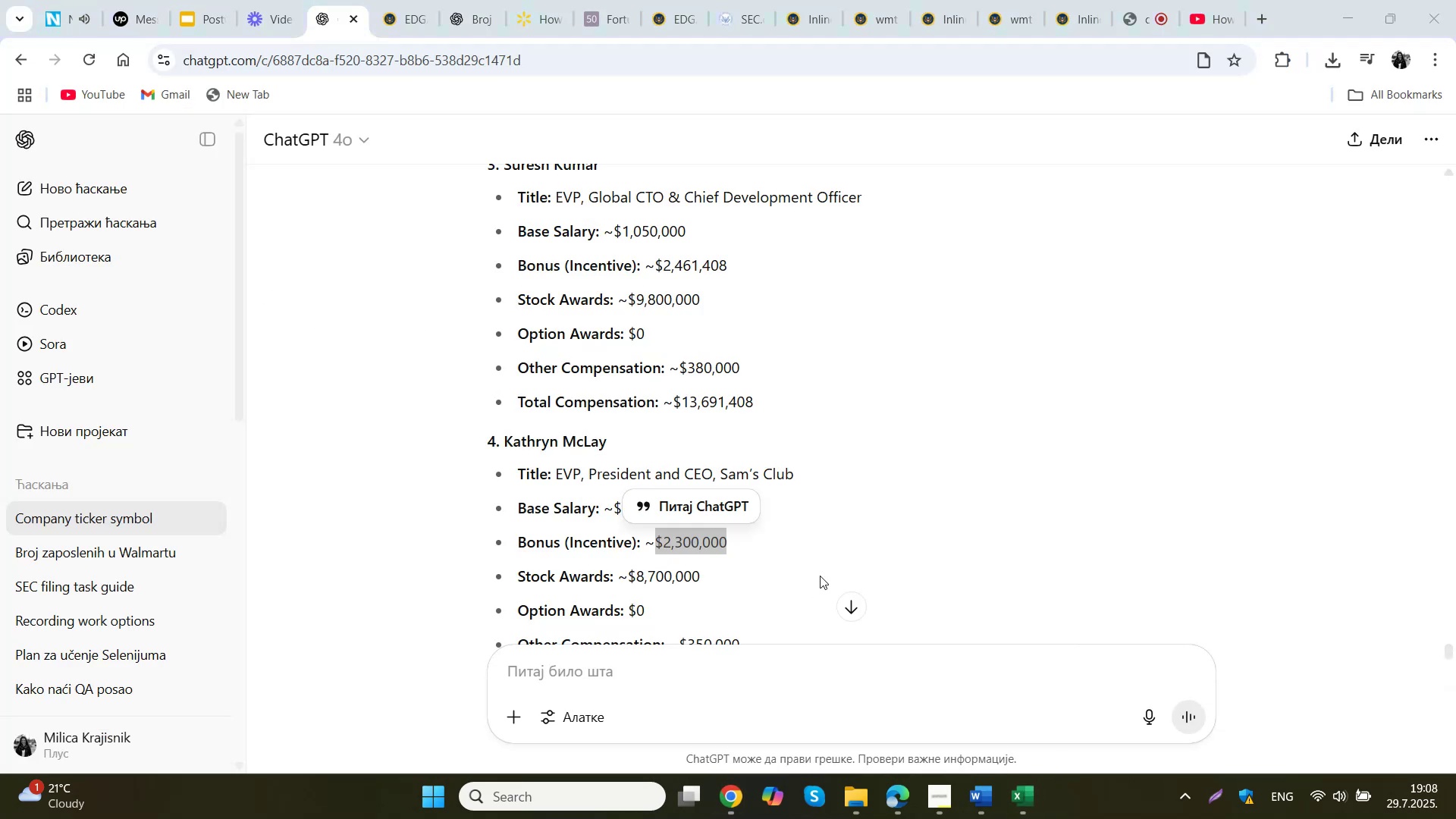 
left_click([1030, 808])
 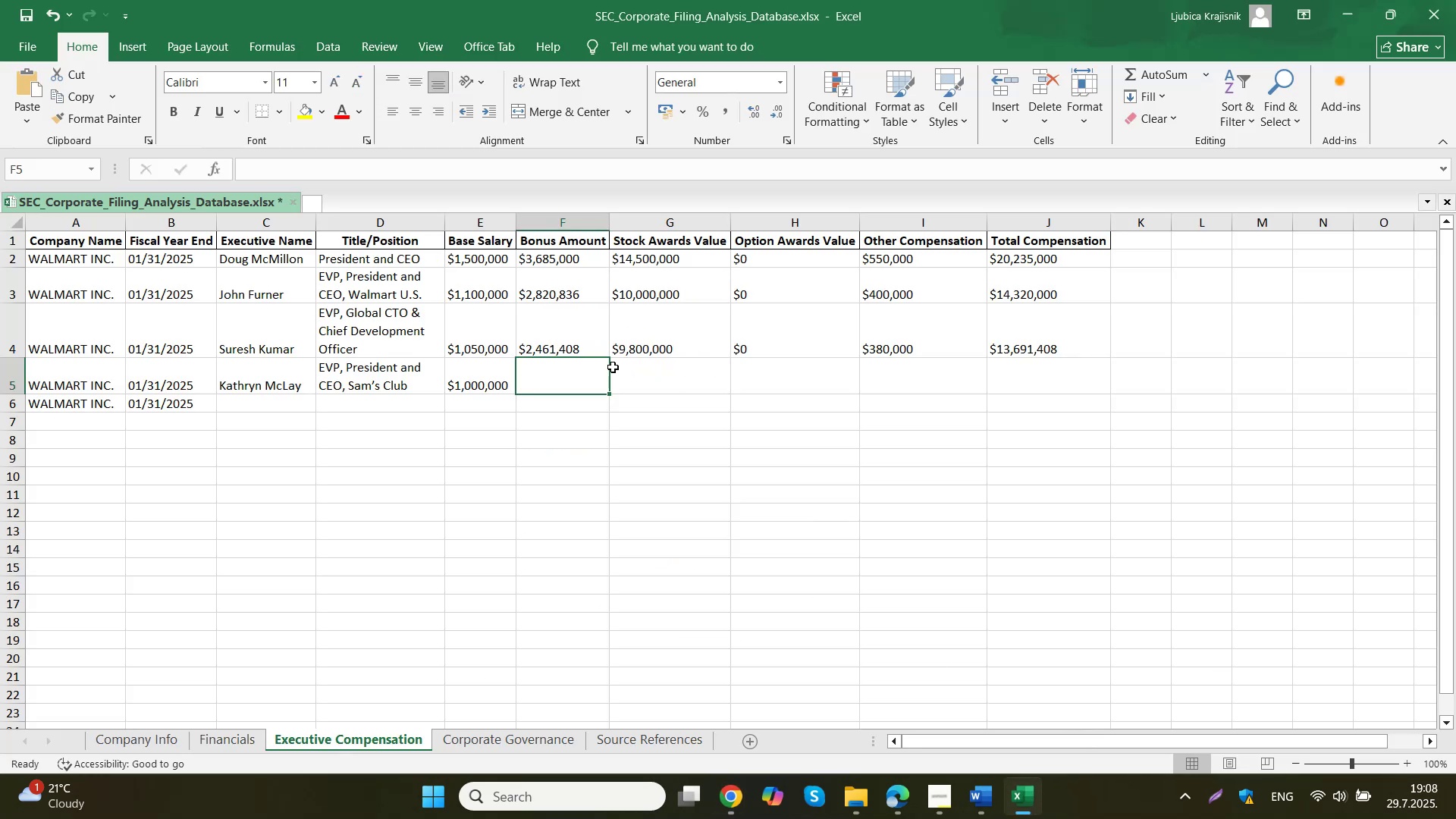 
double_click([585, 372])
 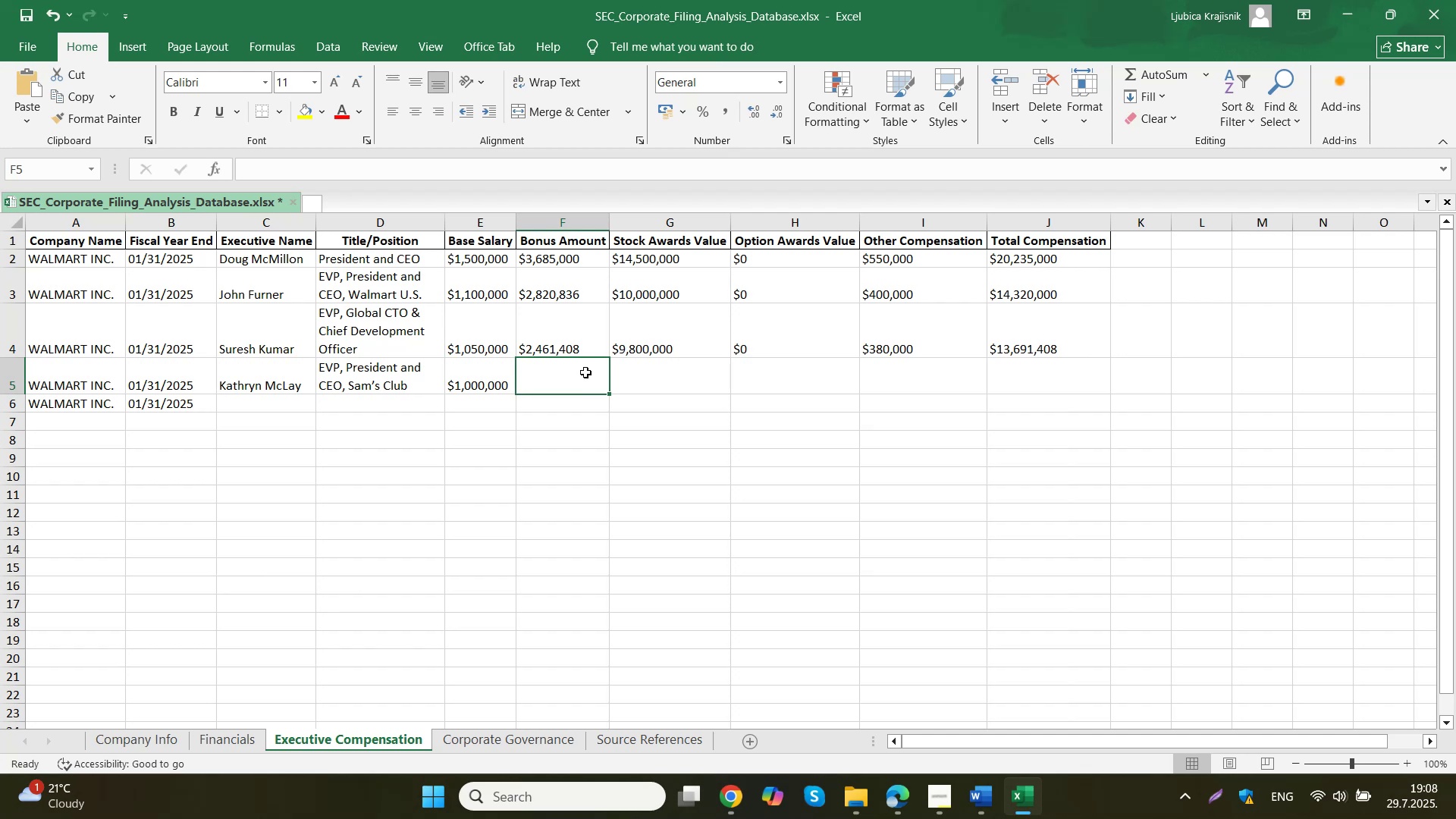 
key(Control+V)
 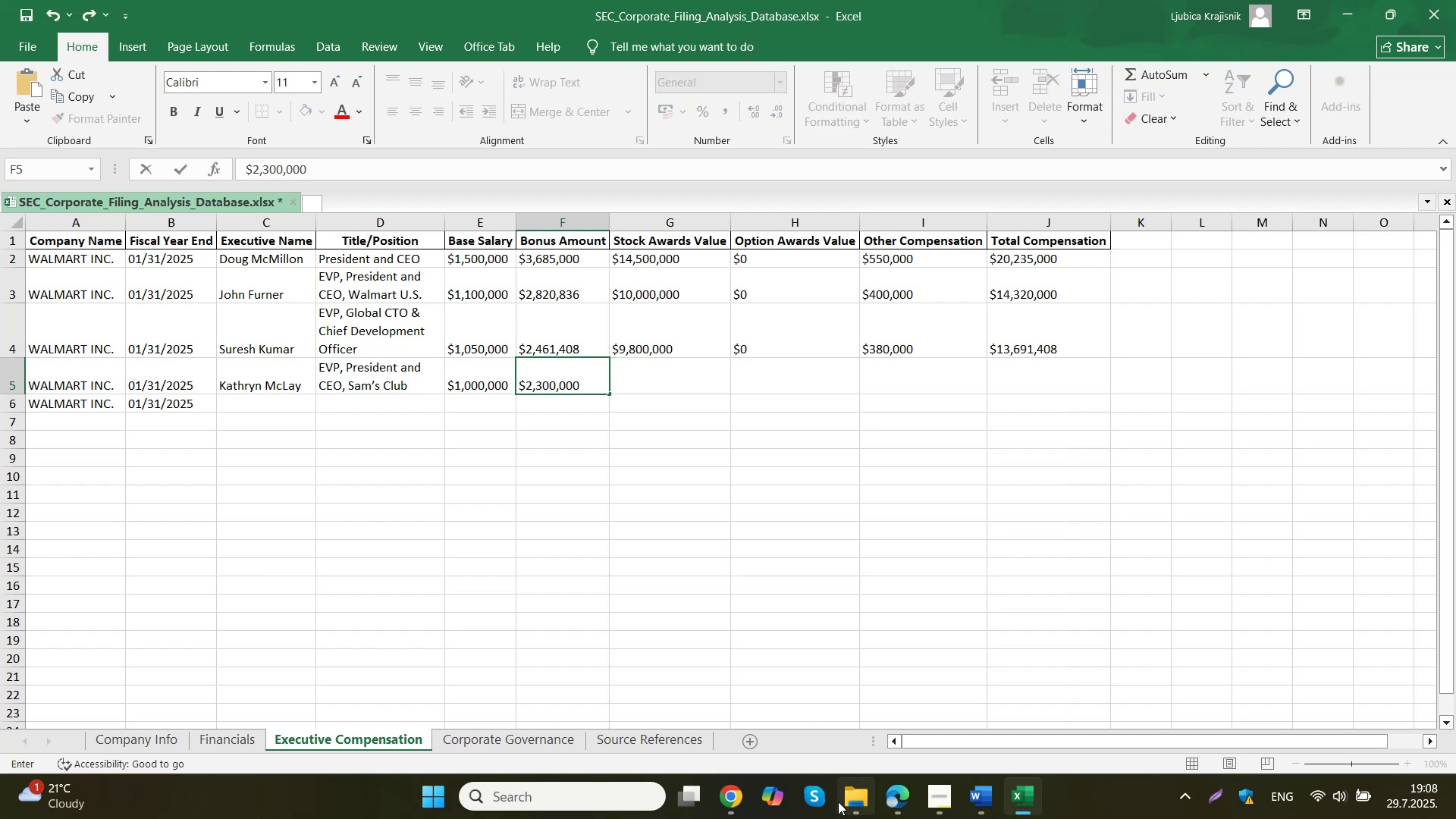 
left_click([899, 806])
 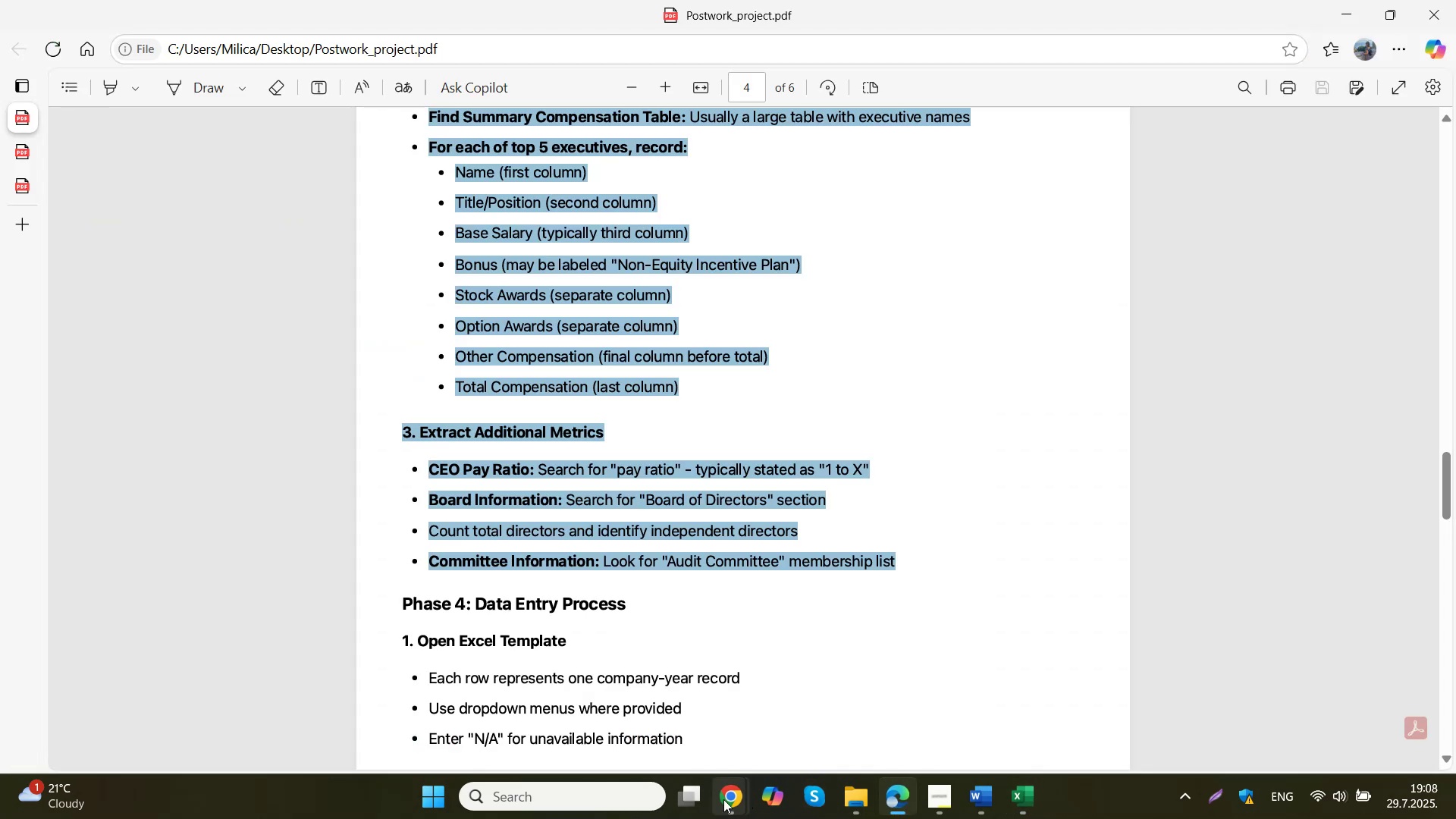 
double_click([643, 739])
 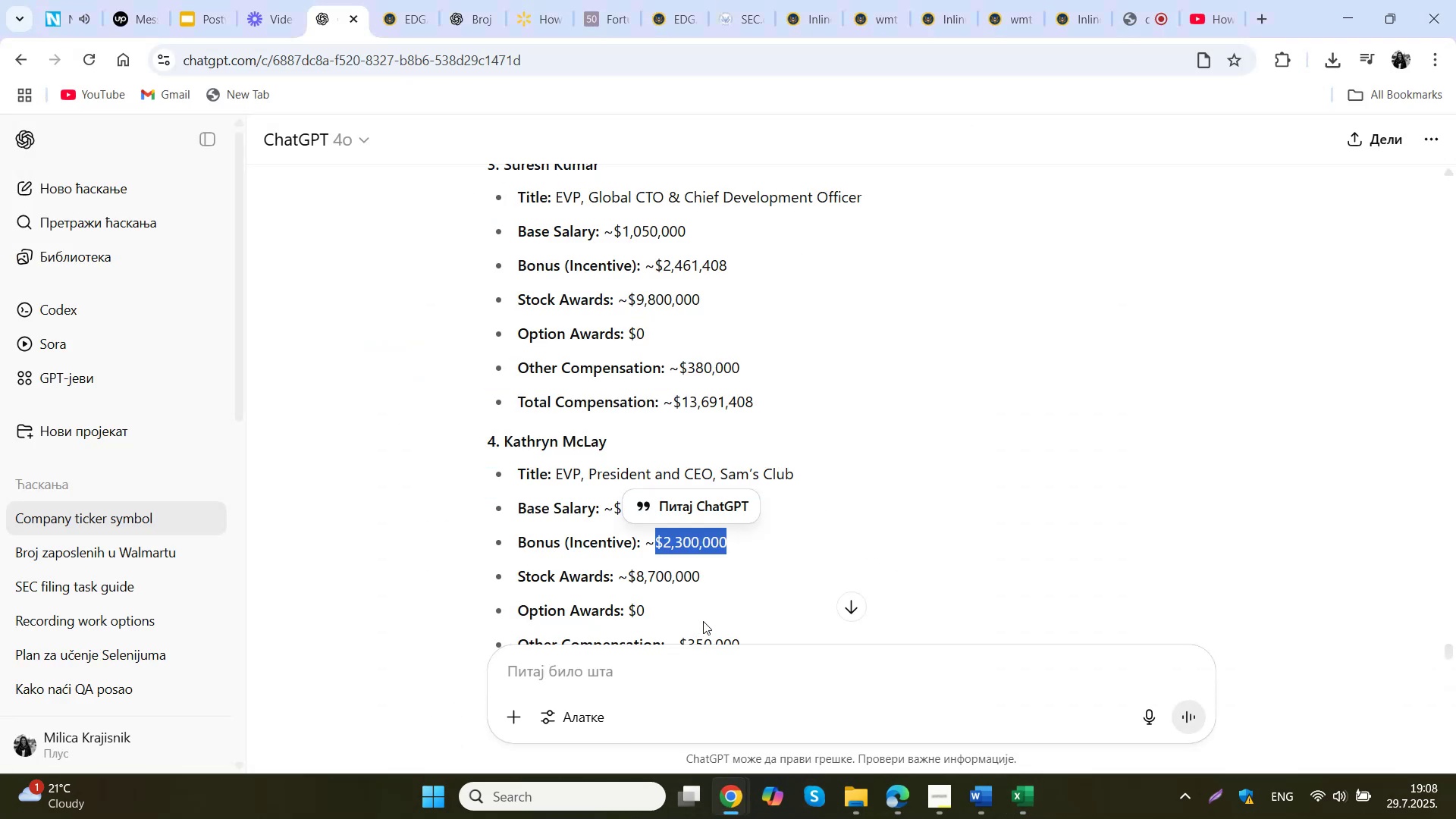 
left_click([734, 549])
 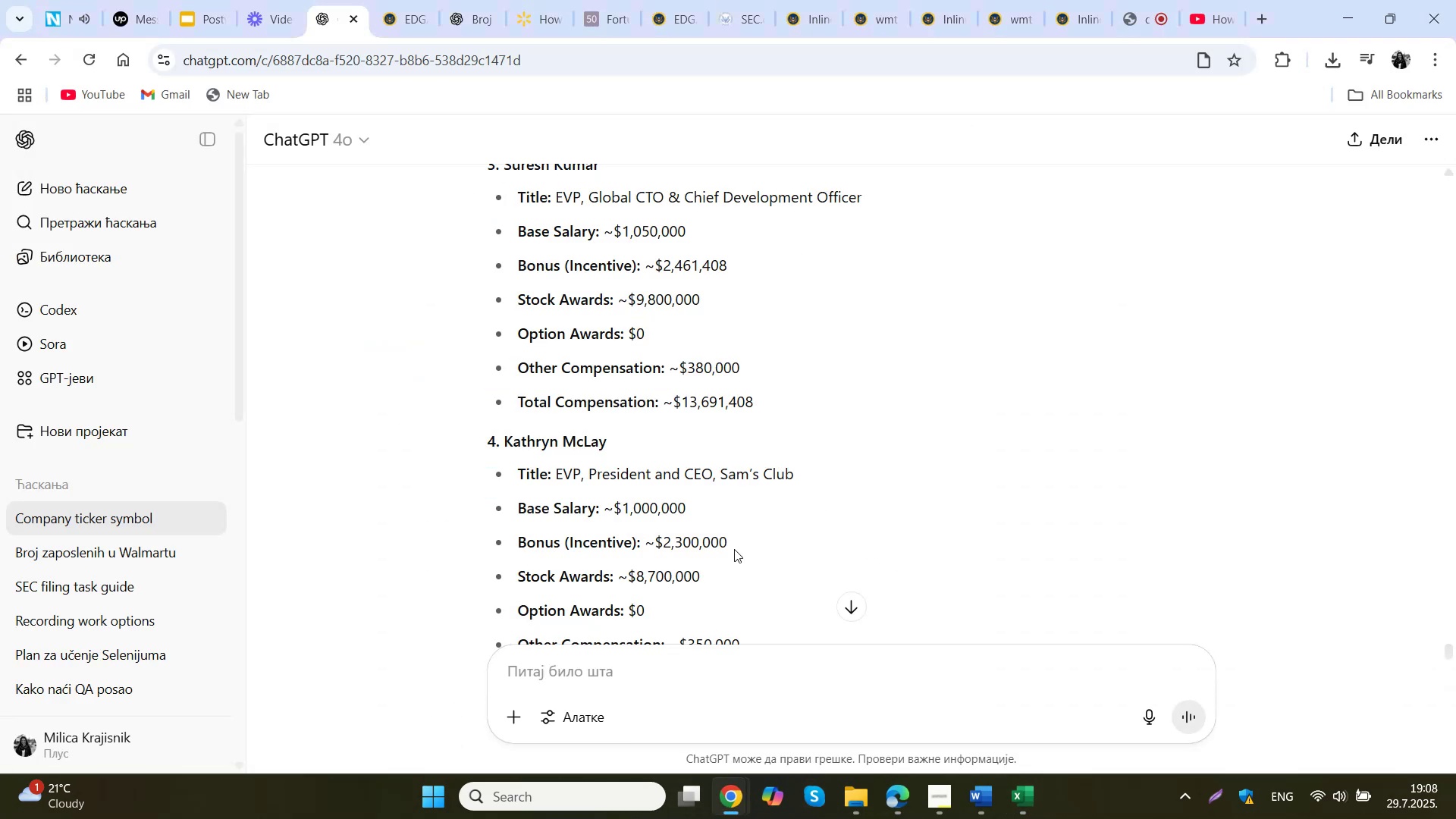 
scroll: coordinate [734, 549], scroll_direction: down, amount: 1.0
 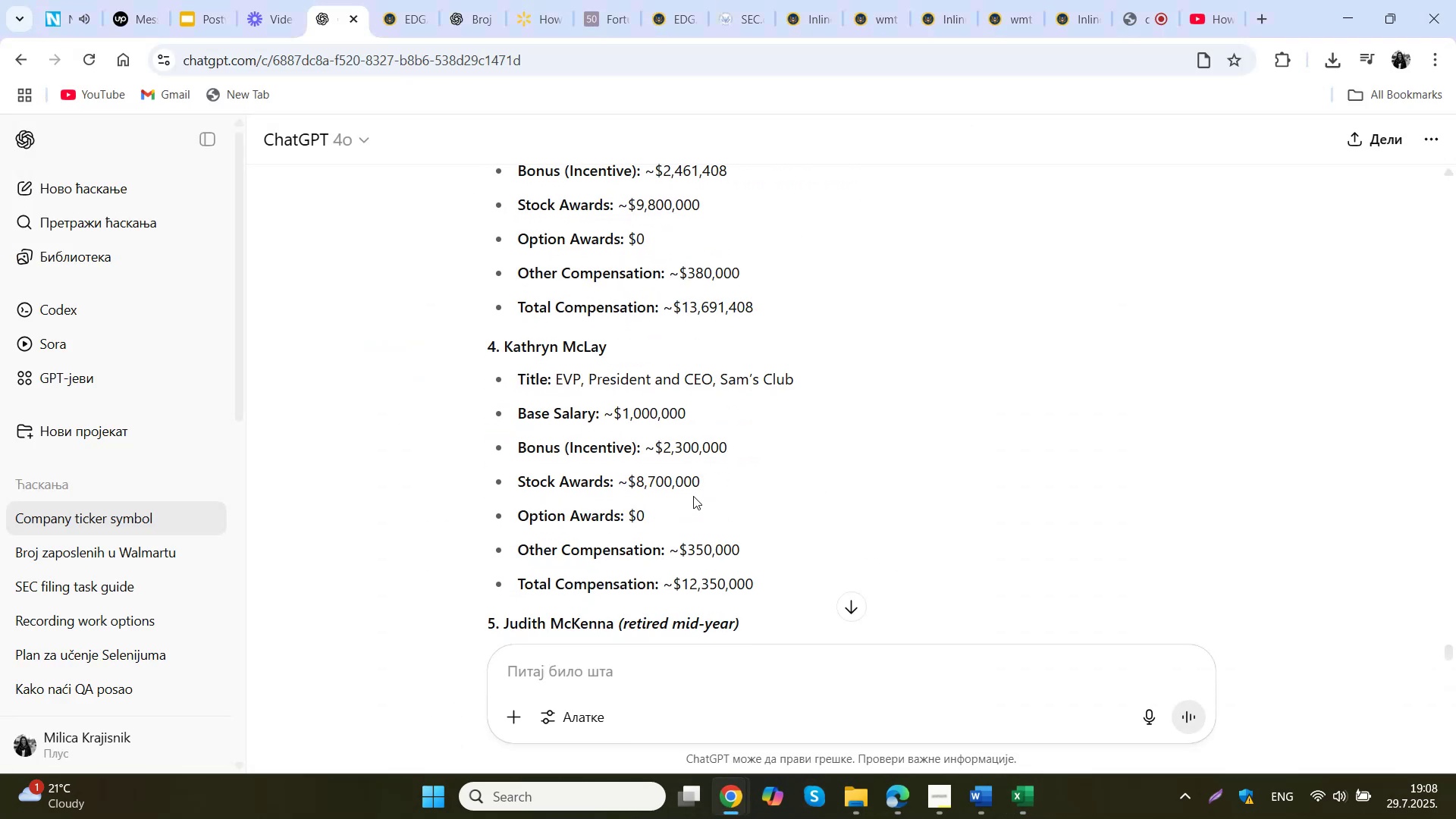 
left_click_drag(start_coordinate=[723, 485], to_coordinate=[627, 488])
 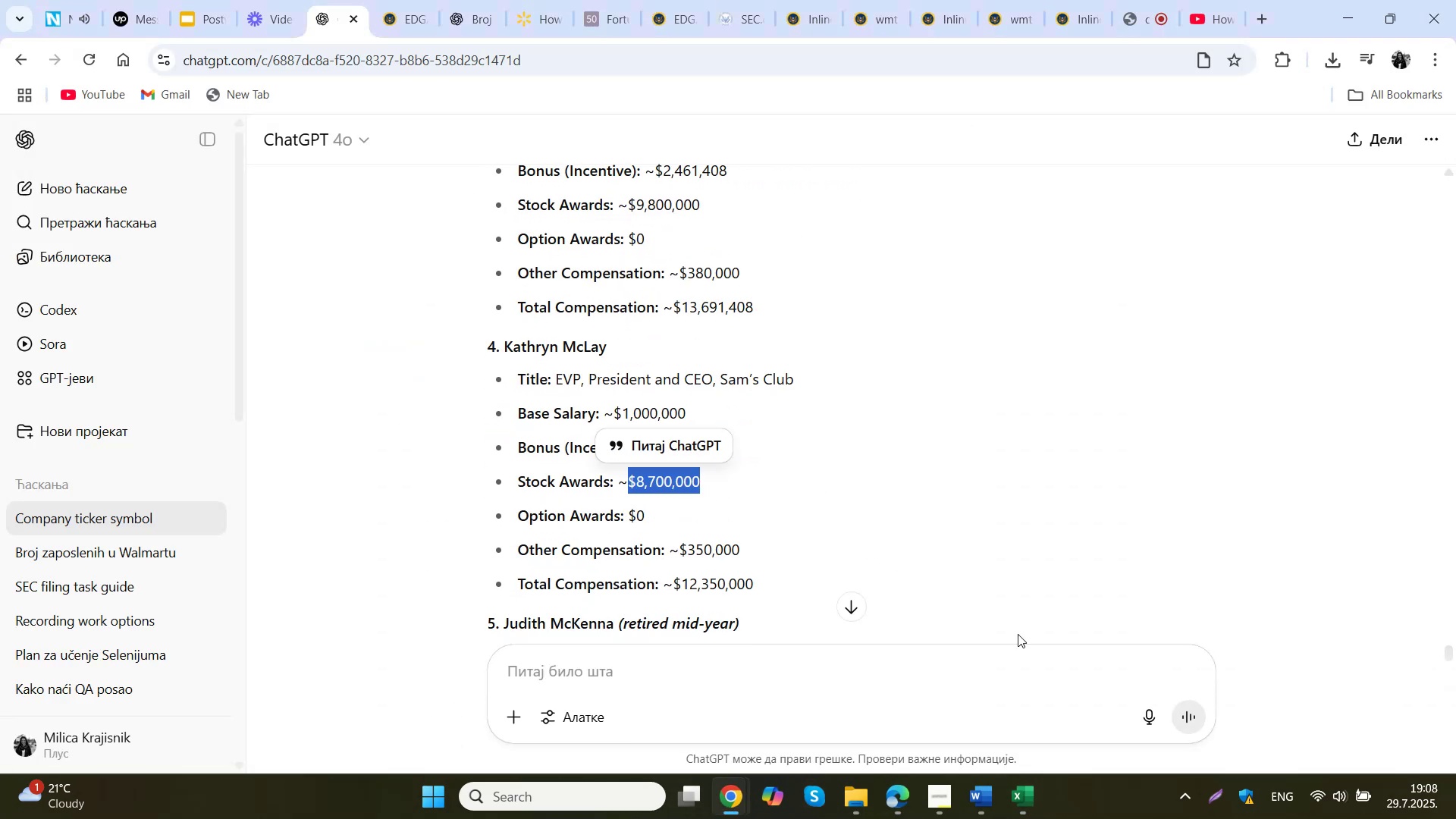 
key(Control+ControlLeft)
 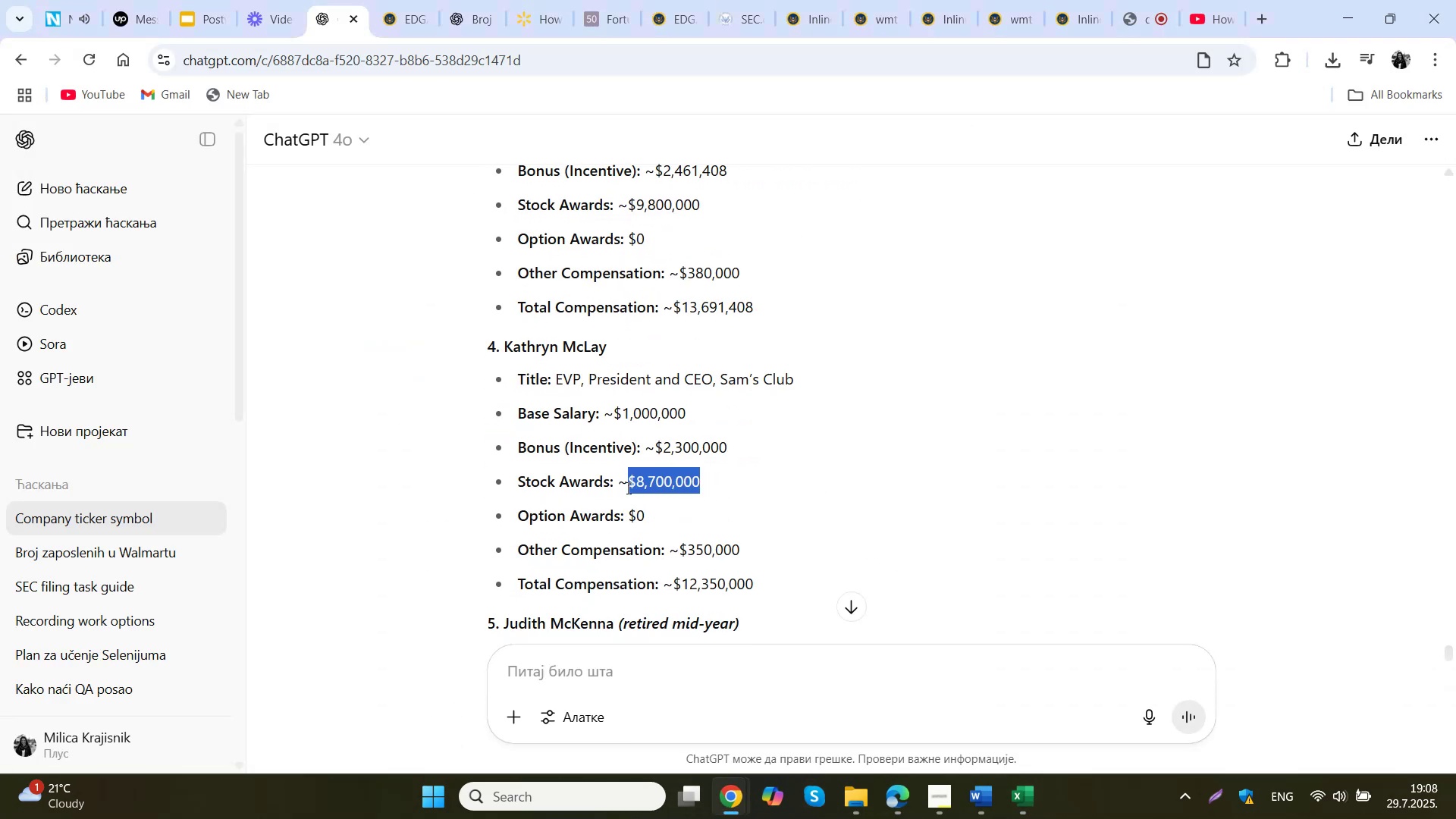 
key(Control+C)
 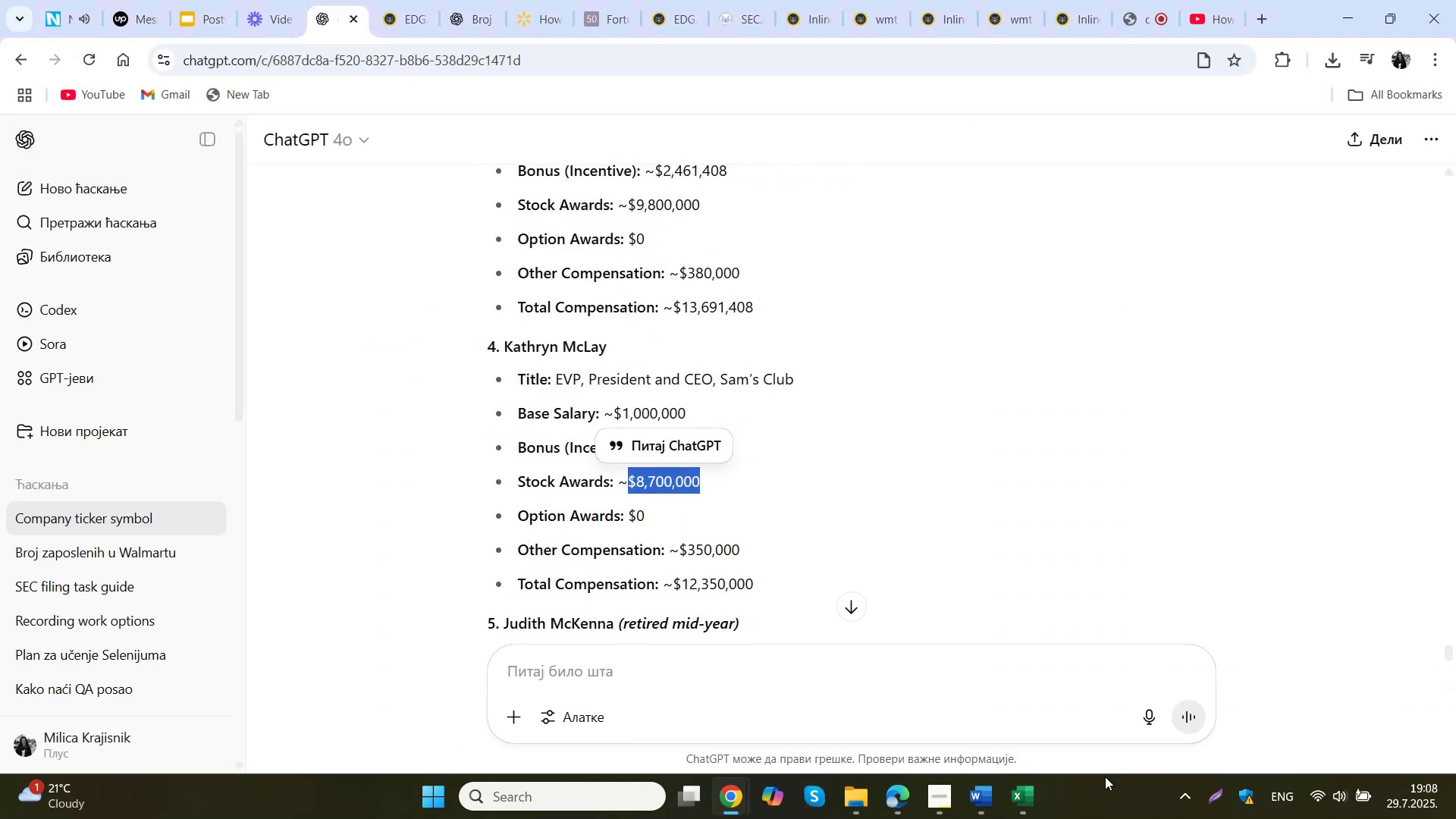 
left_click([1018, 799])
 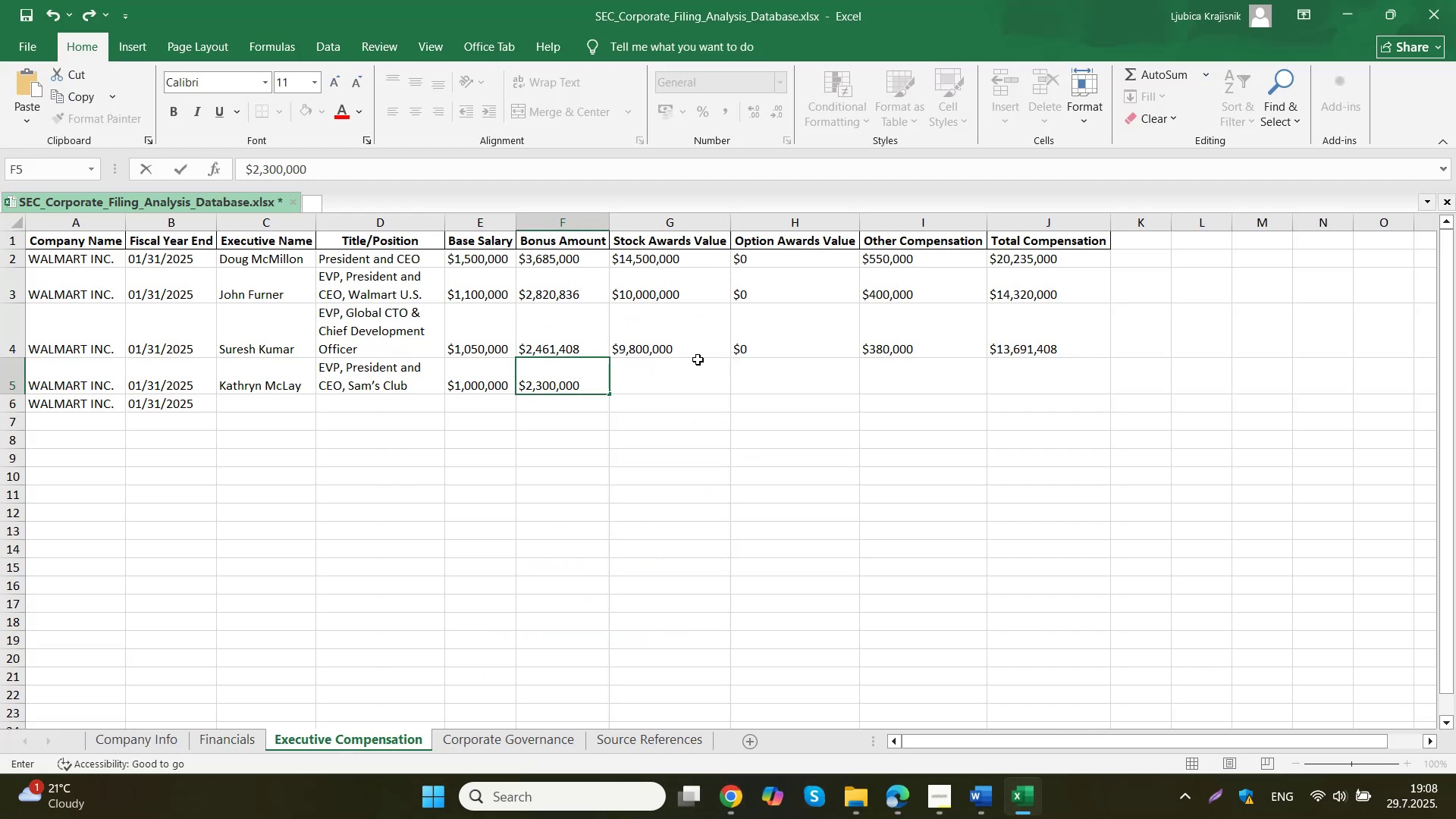 
double_click([690, 377])
 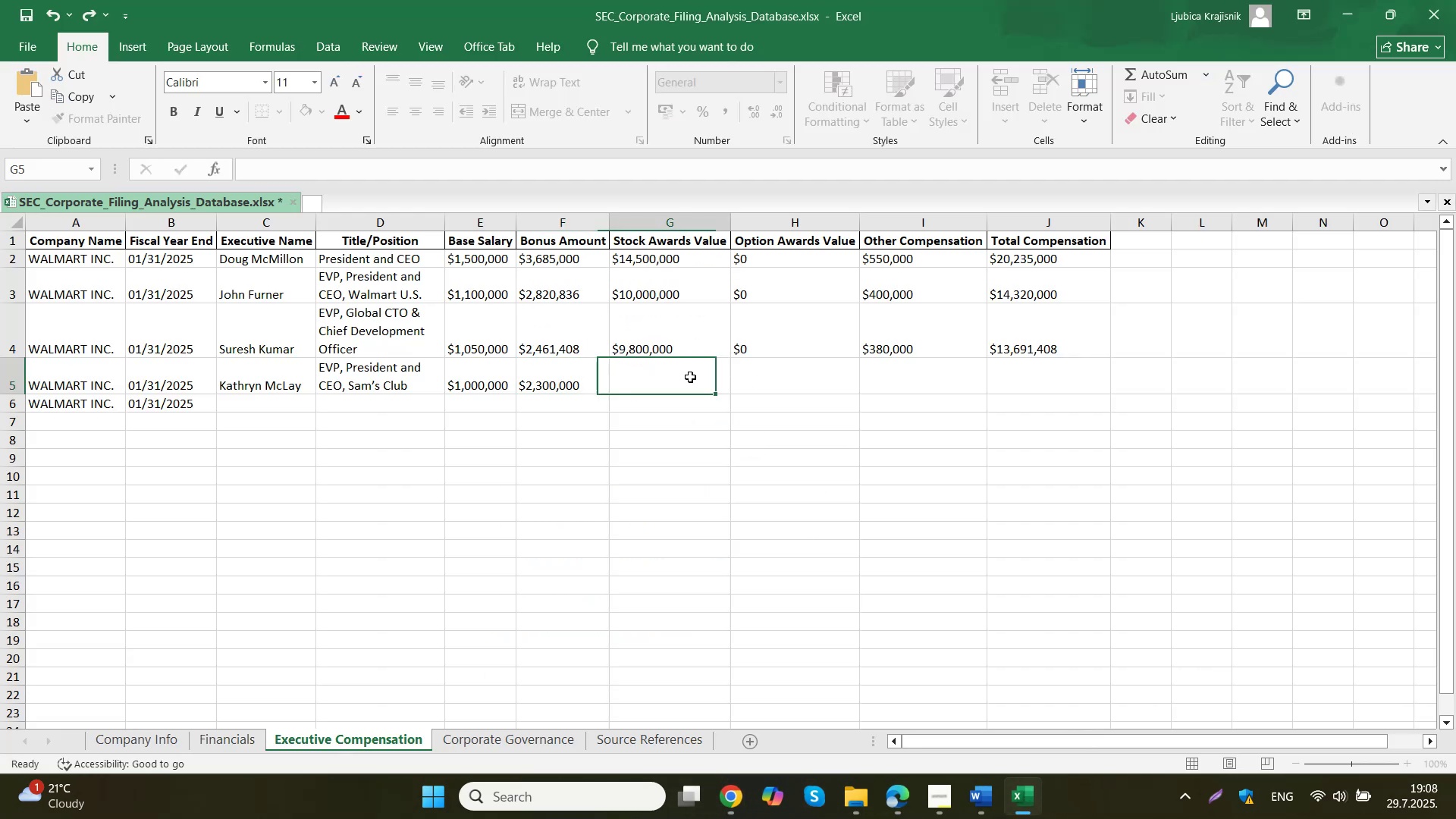 
key(Control+ControlLeft)
 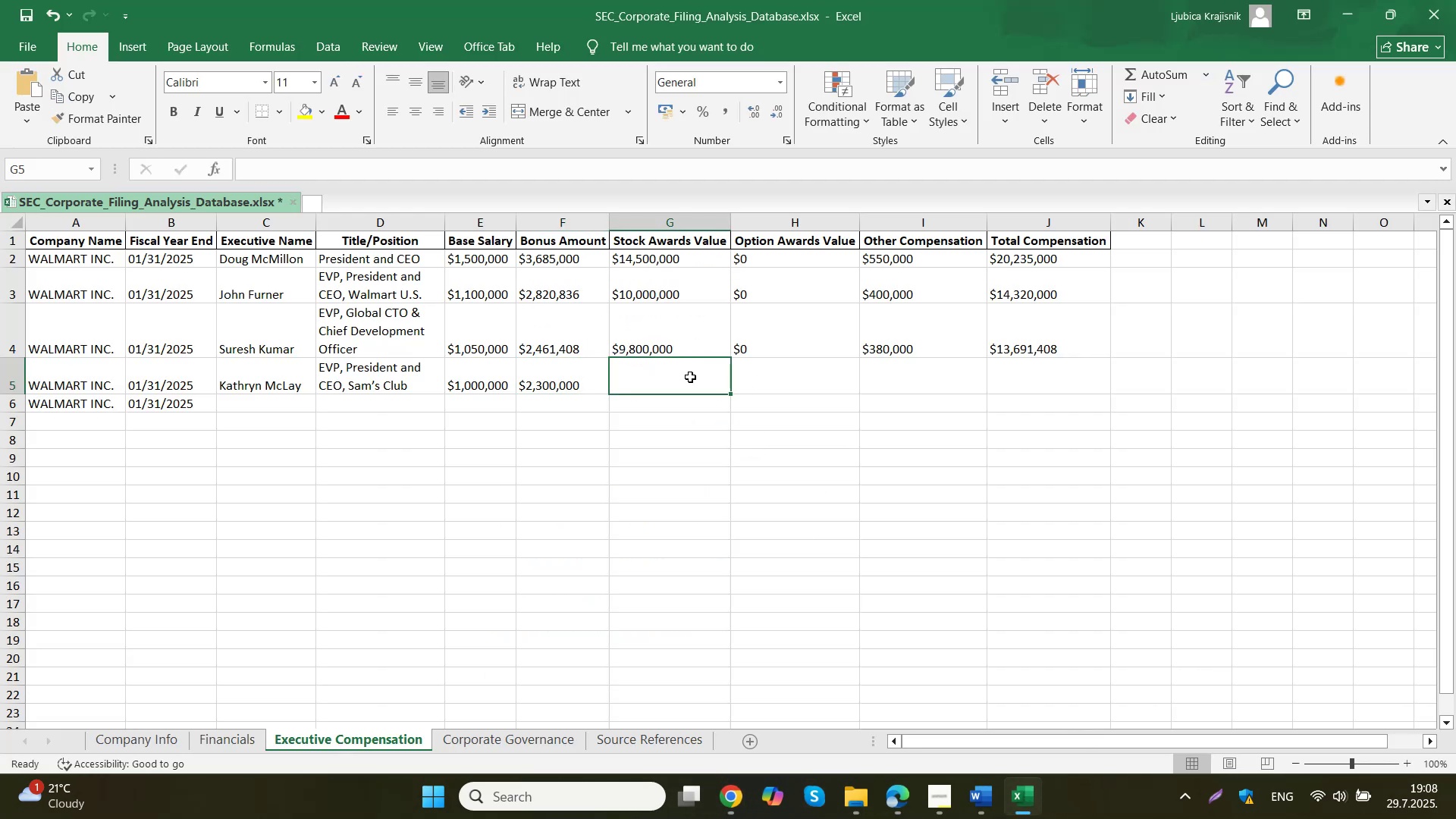 
key(Control+V)
 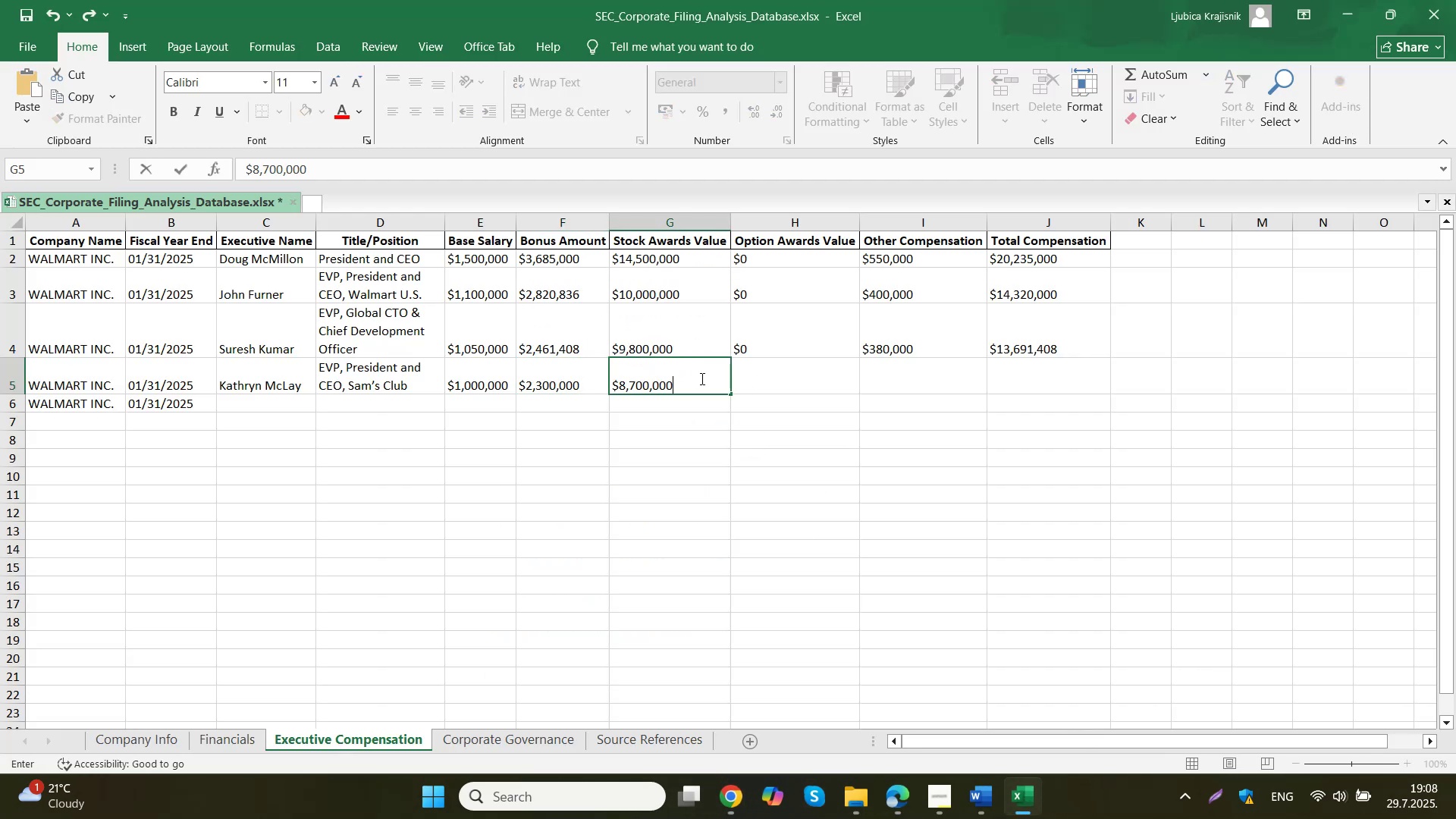 
left_click([808, 378])
 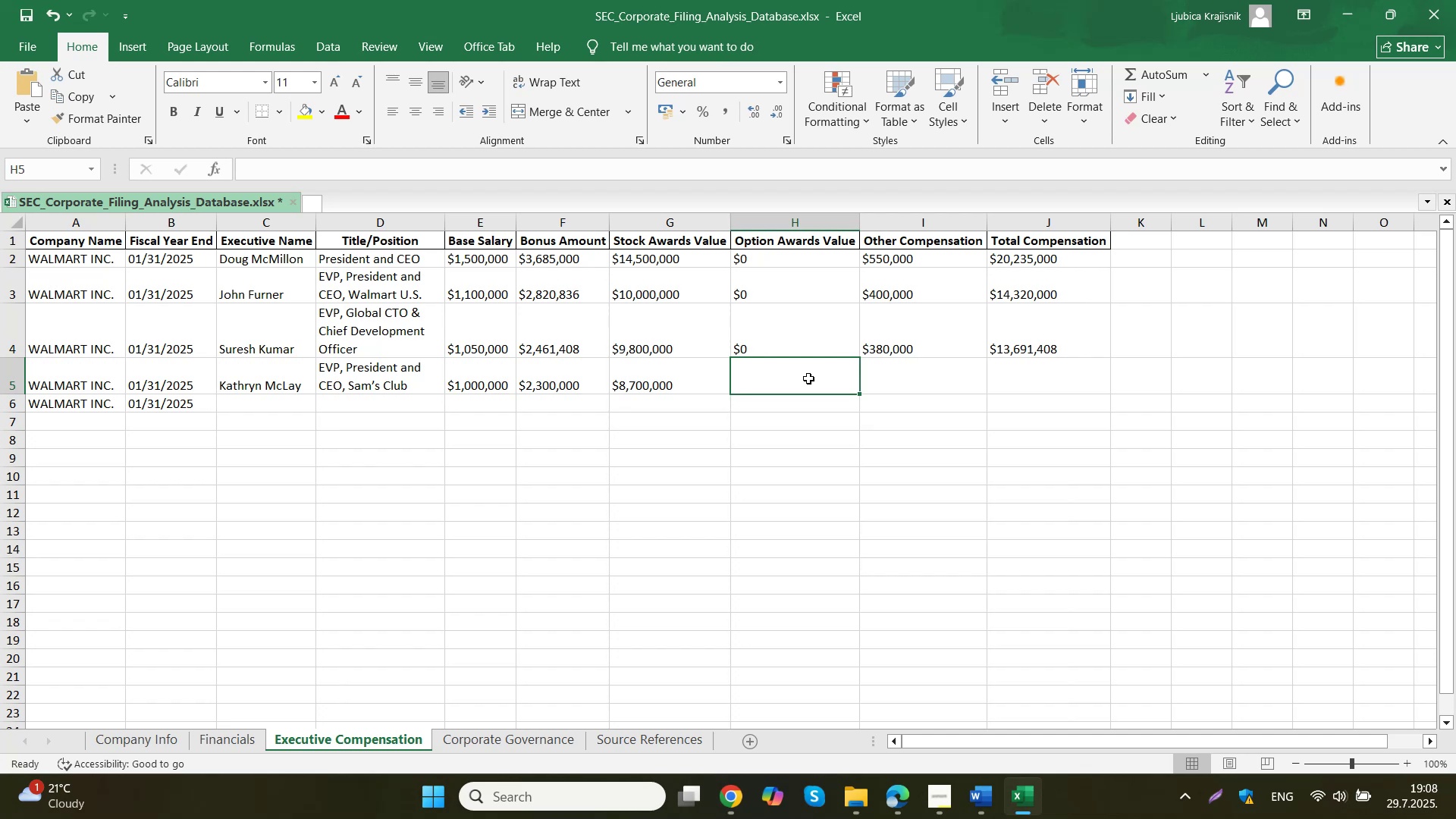 
type($0)
key(Tab)
 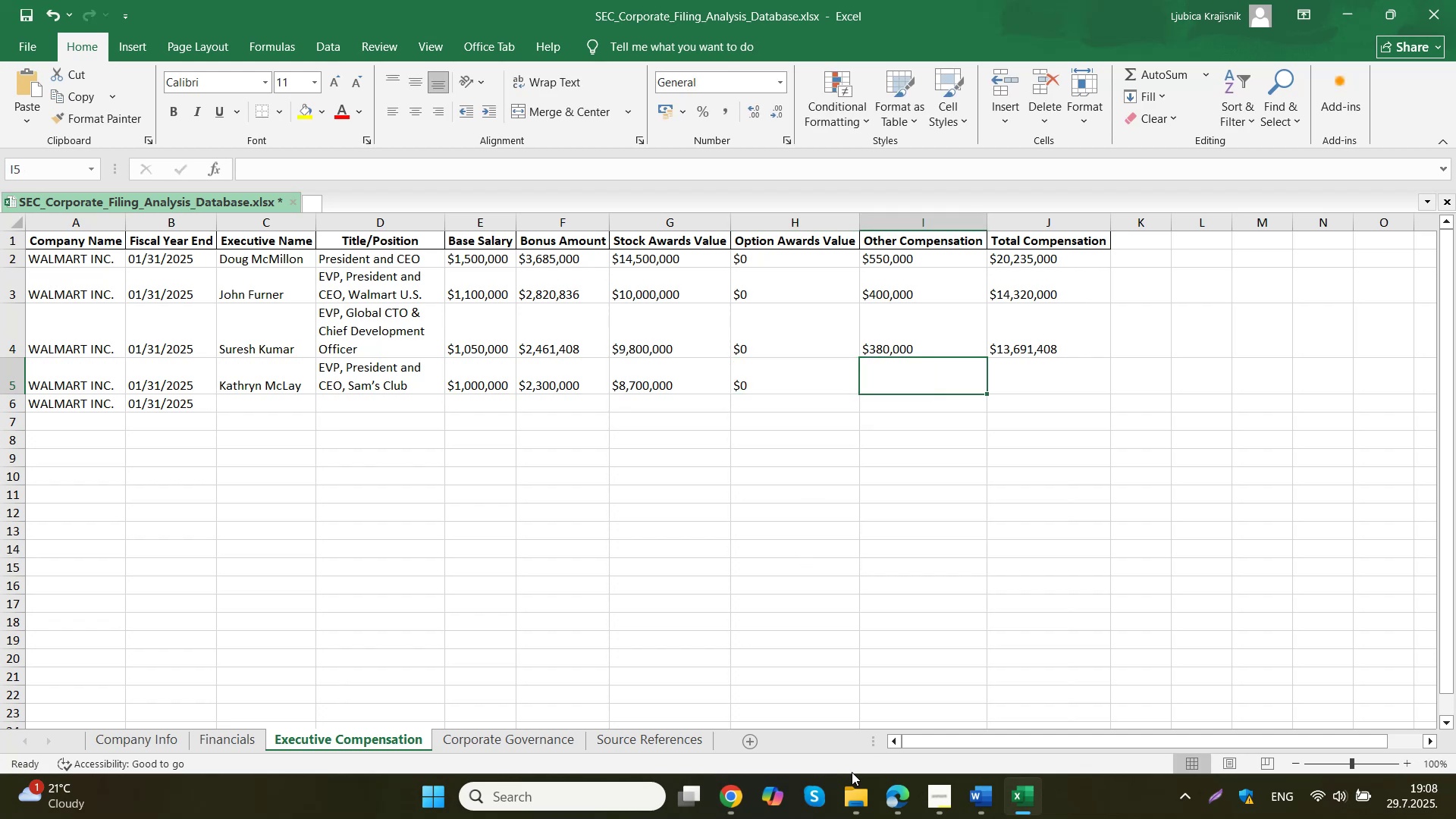 
left_click([729, 796])
 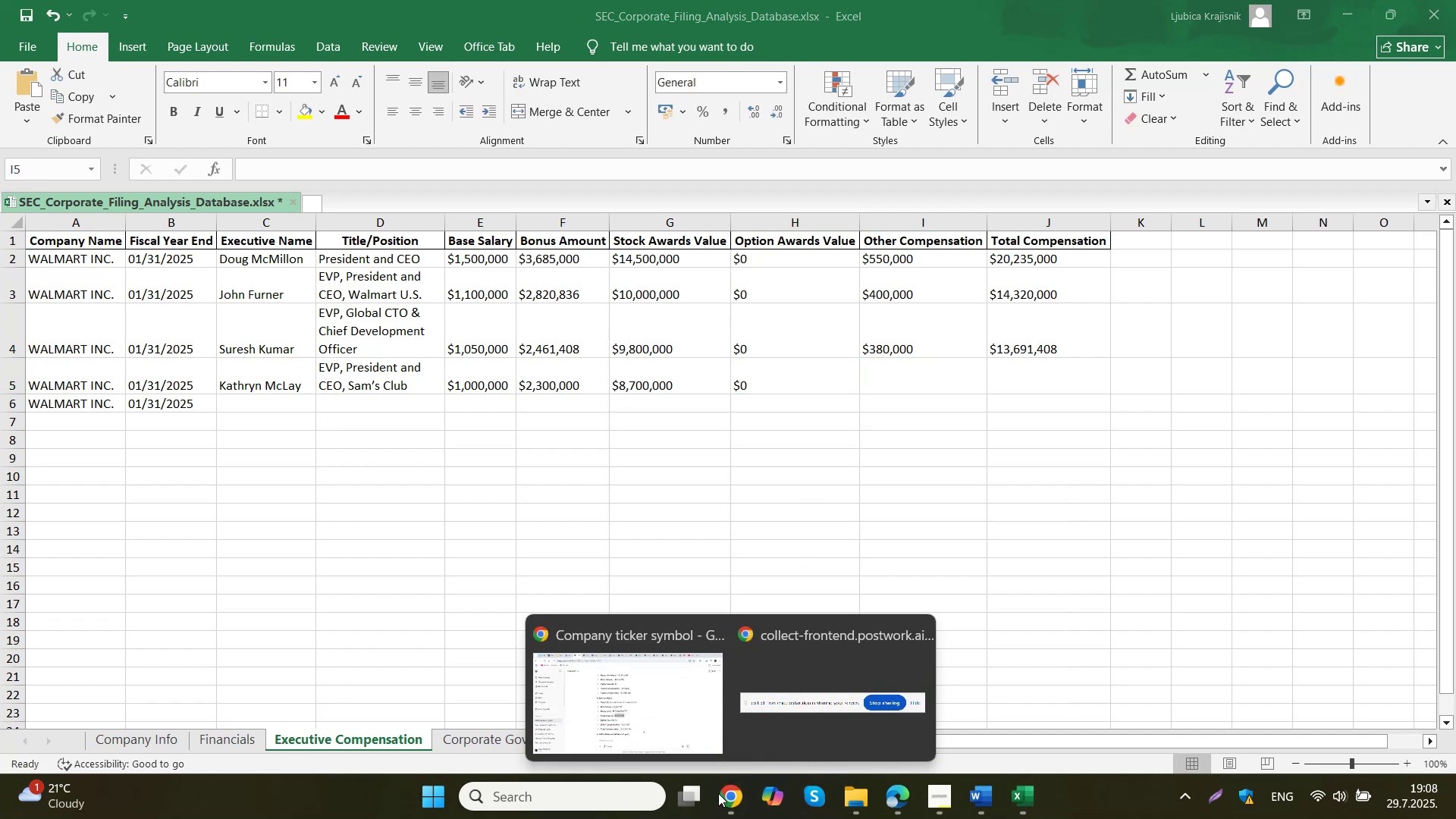 
left_click([672, 667])
 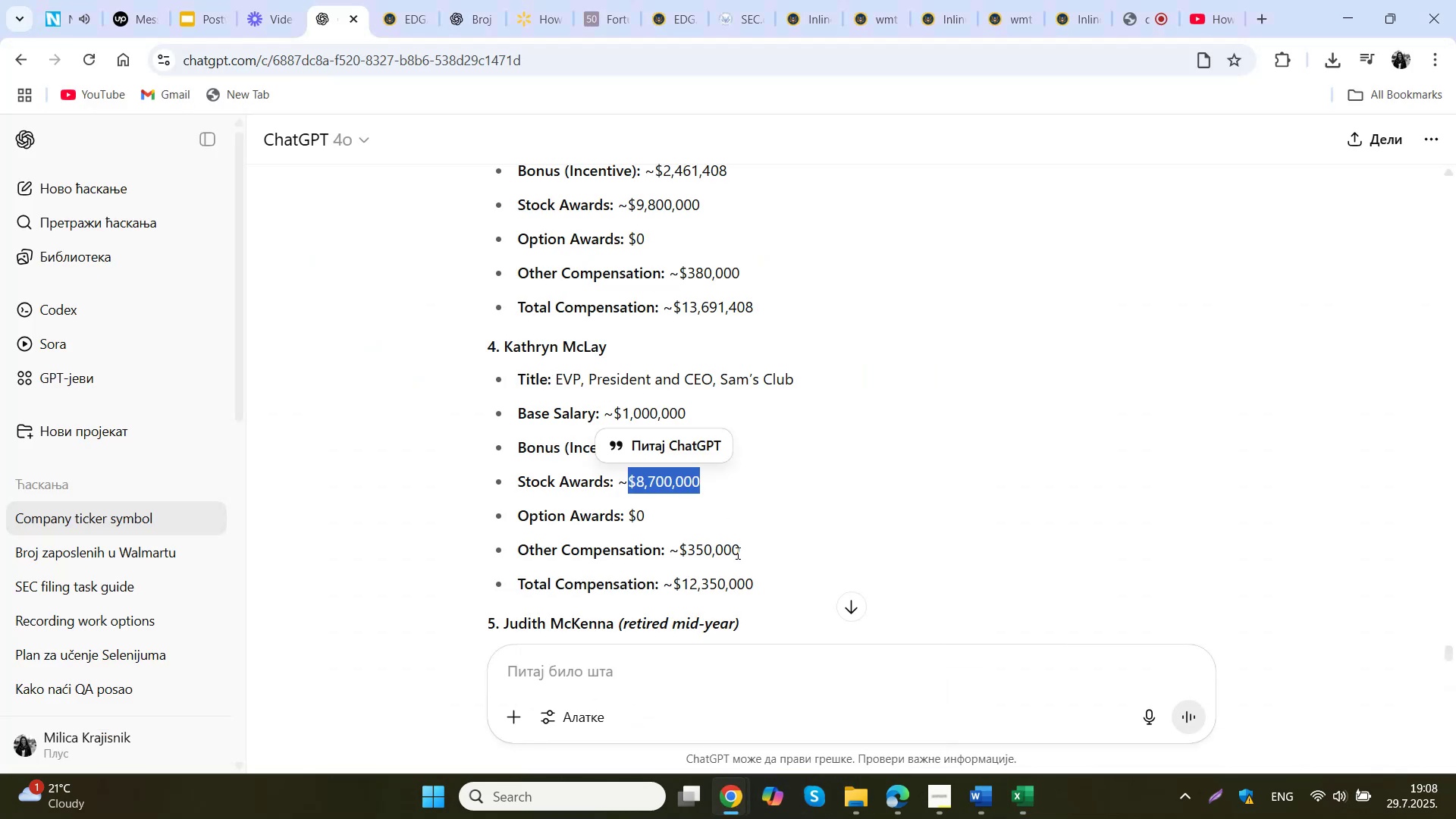 
left_click_drag(start_coordinate=[774, 542], to_coordinate=[679, 555])
 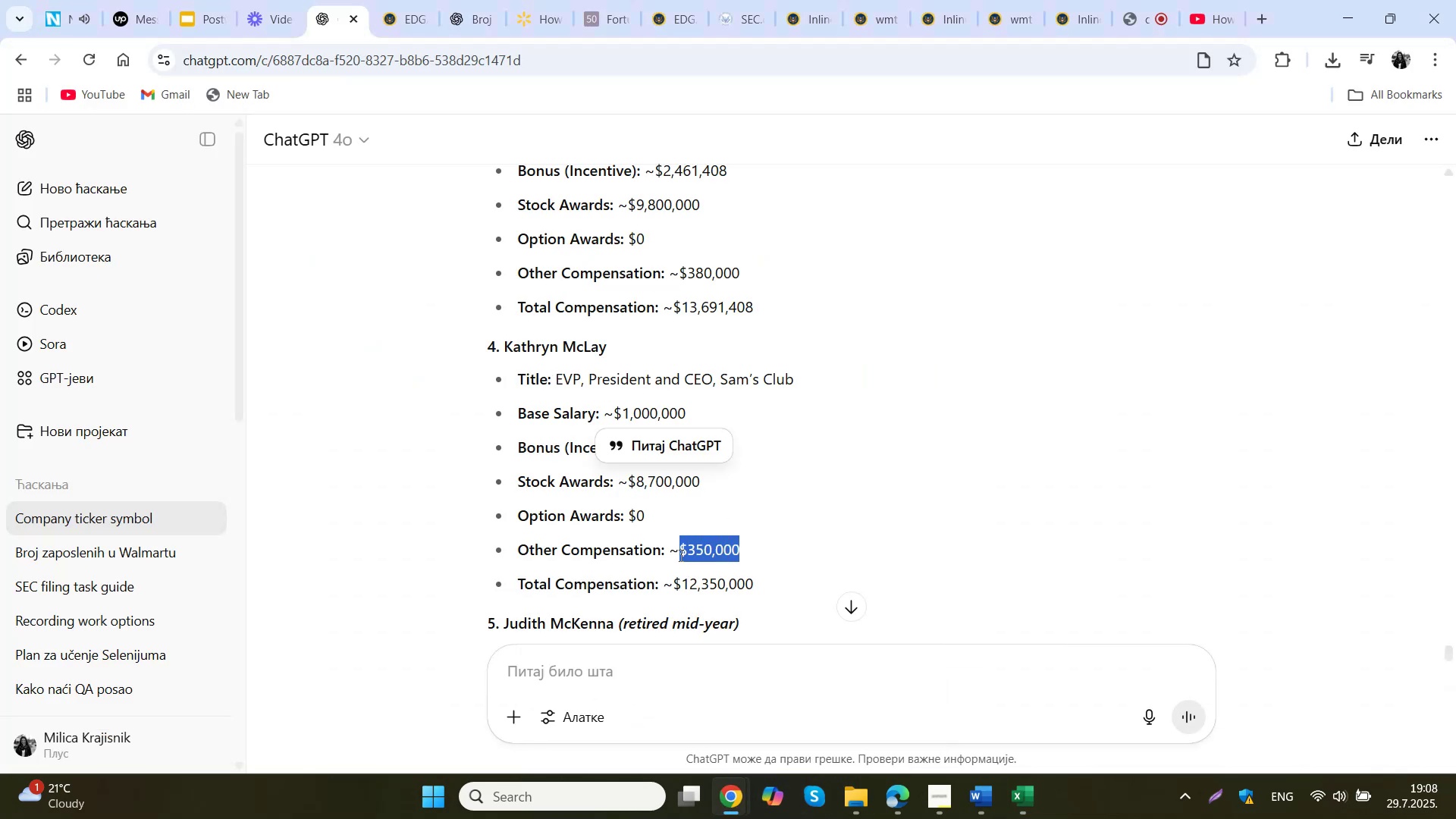 
key(Control+C)
 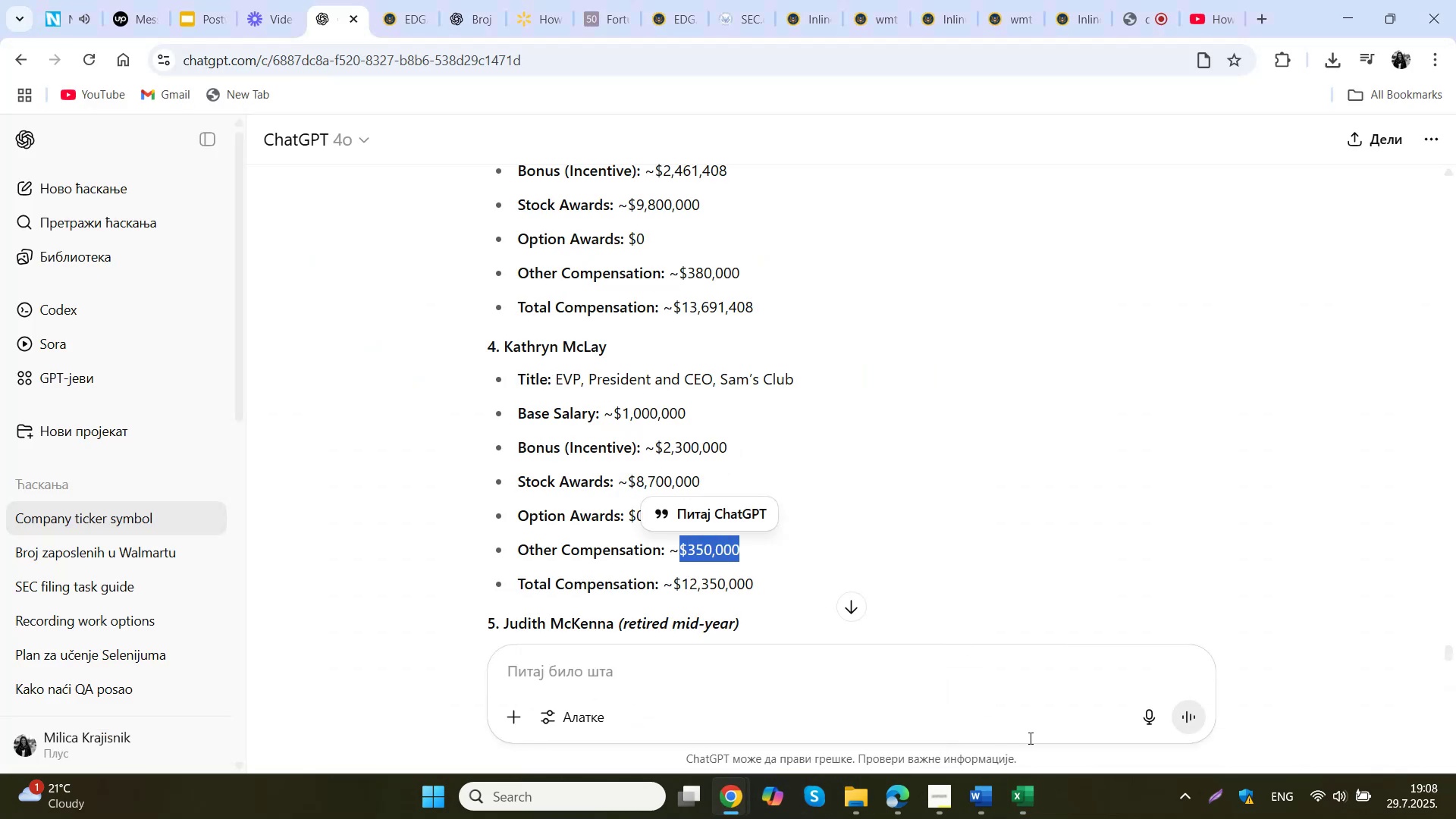 
left_click([1012, 818])
 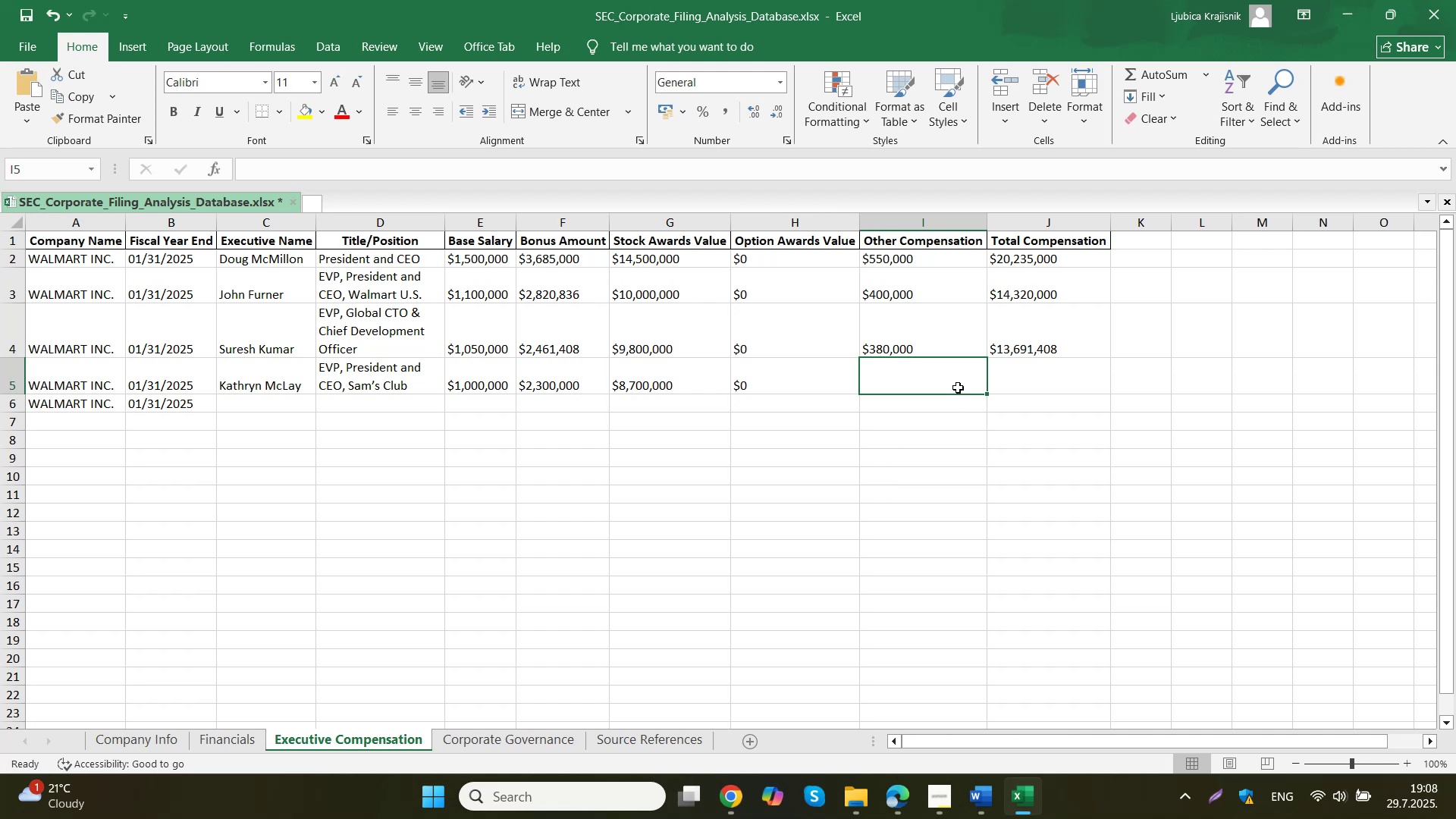 
double_click([960, 379])
 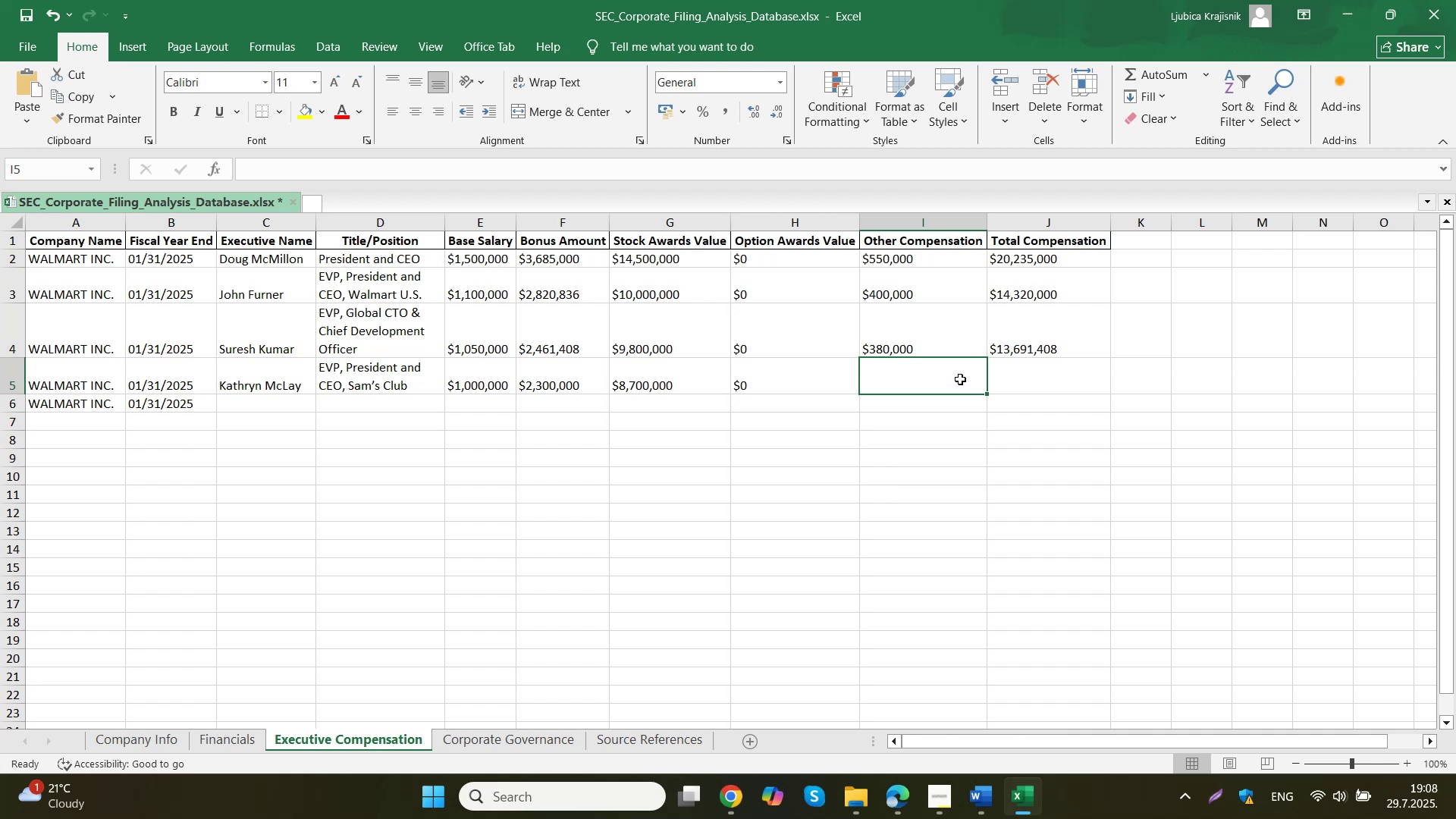 
key(Control+ControlLeft)
 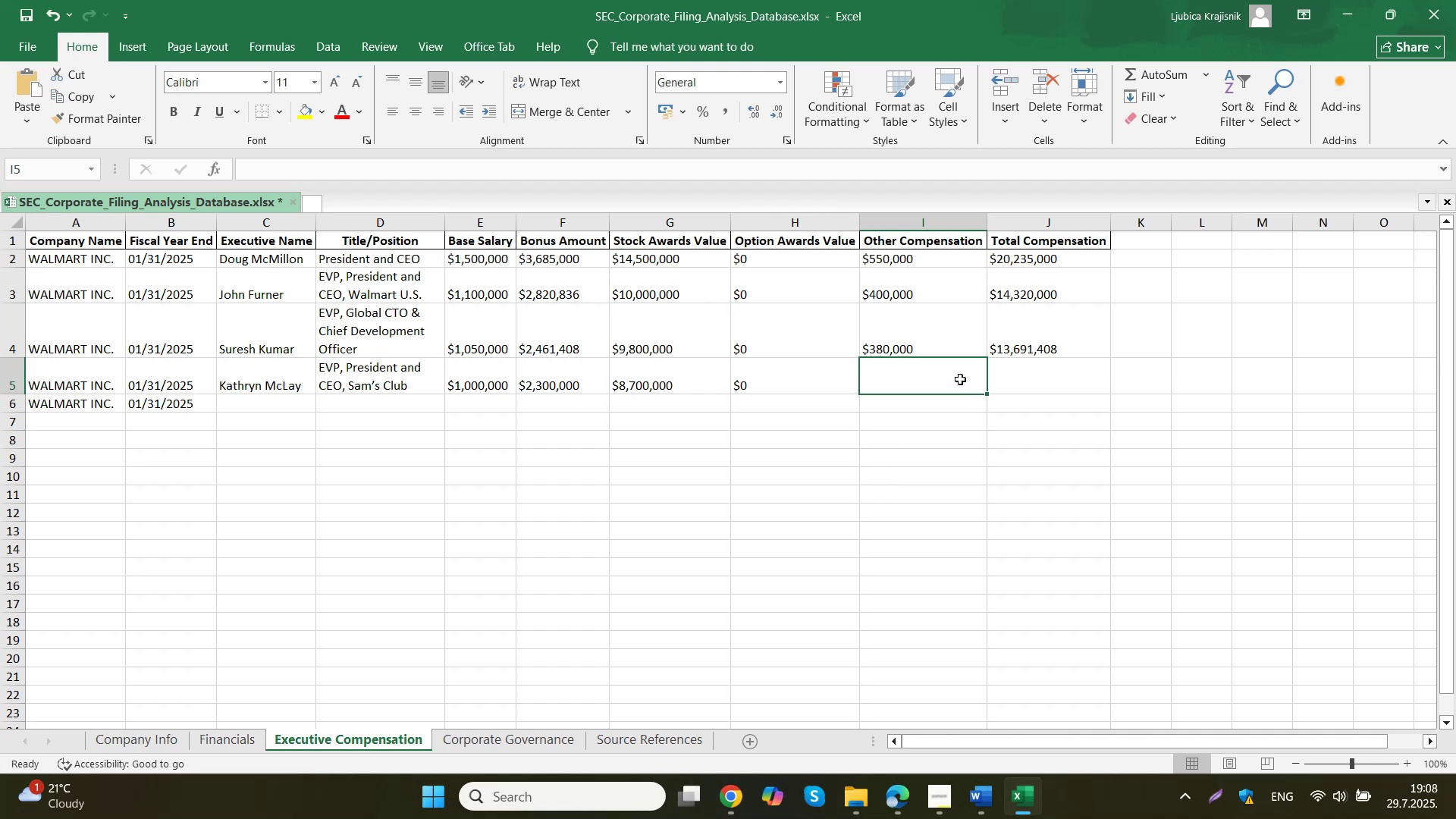 
key(Control+V)
 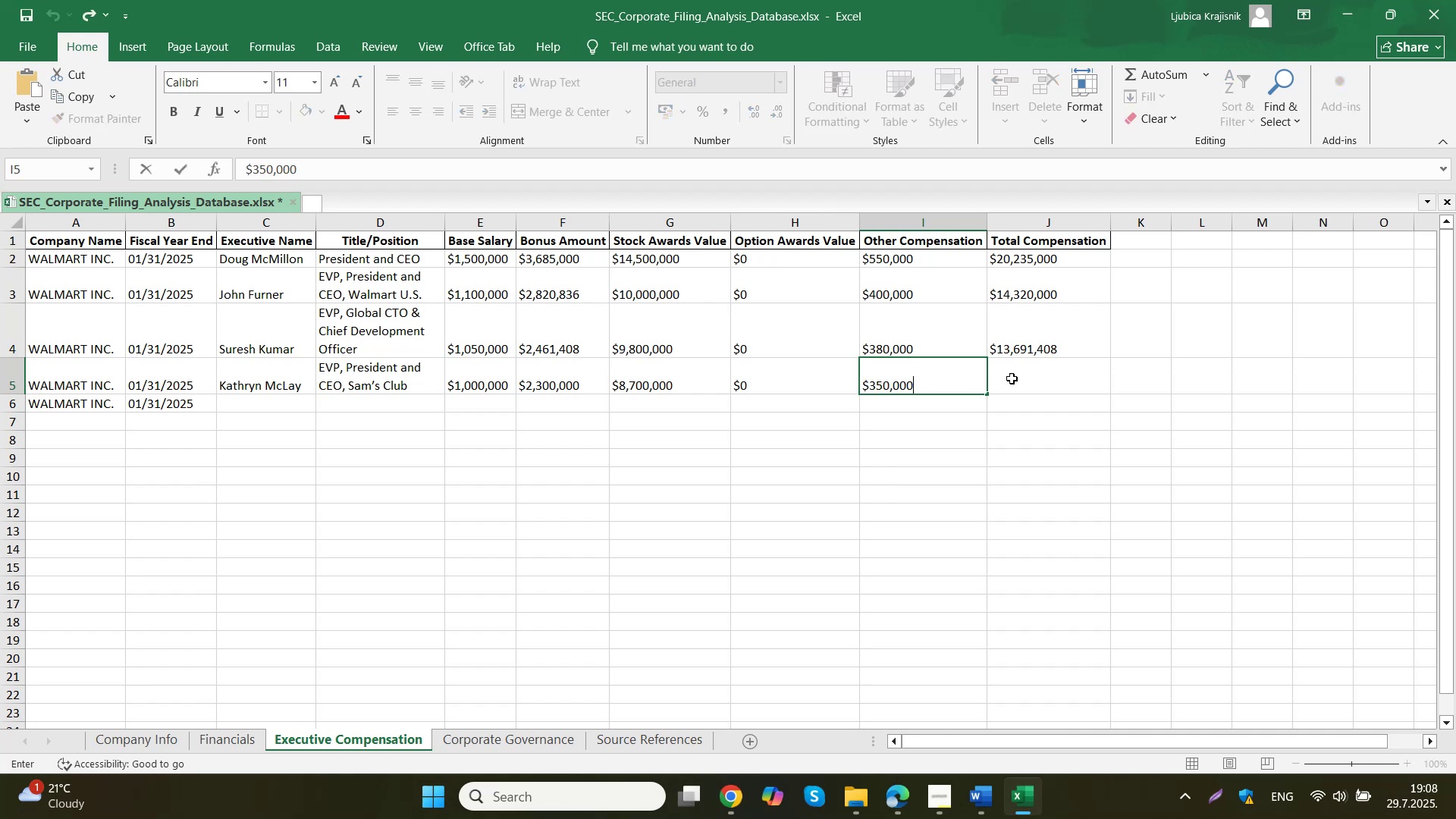 
triple_click([1062, 378])
 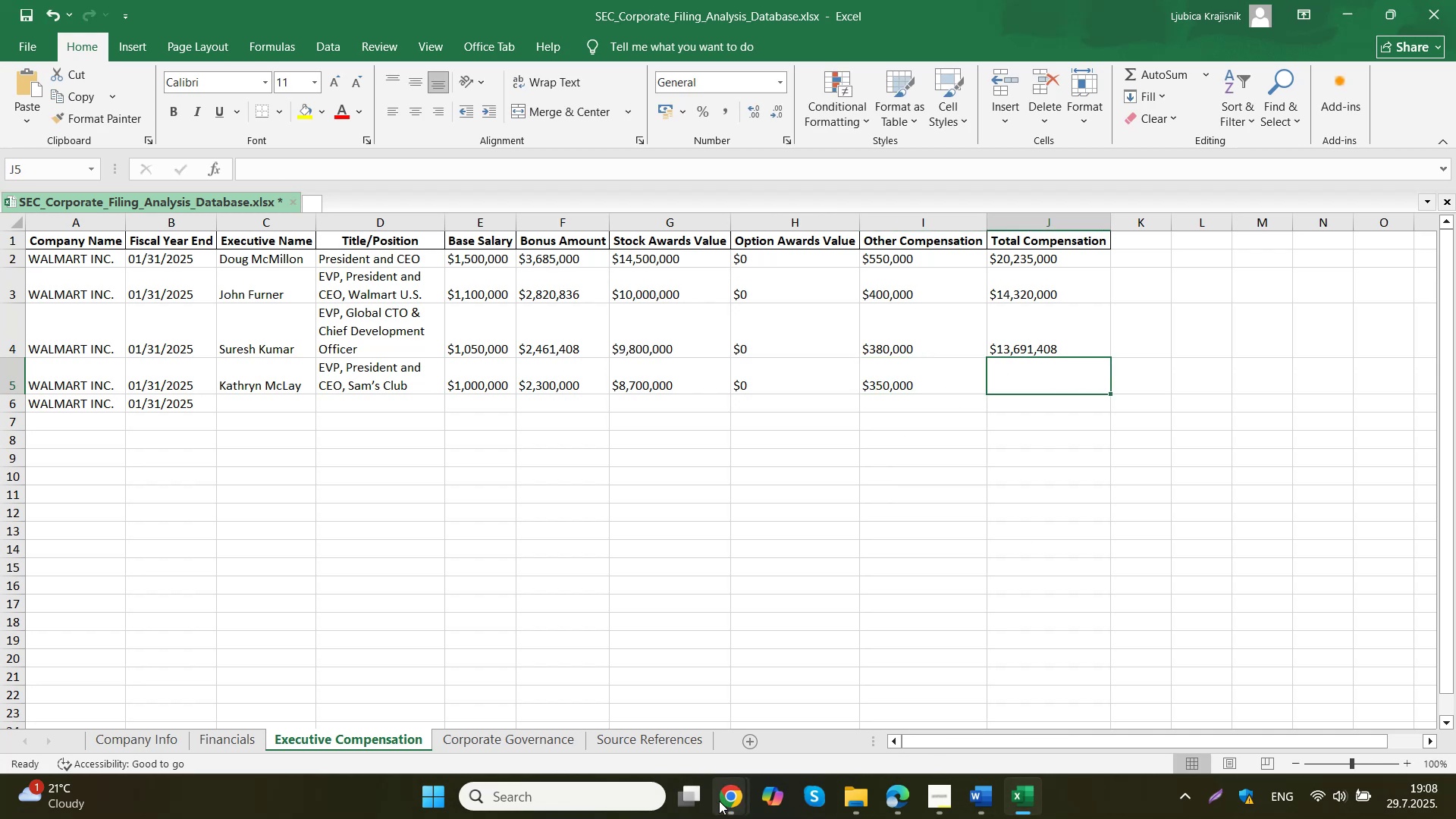 
double_click([701, 713])
 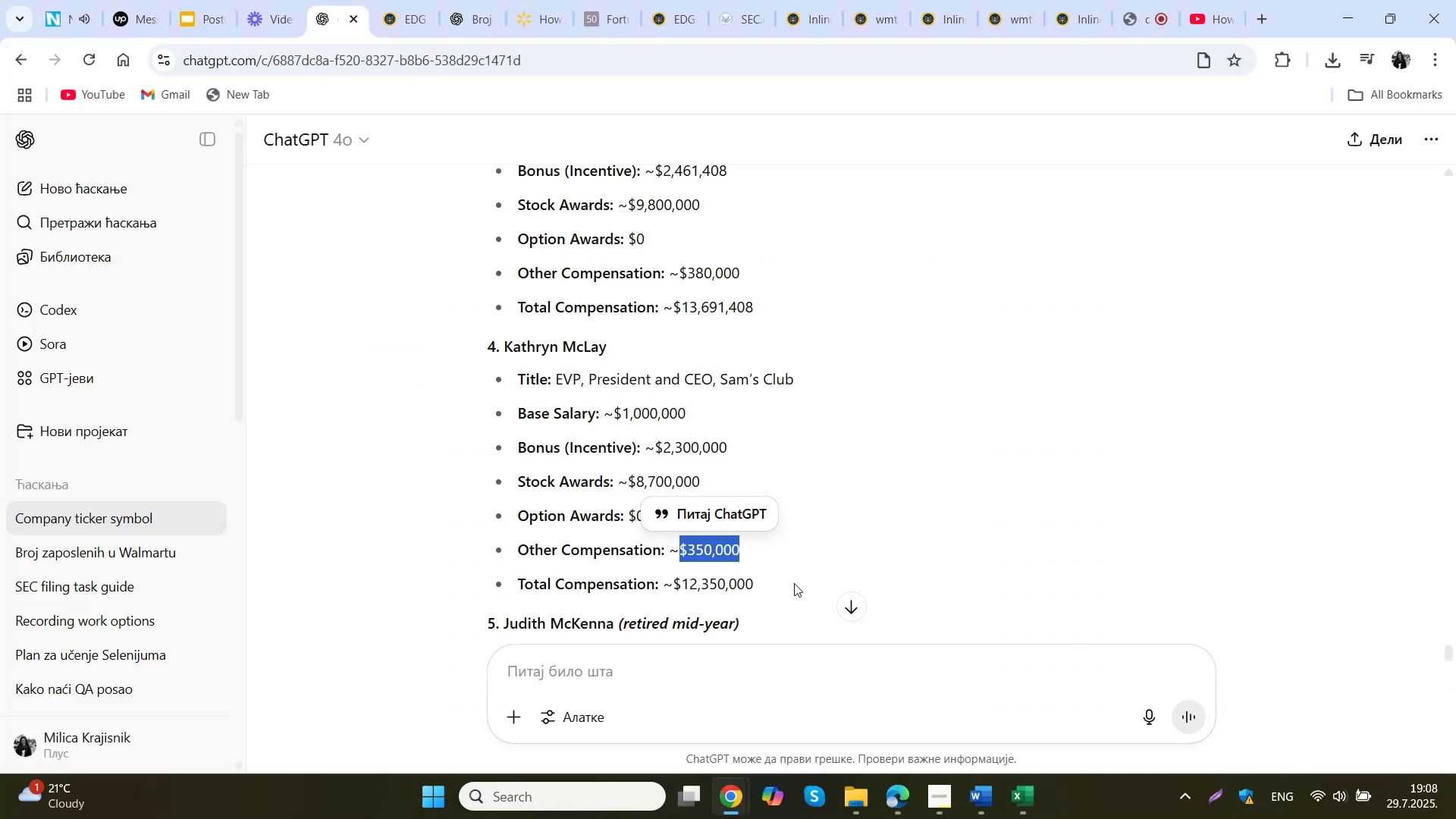 
left_click_drag(start_coordinate=[773, 590], to_coordinate=[673, 594])
 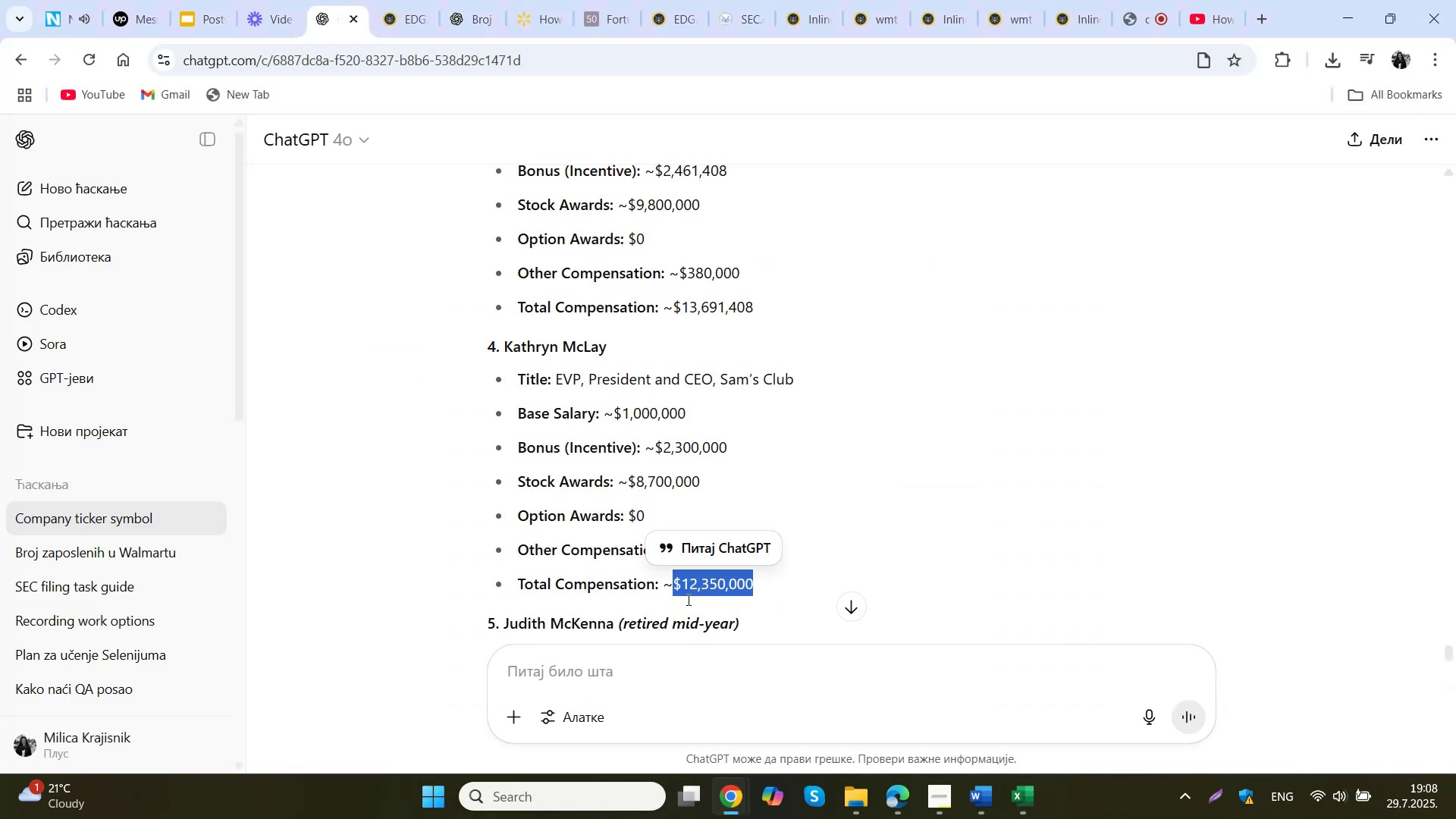 
key(Control+ControlLeft)
 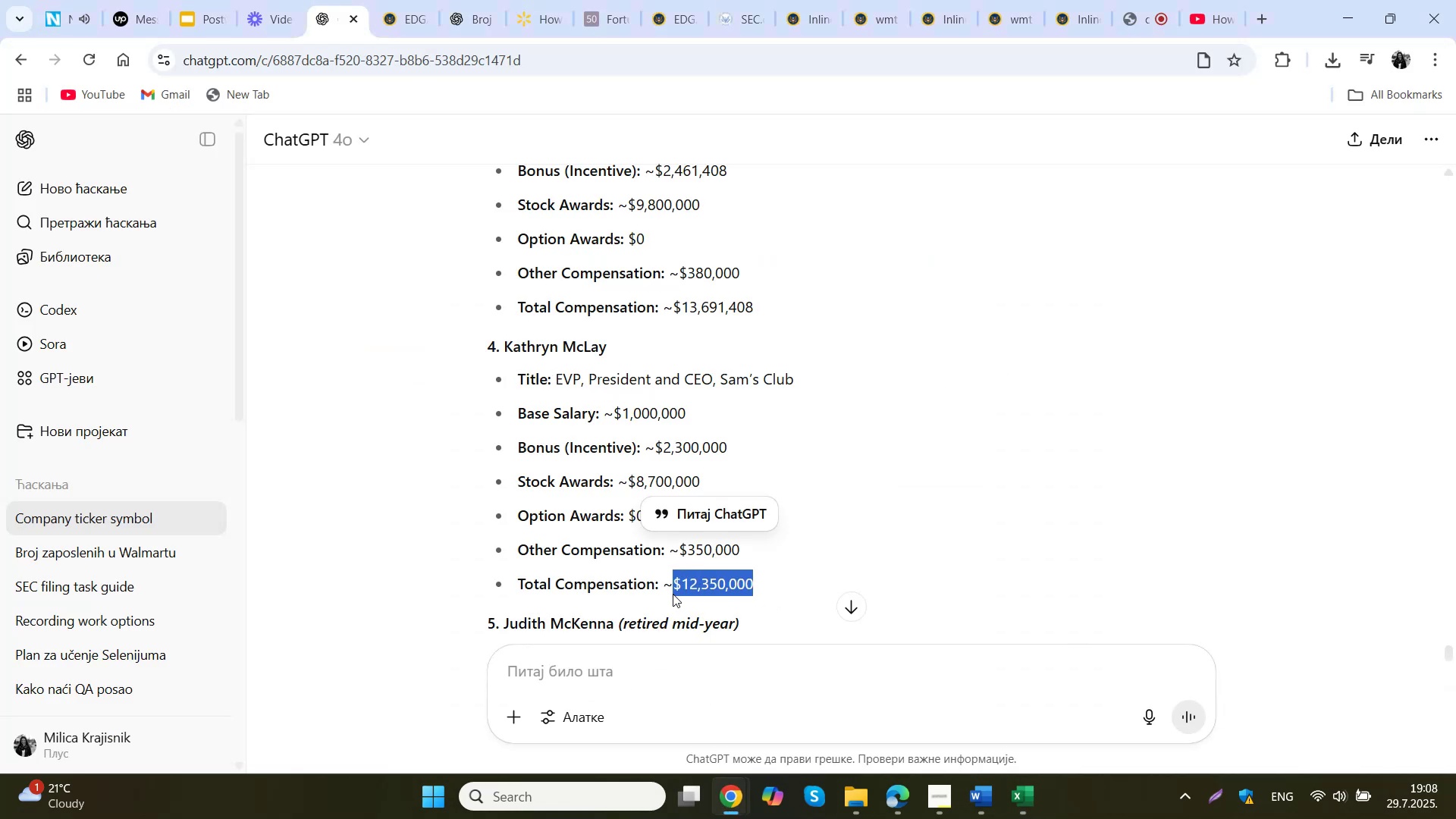 
key(Control+C)
 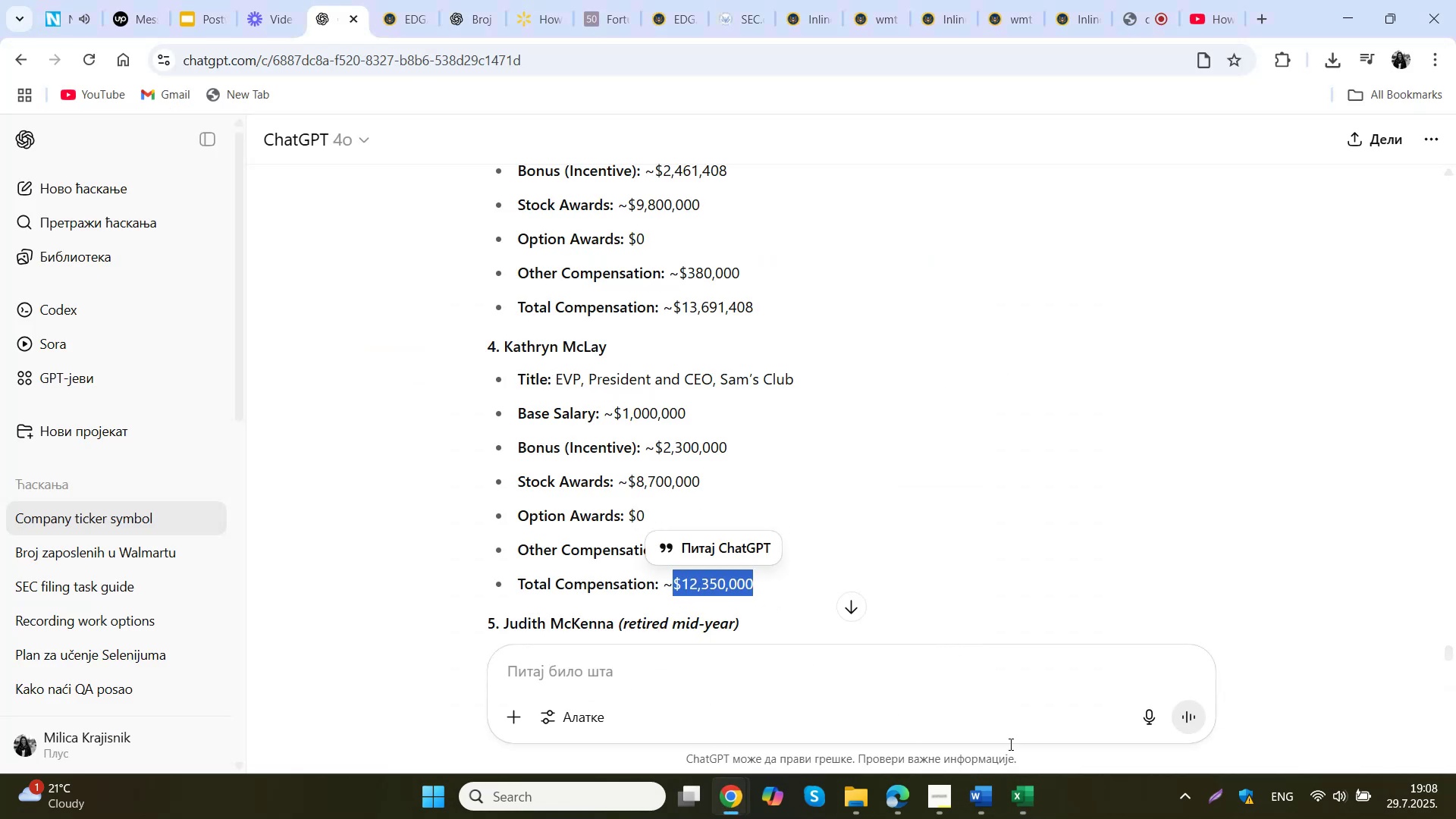 
left_click([1020, 812])
 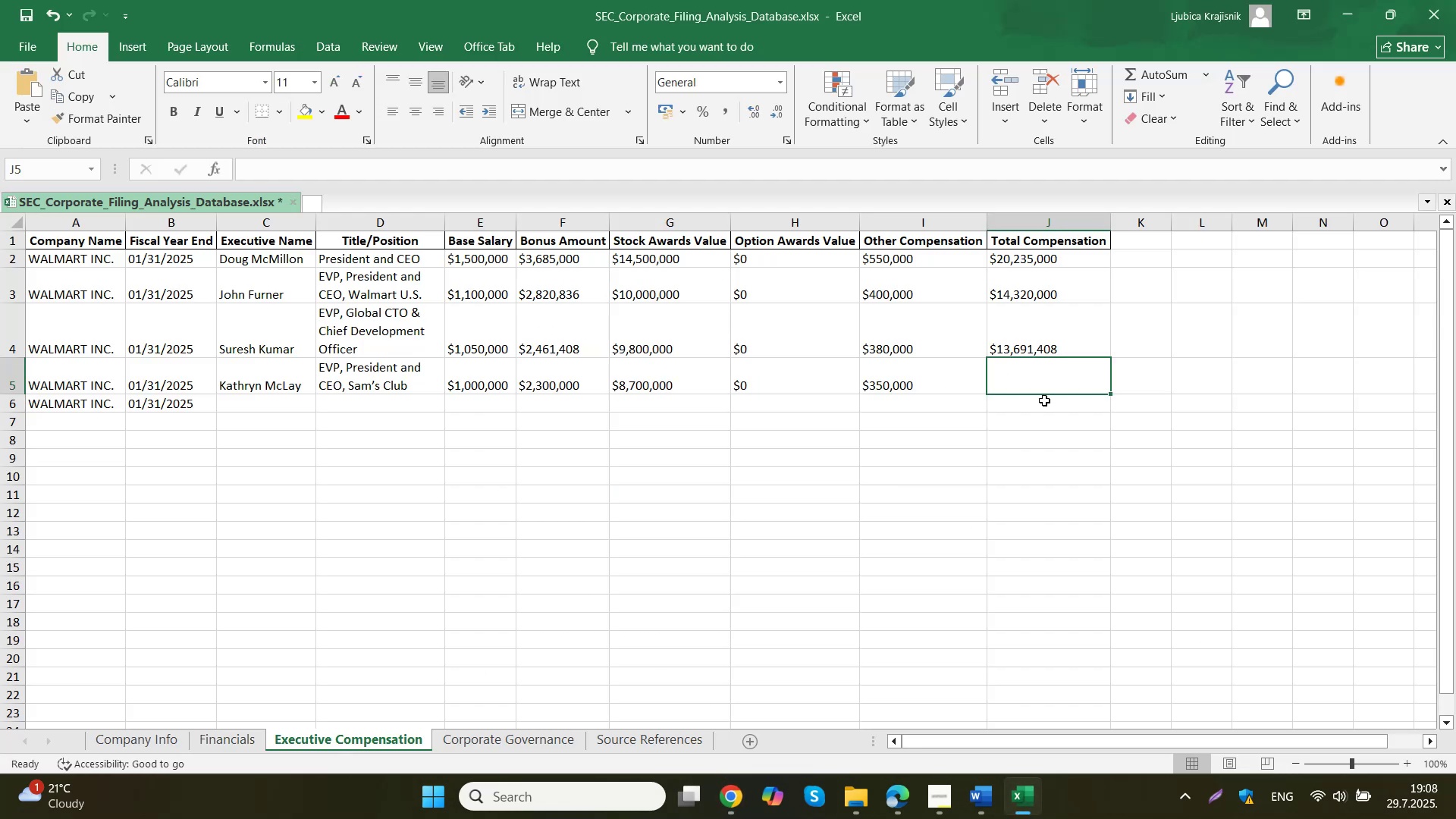 
double_click([1044, 390])
 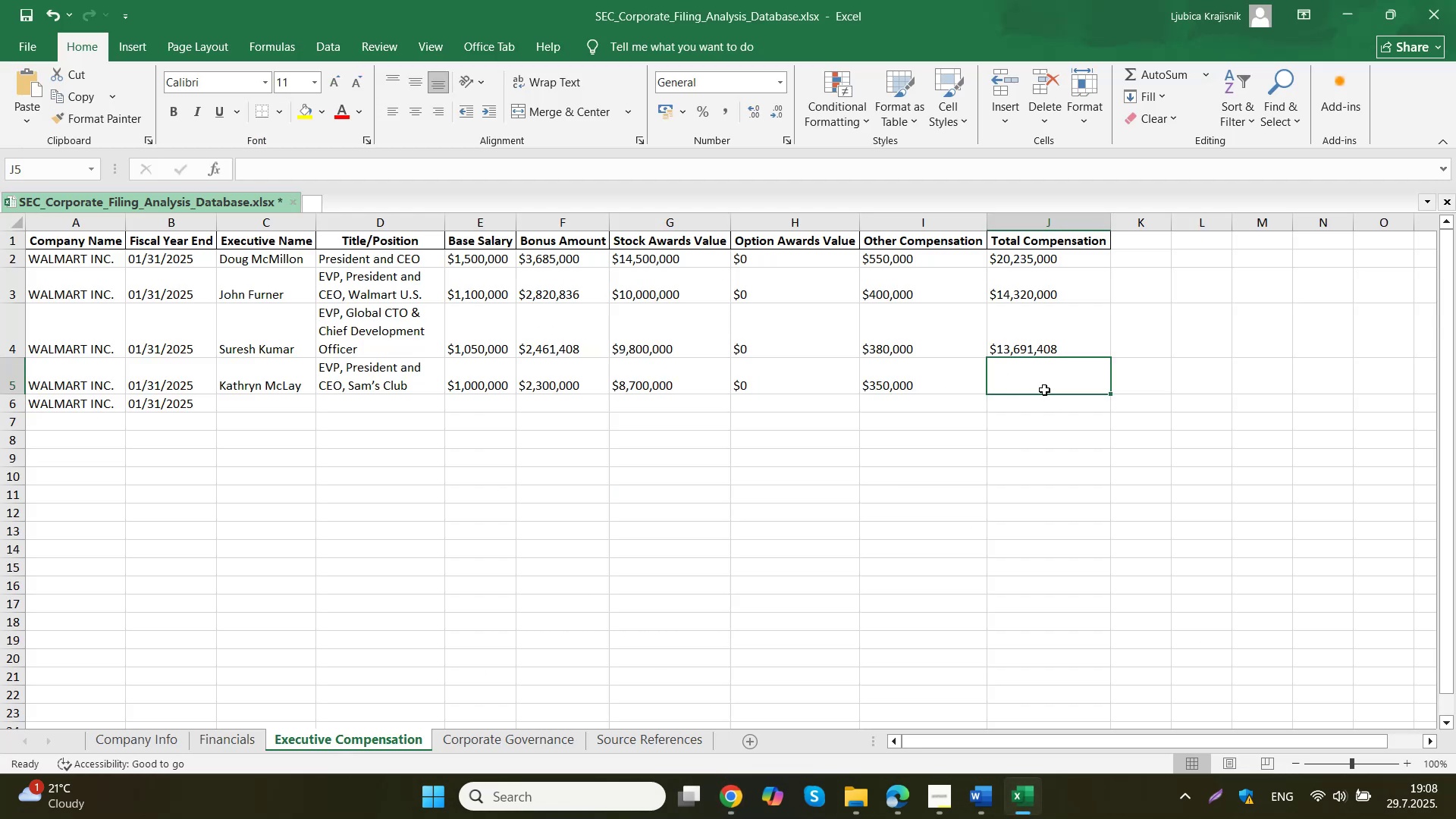 
key(Control+V)
 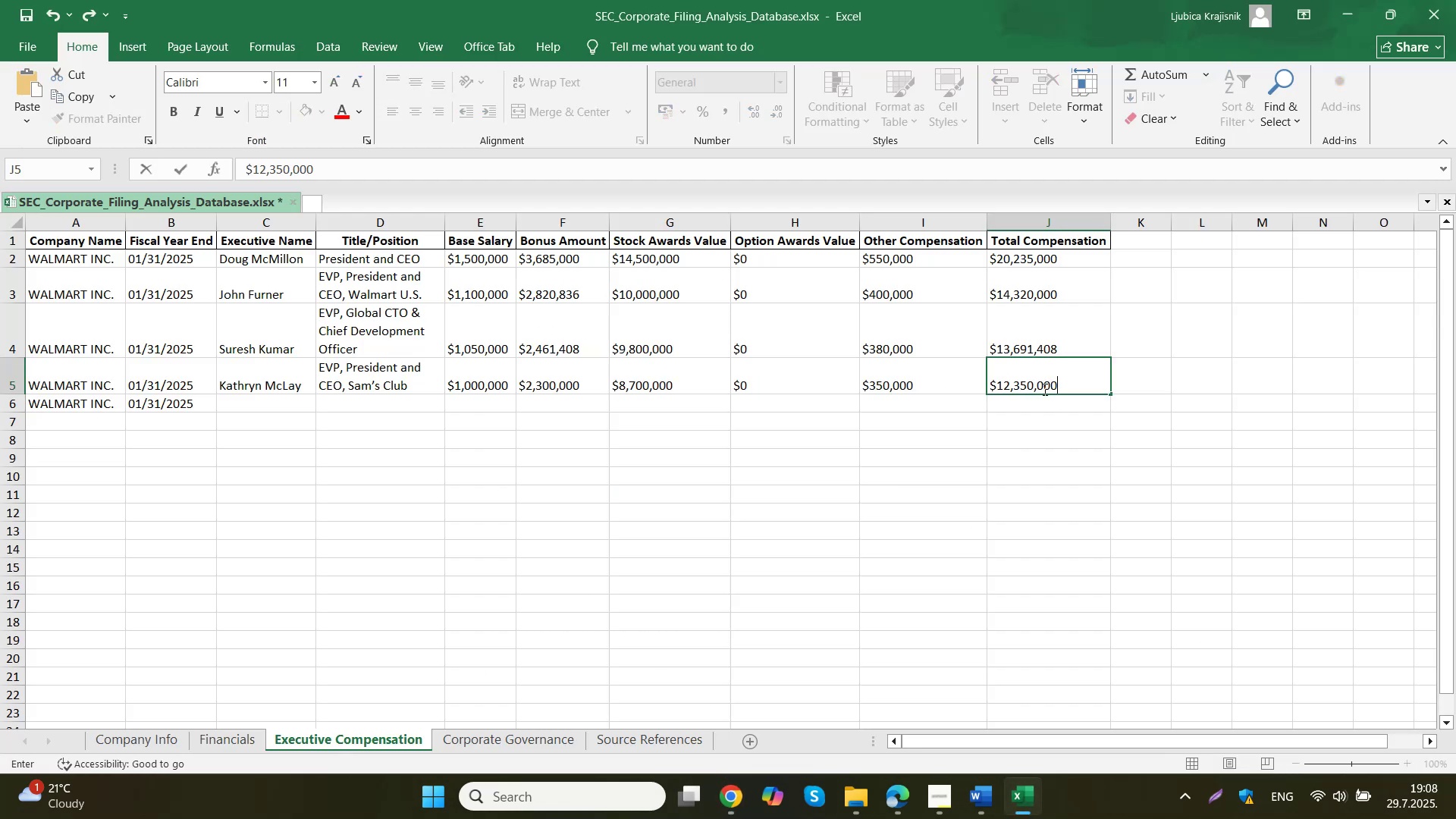 
left_click([1034, 408])
 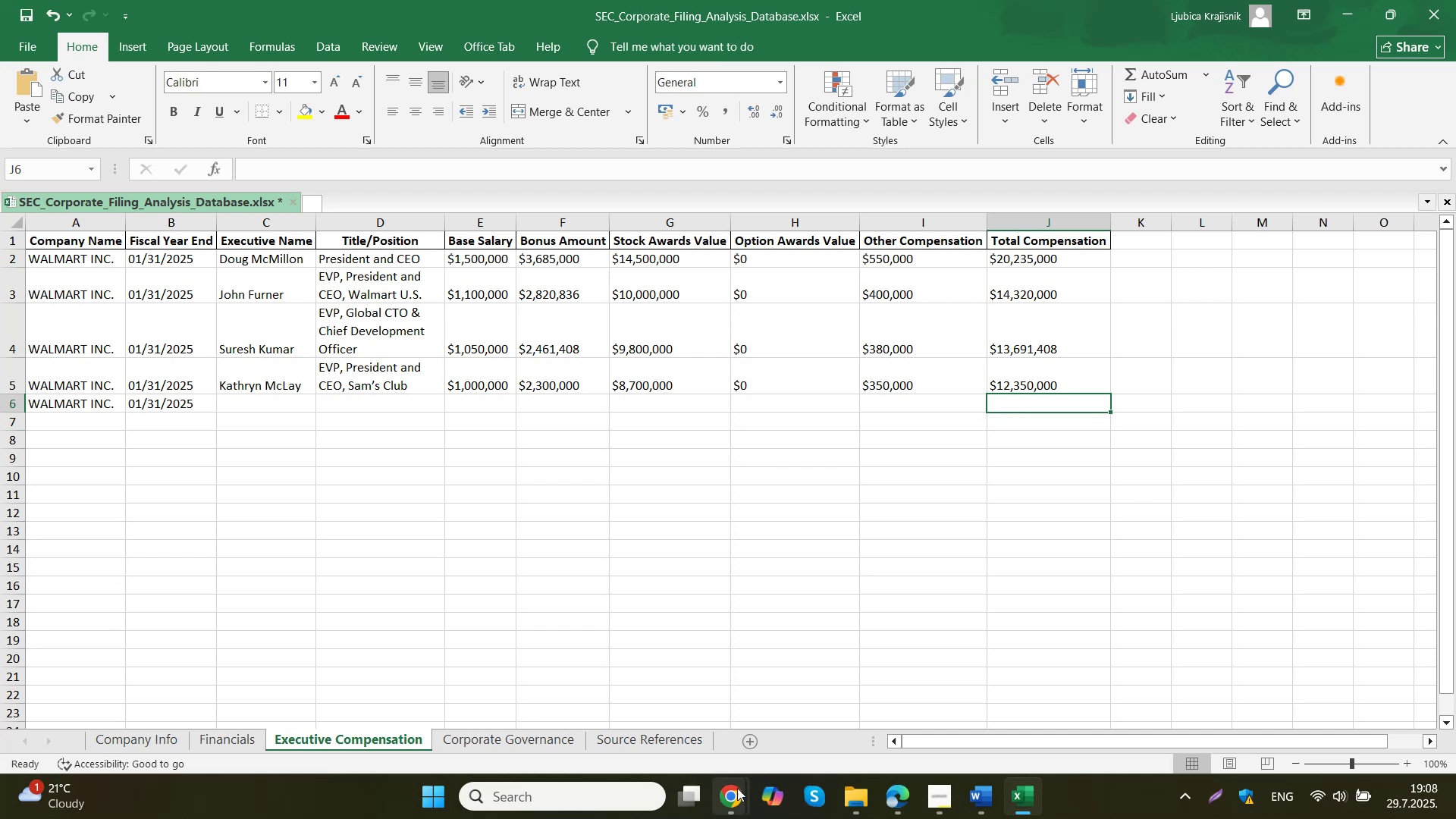 
double_click([670, 725])
 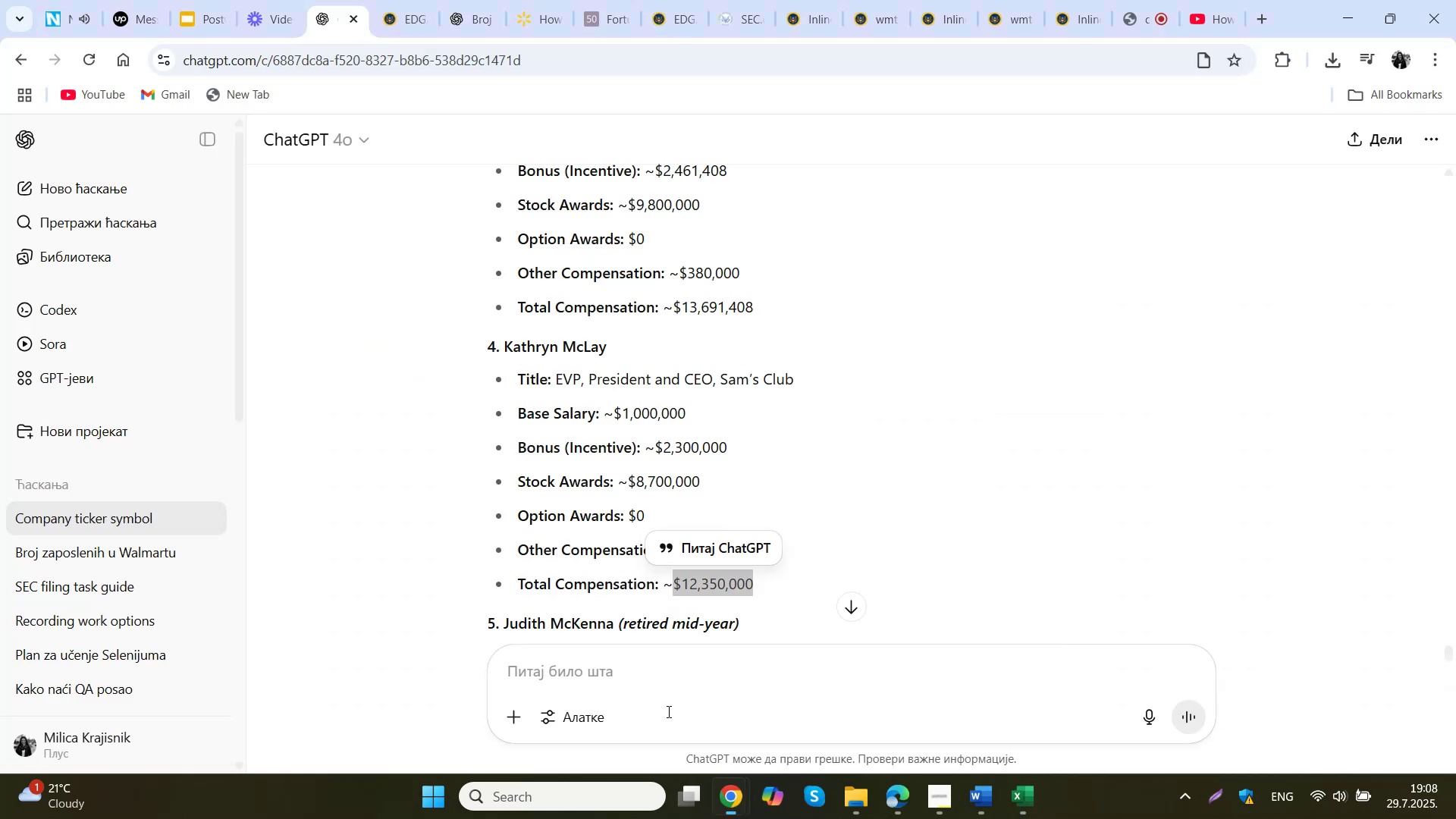 
scroll: coordinate [604, 507], scroll_direction: down, amount: 3.0
 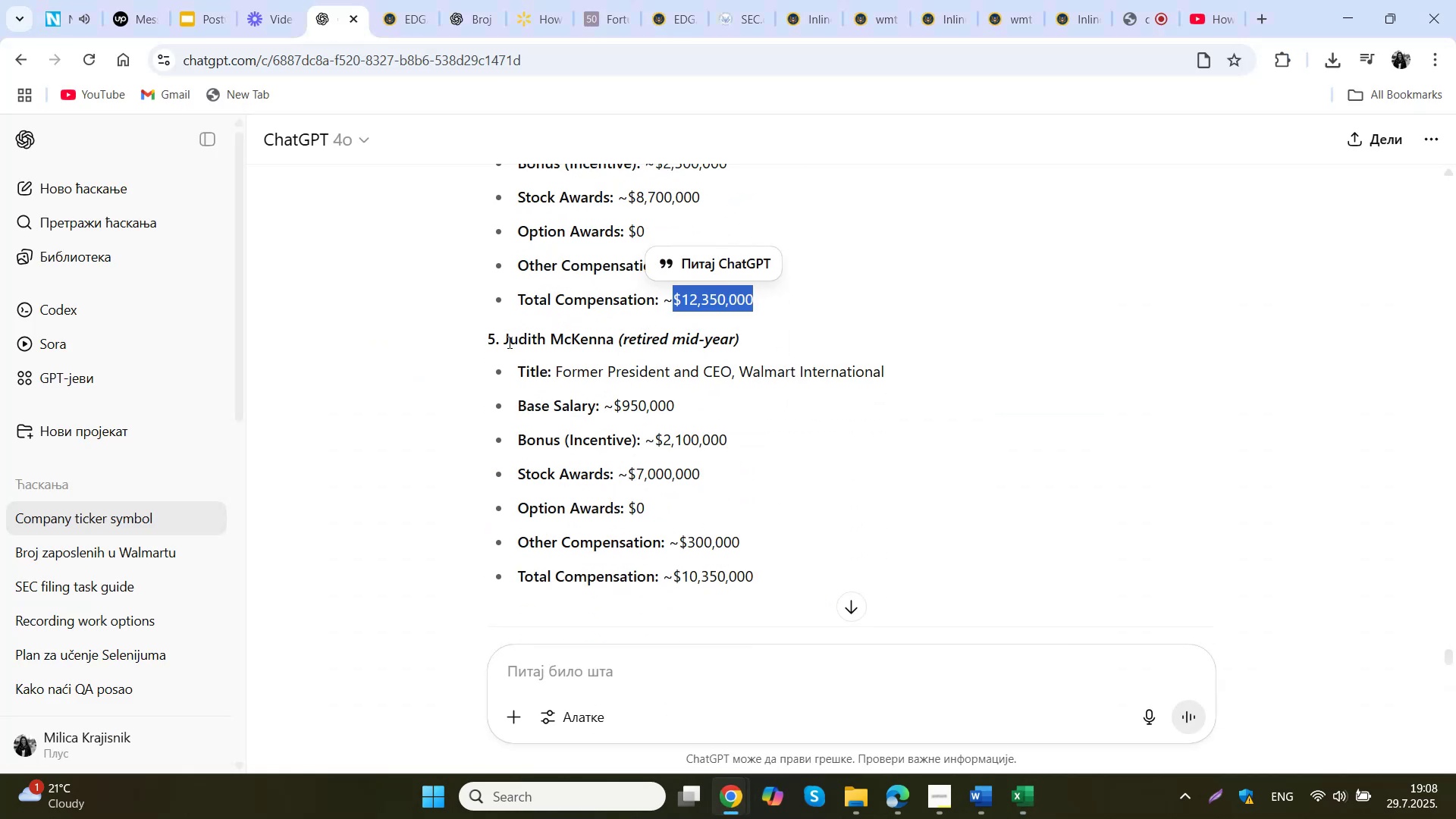 
left_click_drag(start_coordinate=[504, 344], to_coordinate=[612, 330])
 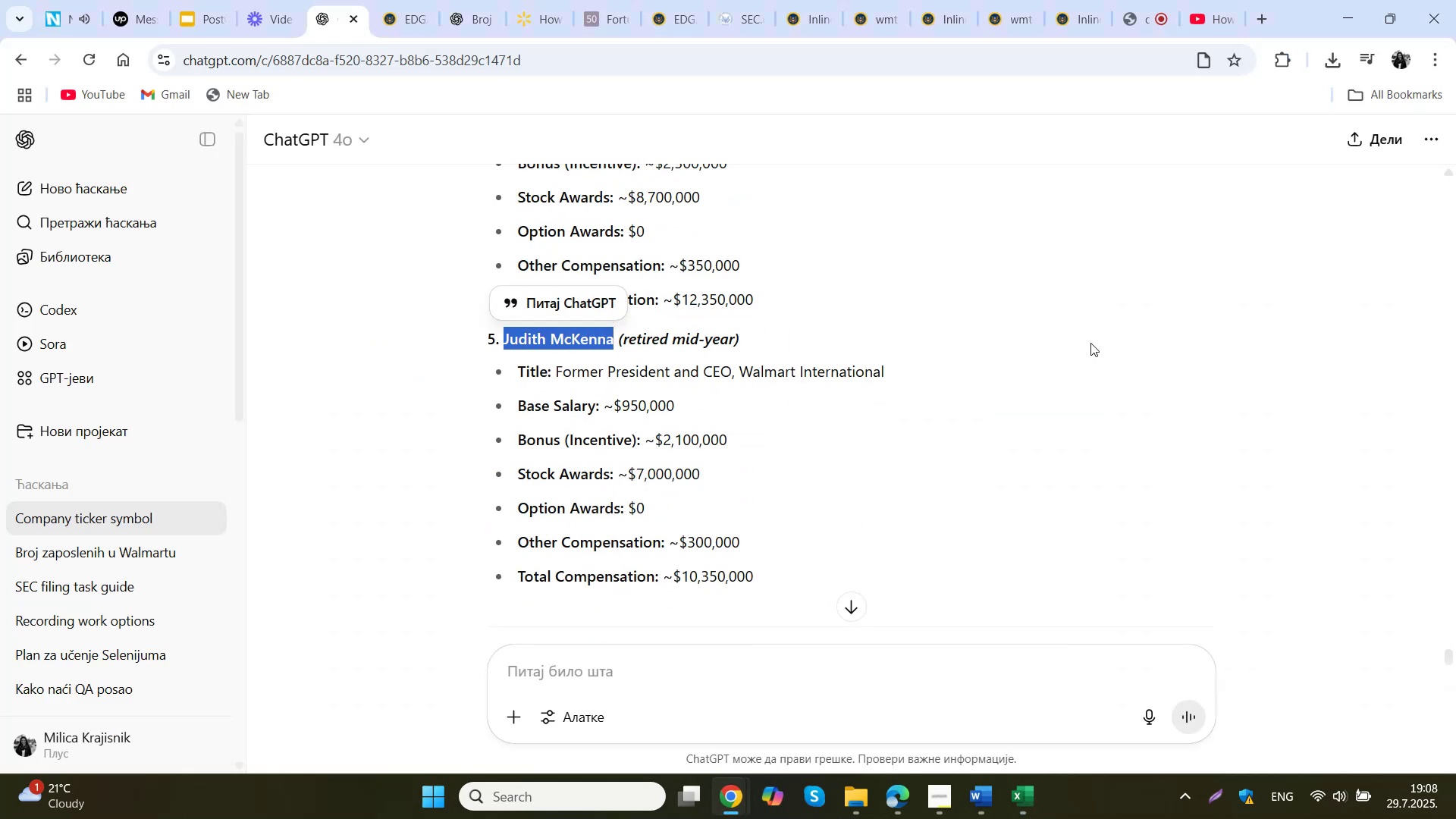 
key(Control+C)
 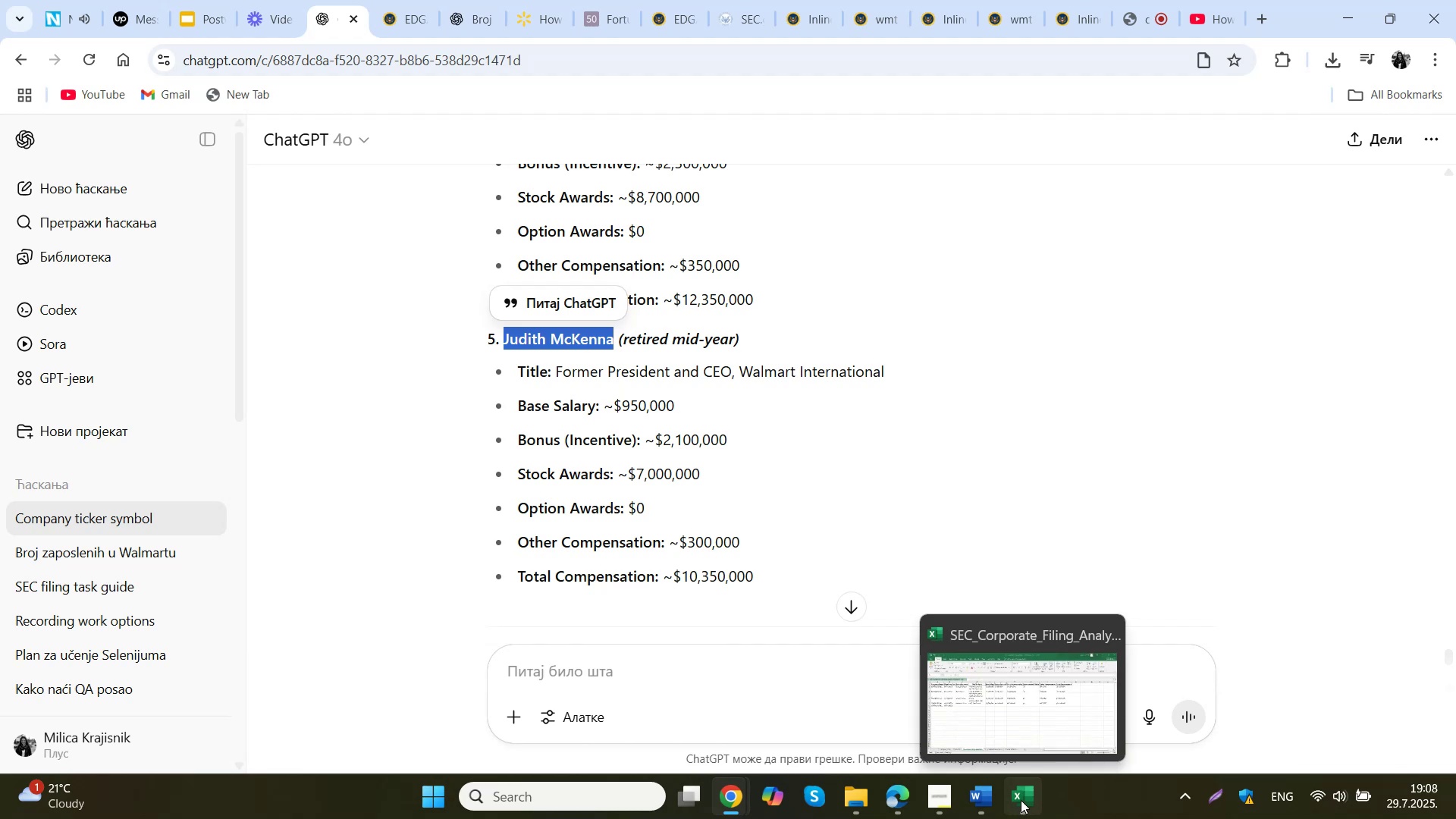 
left_click([1023, 793])
 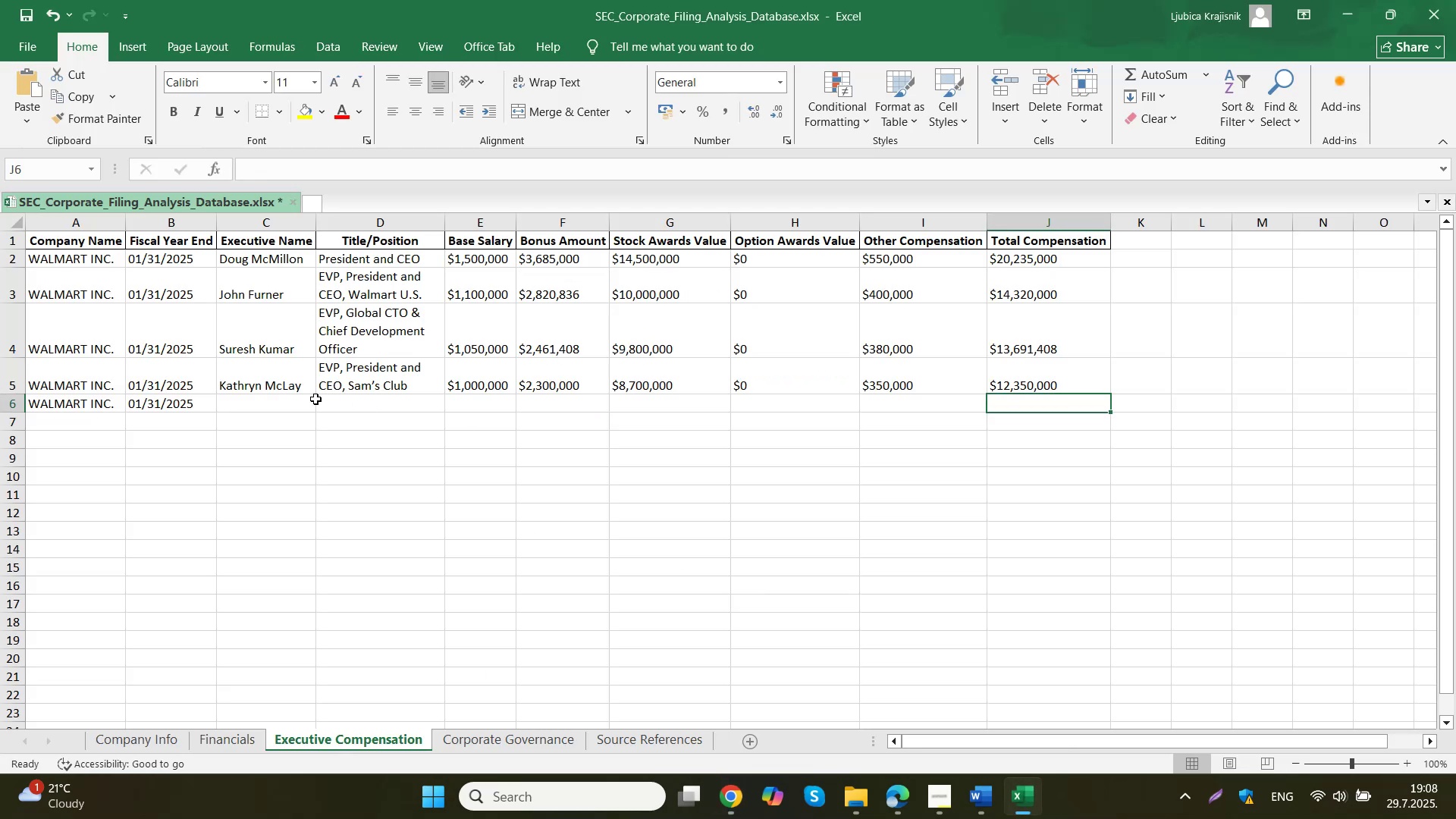 
double_click([291, 403])
 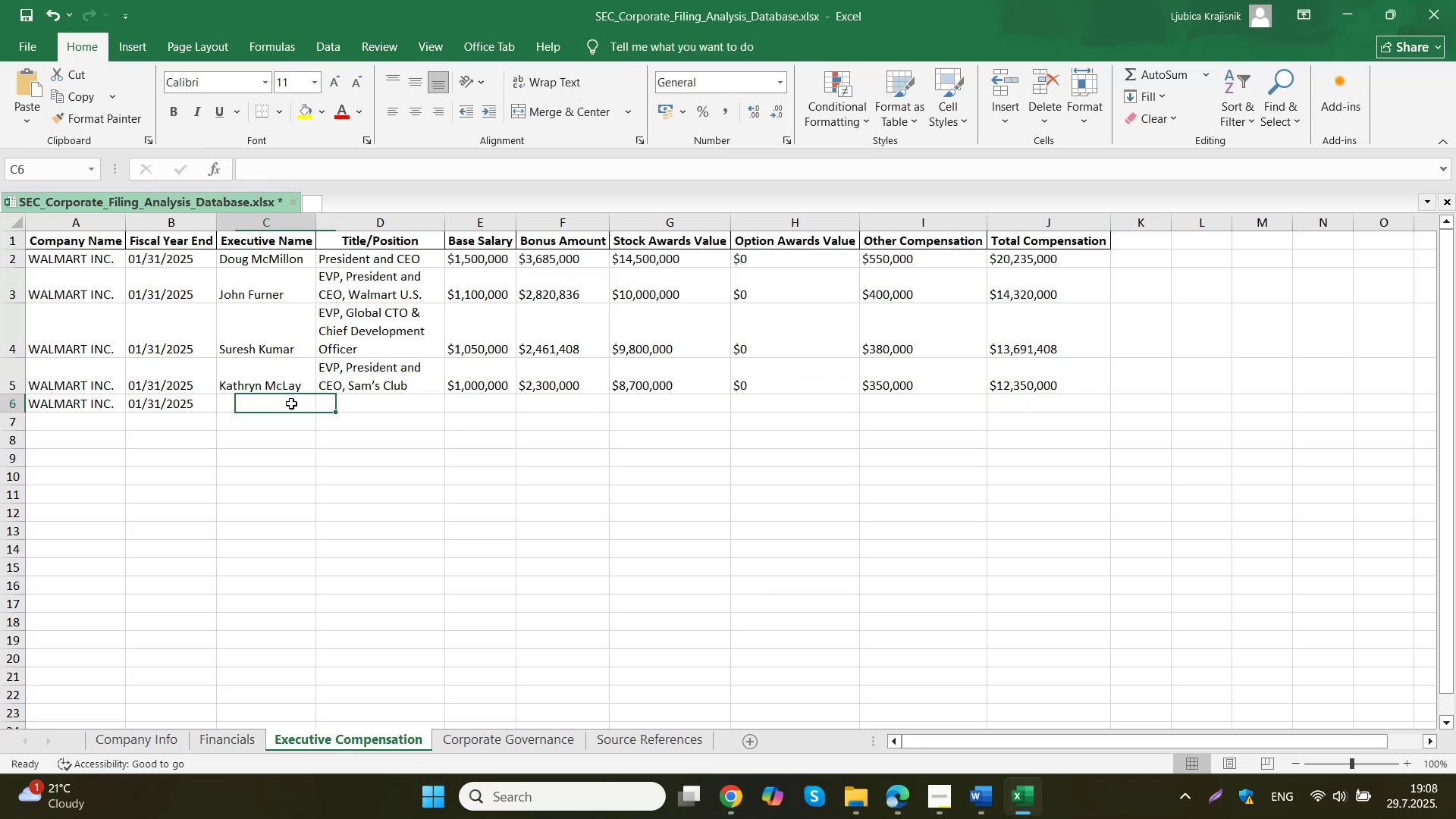 
key(Control+ControlLeft)
 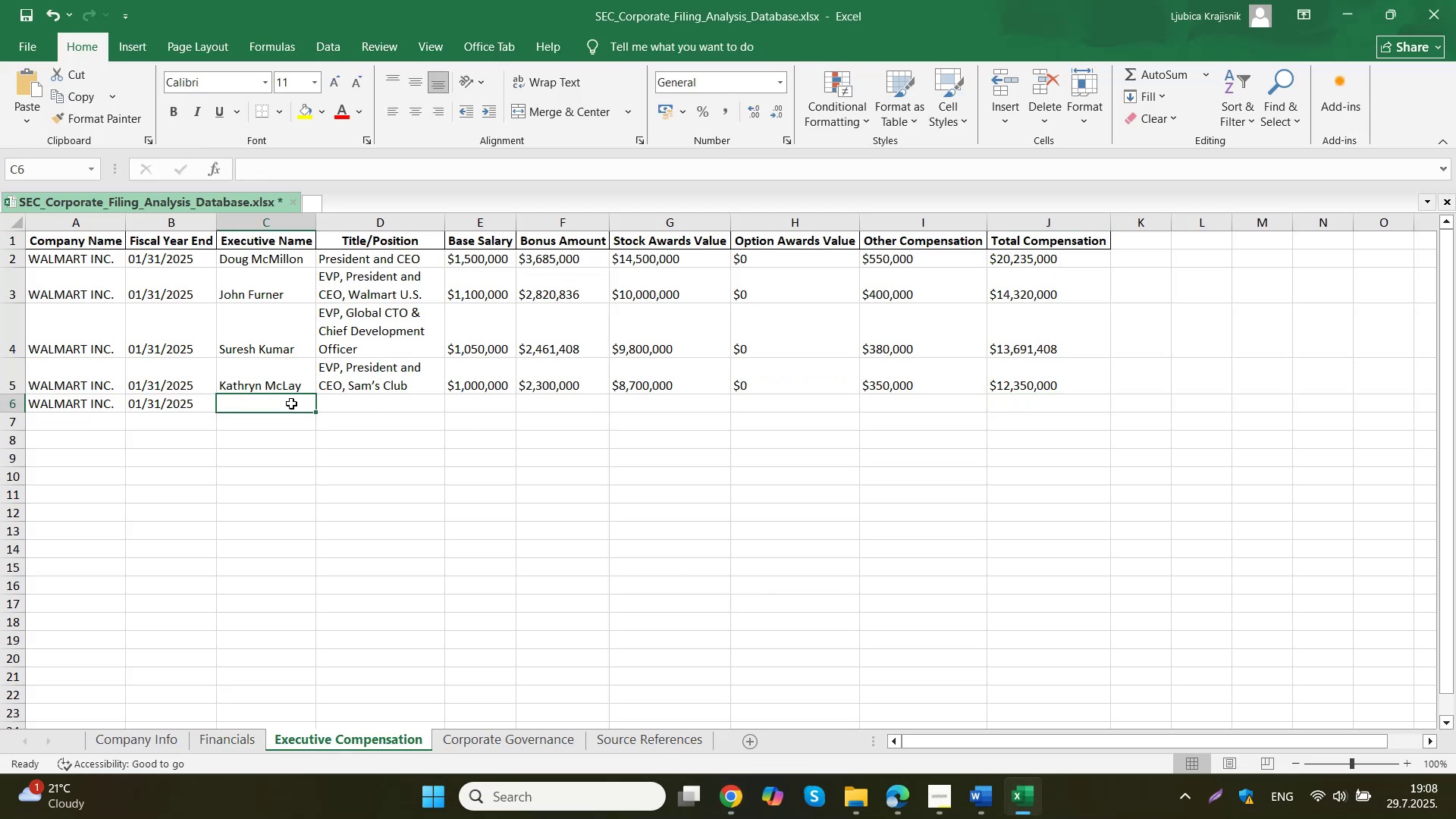 
key(Control+V)
 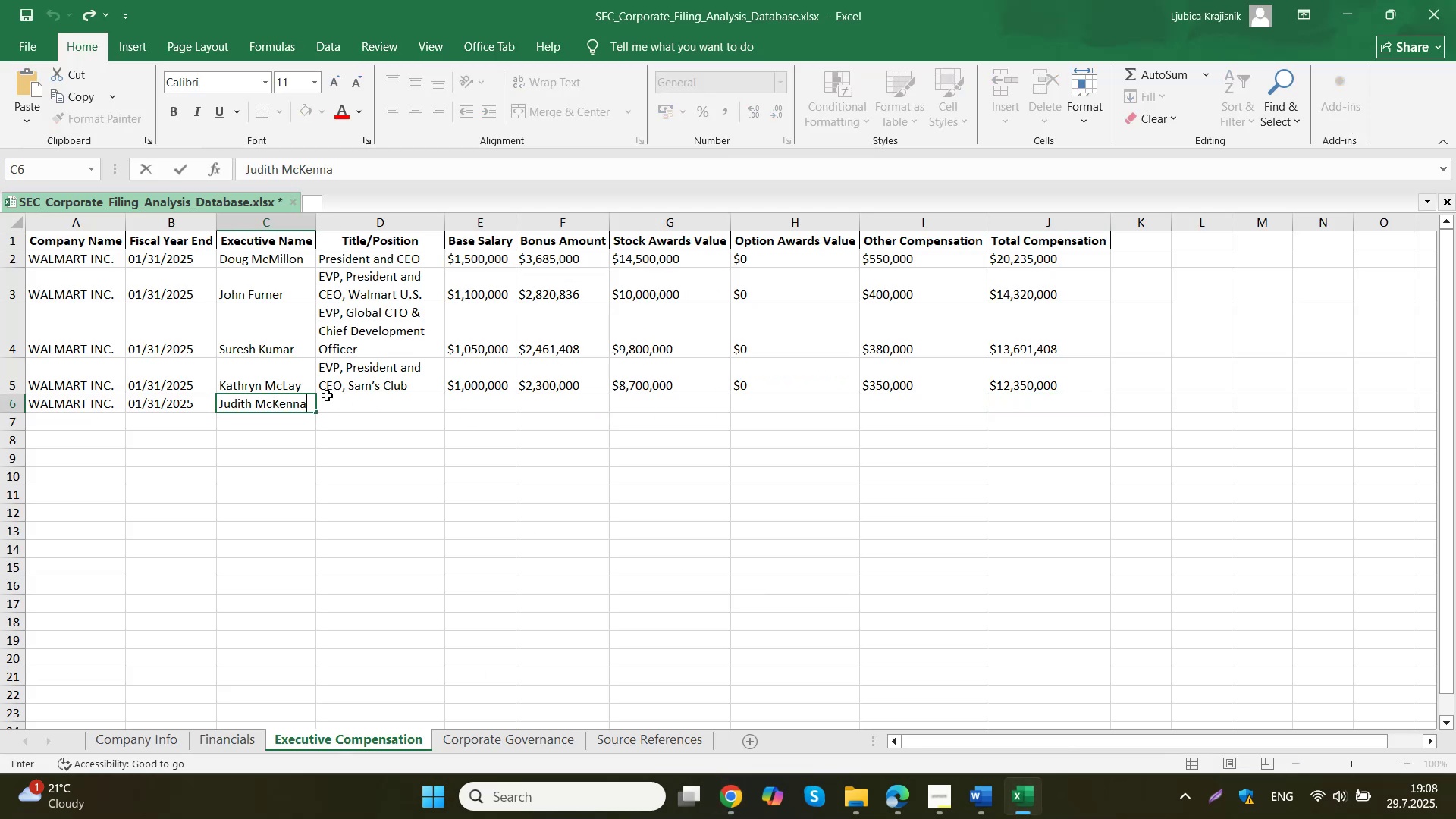 
left_click([361, 395])
 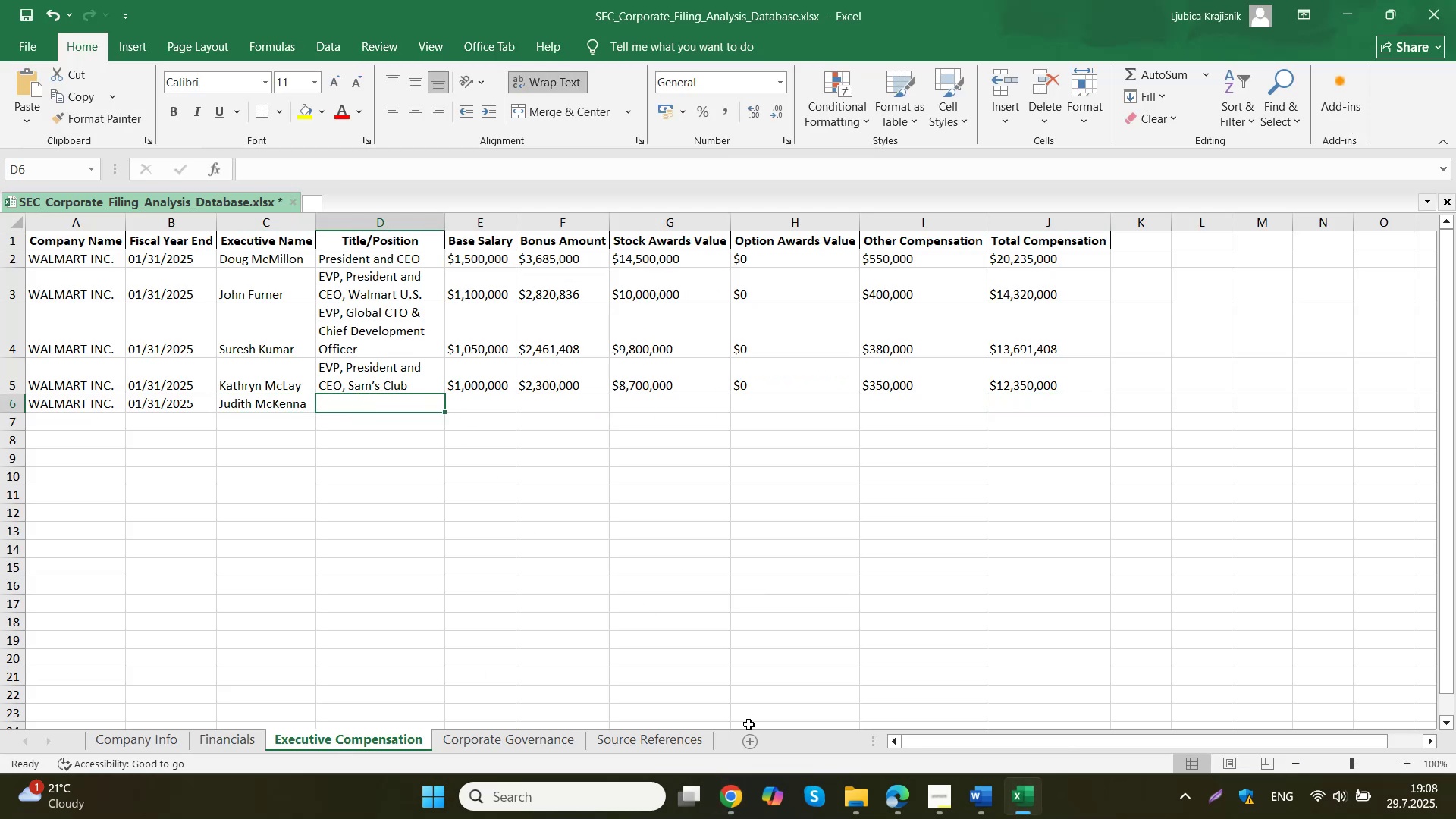 
left_click([724, 804])
 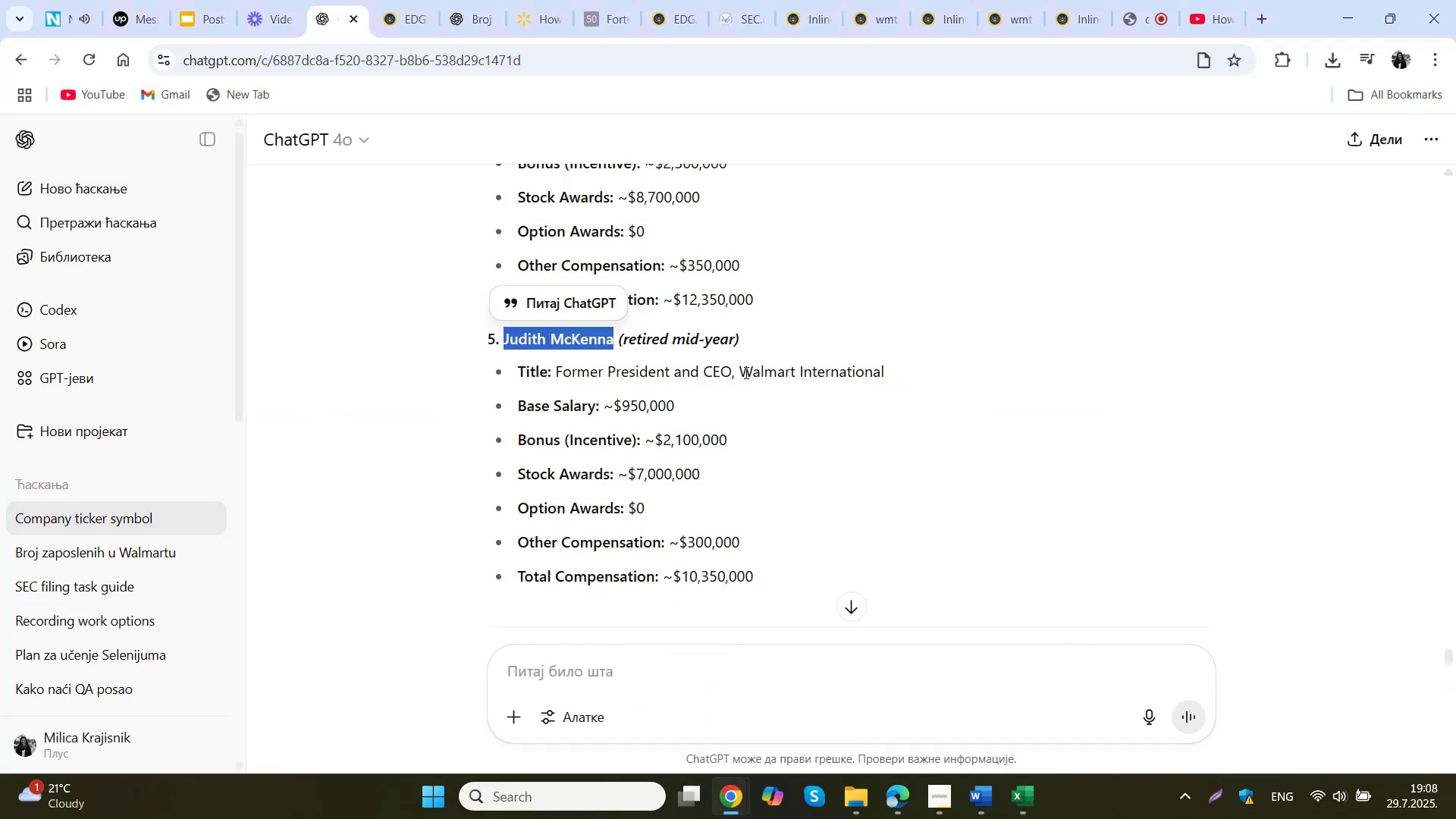 
left_click_drag(start_coordinate=[887, 370], to_coordinate=[557, 381])
 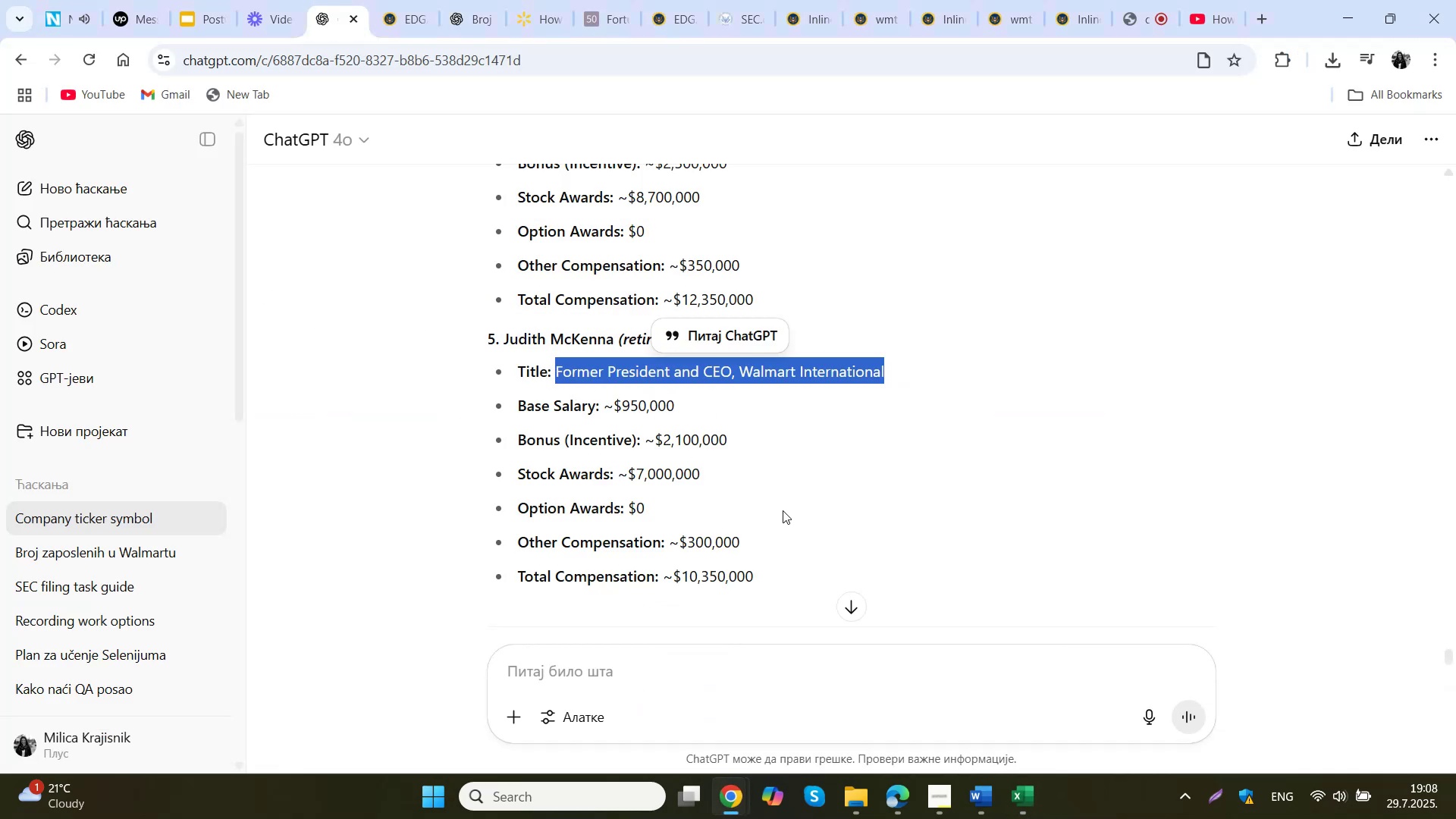 
key(Control+ControlLeft)
 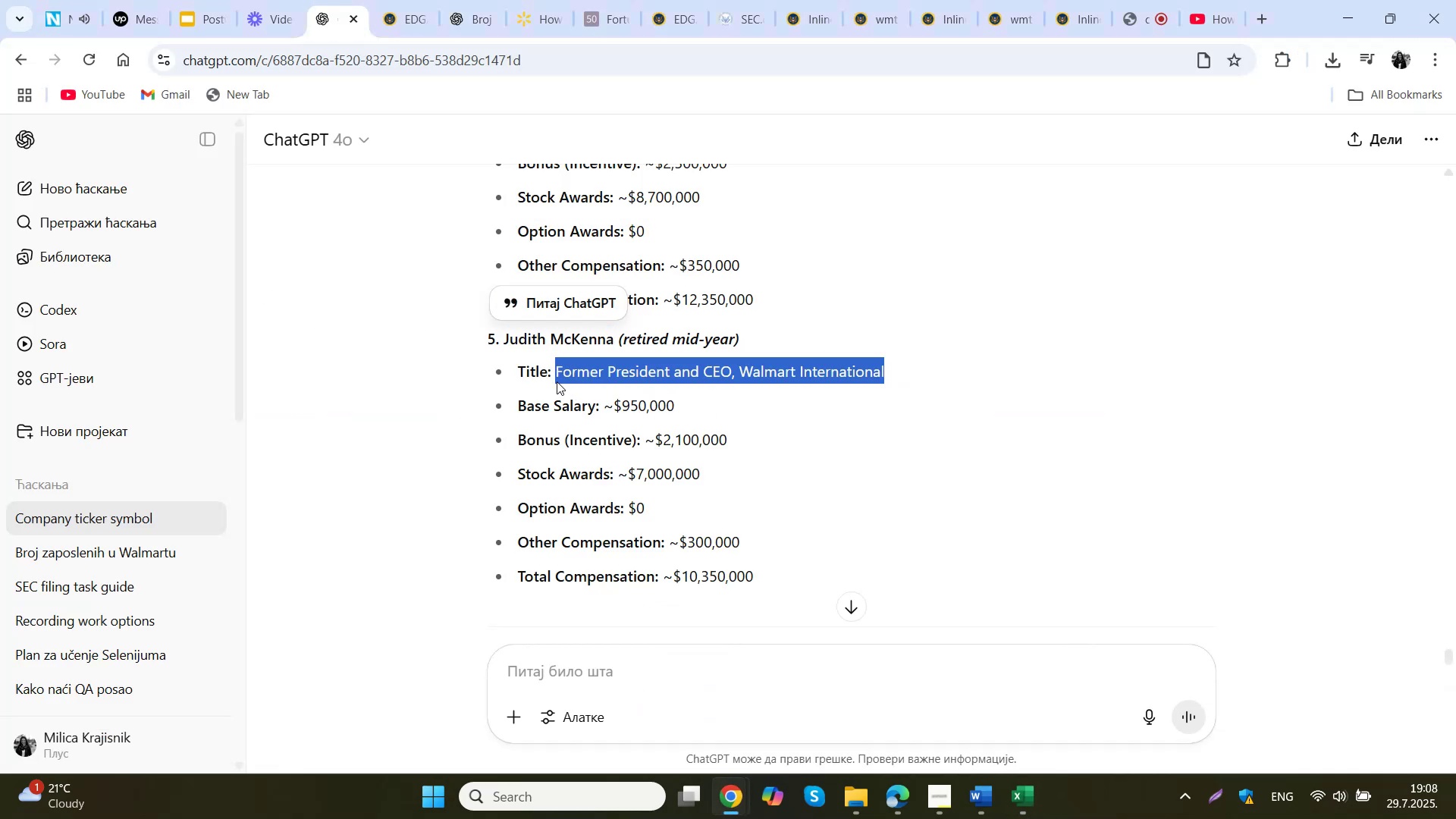 
key(Control+C)
 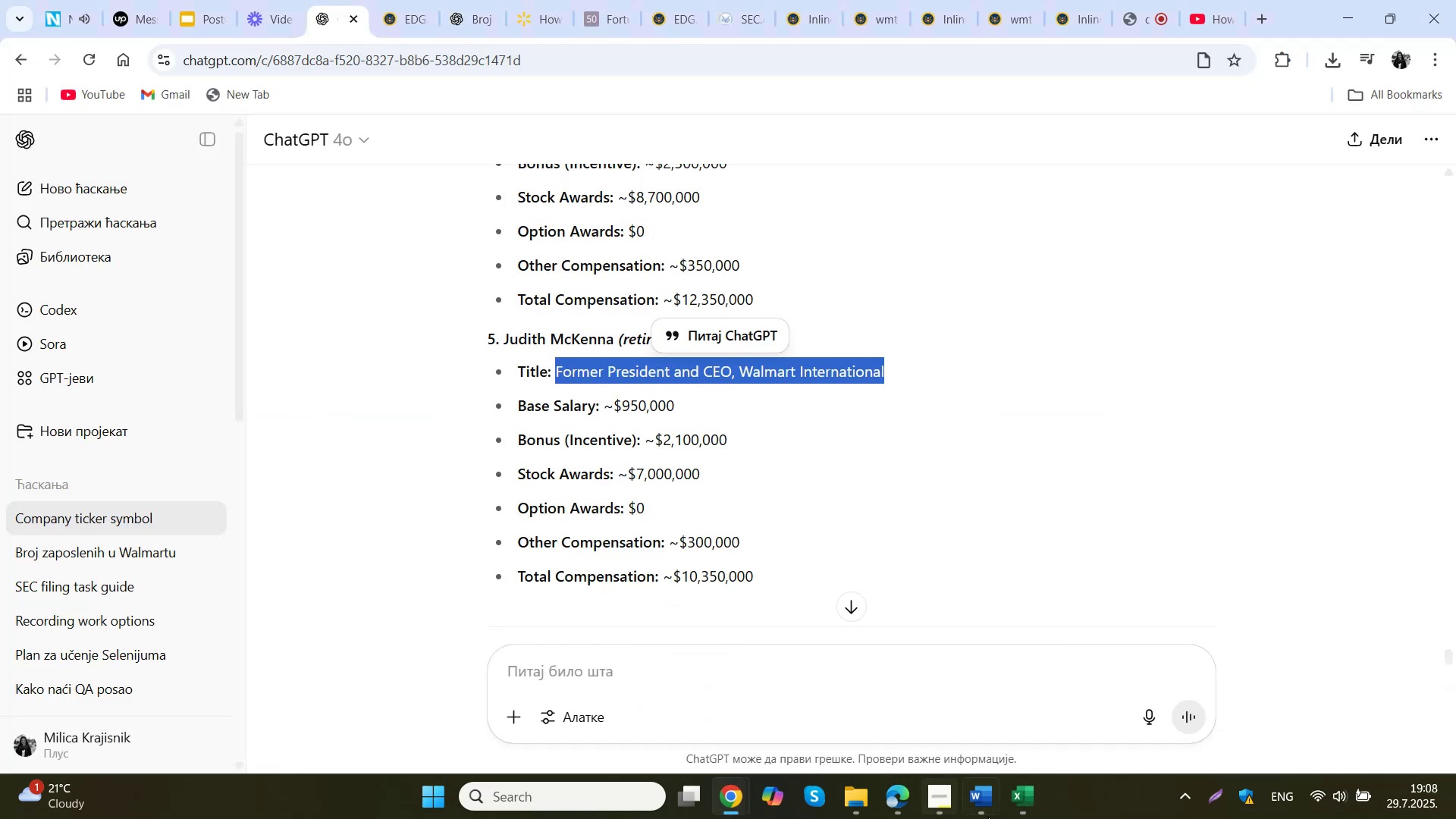 
left_click([1014, 802])
 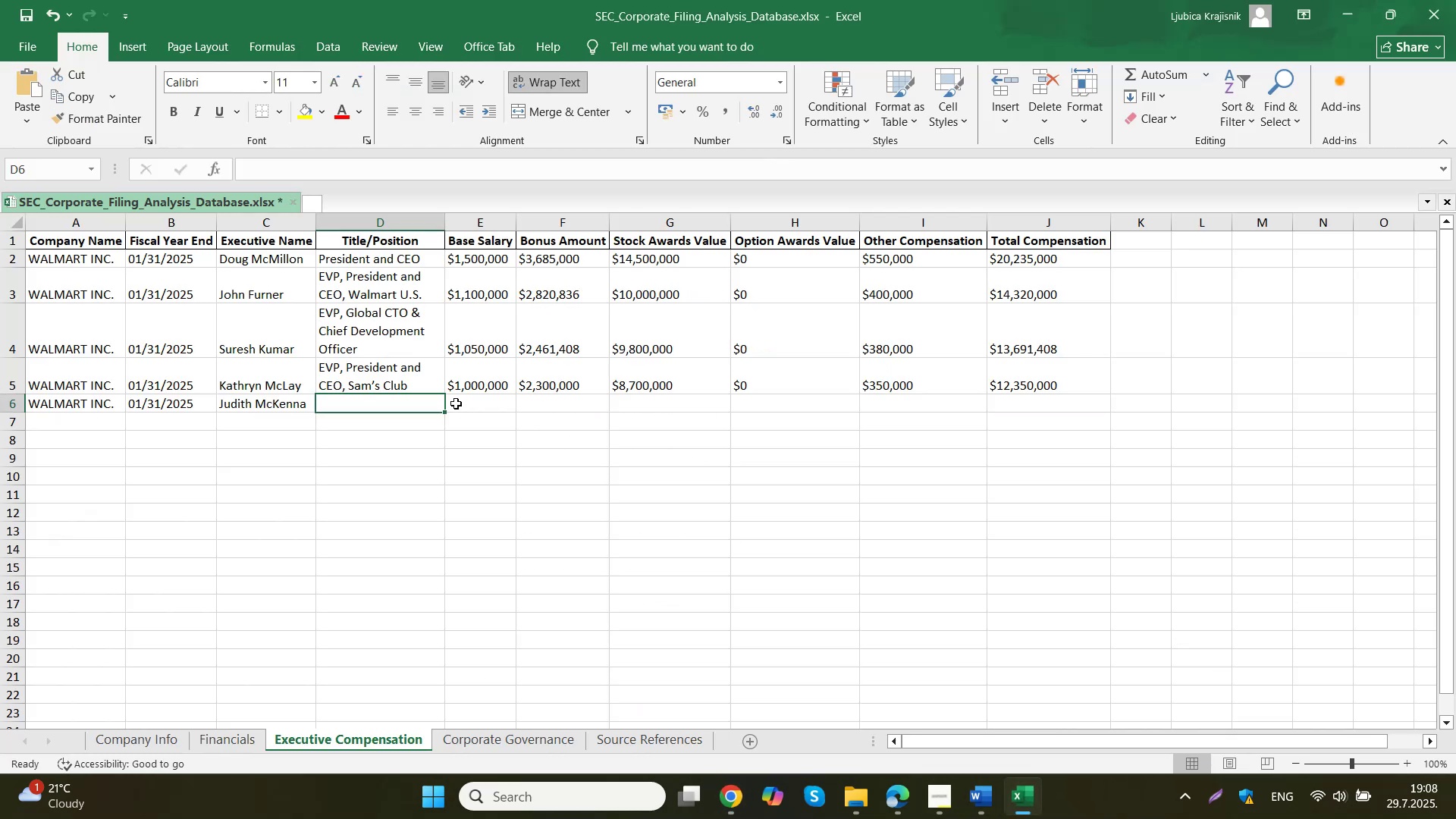 
double_click([431, 402])
 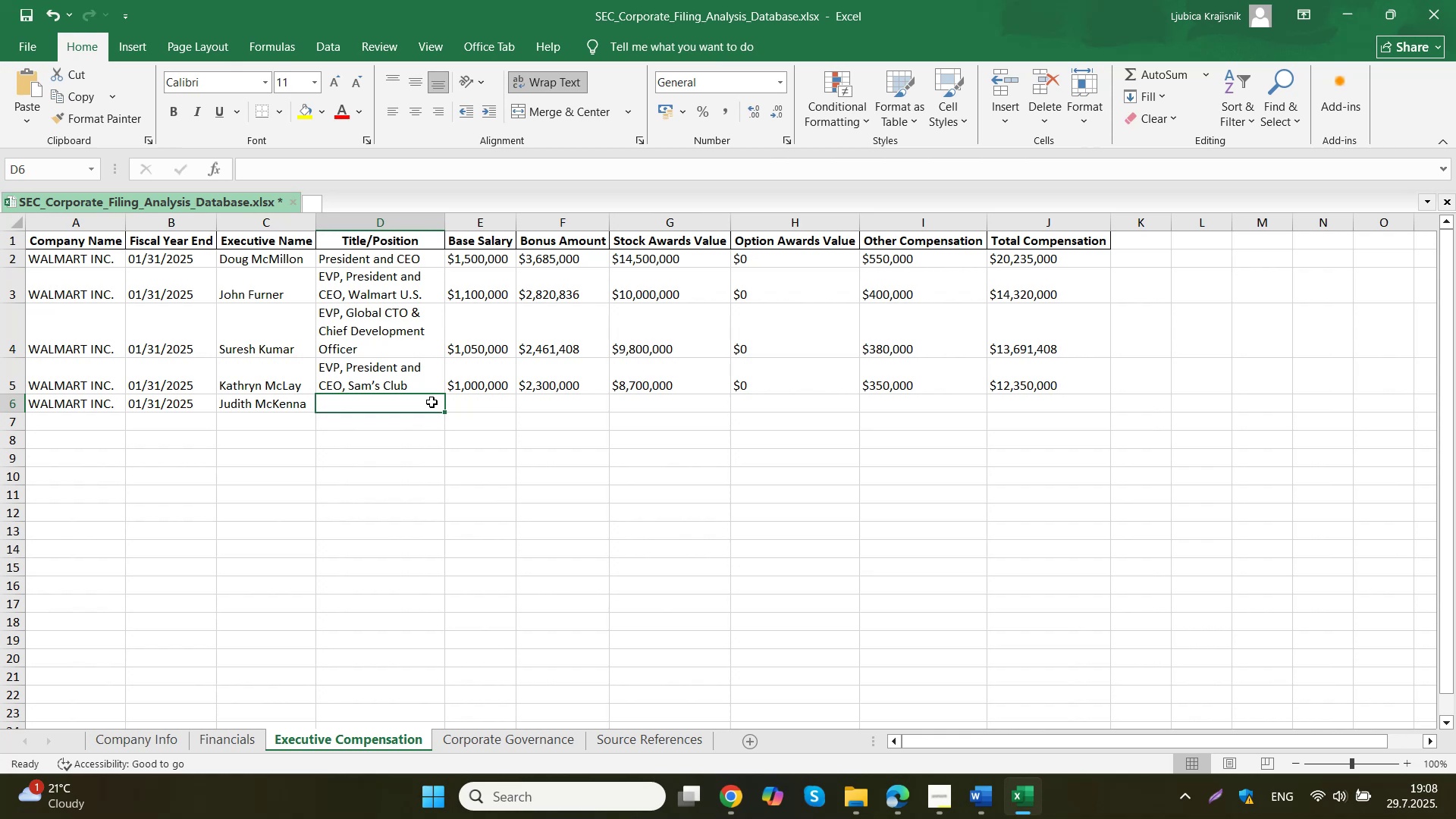 
key(Control+V)
 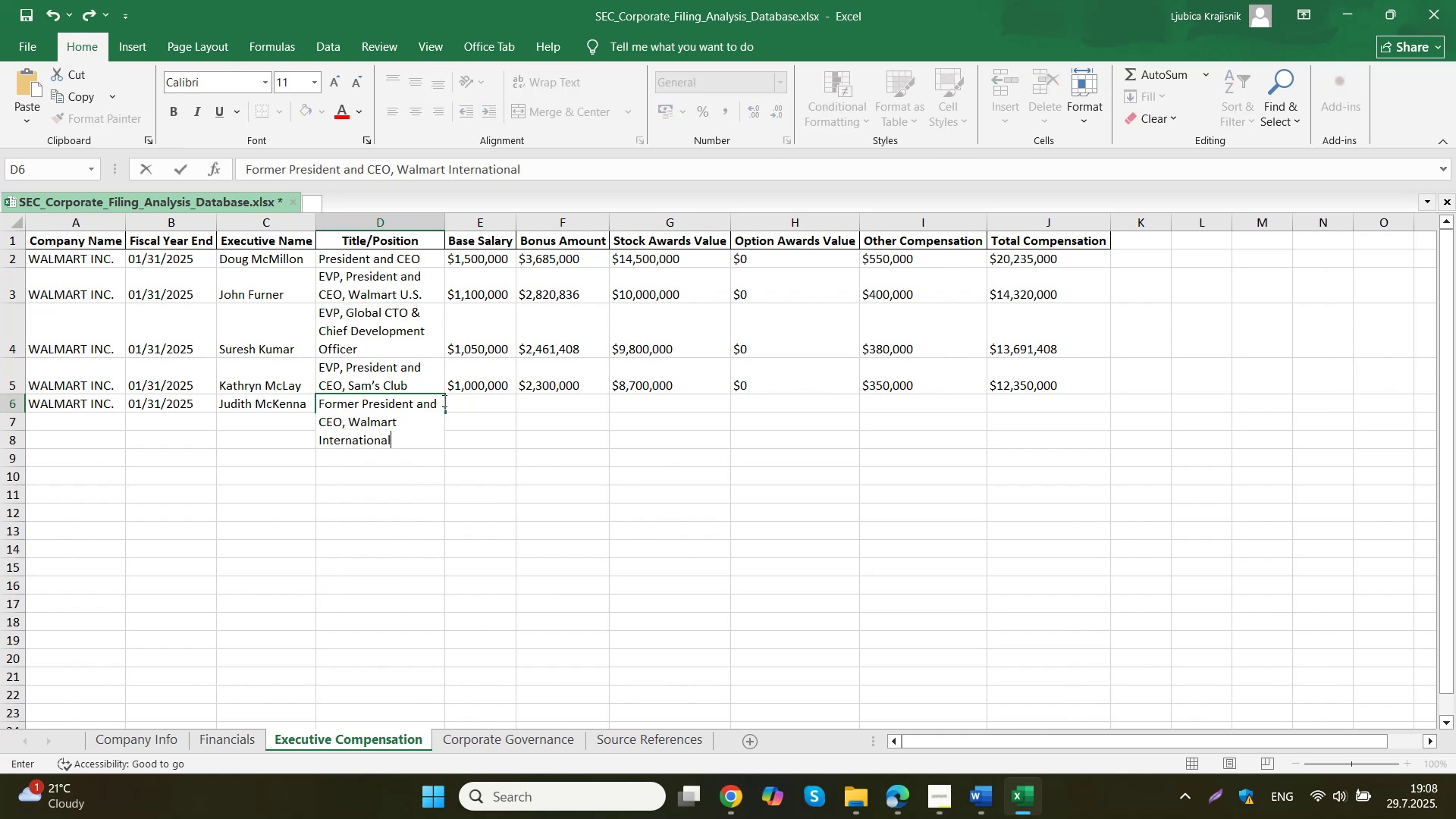 
left_click([521, 401])
 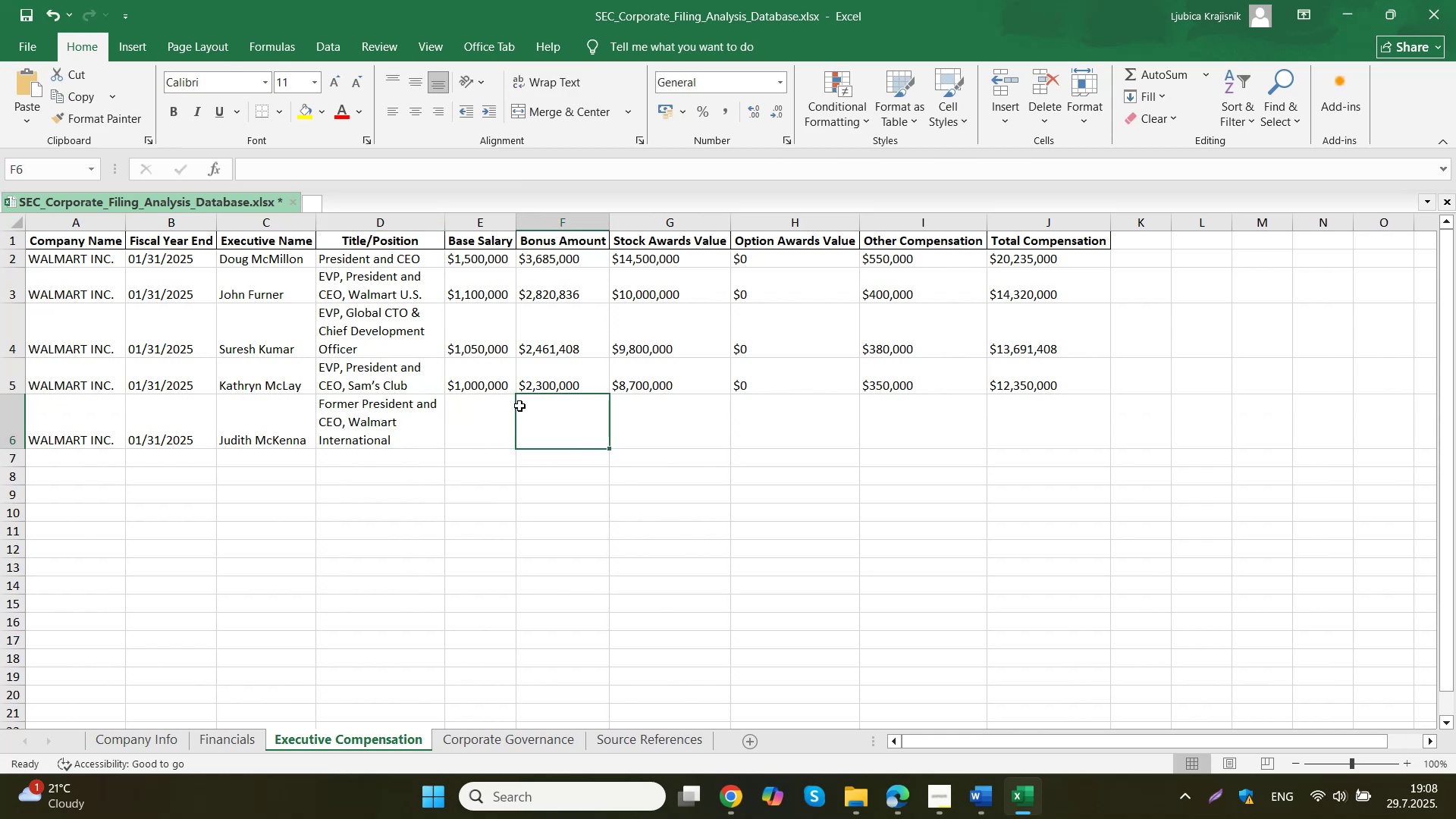 
left_click([485, 410])
 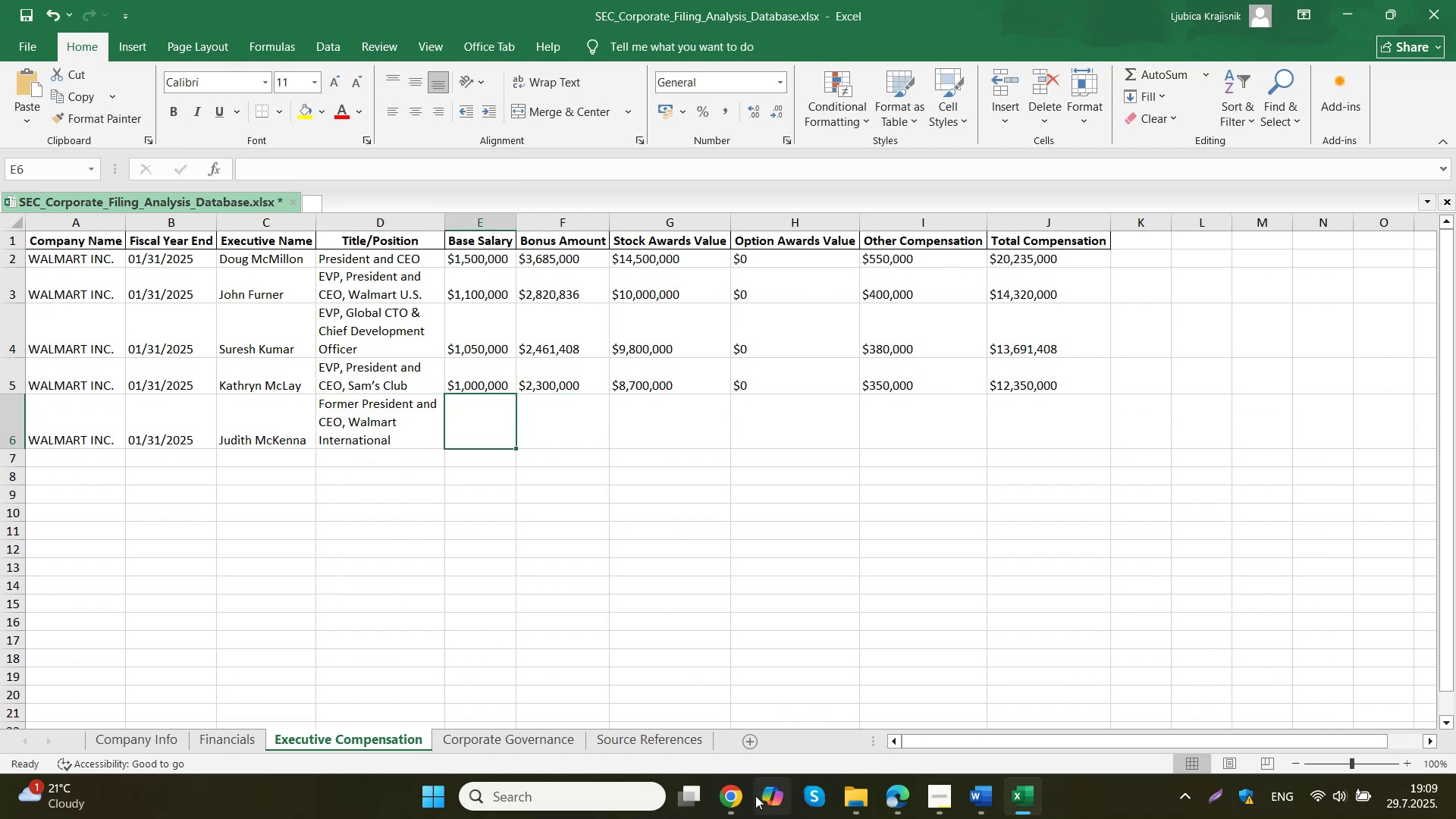 
double_click([609, 674])
 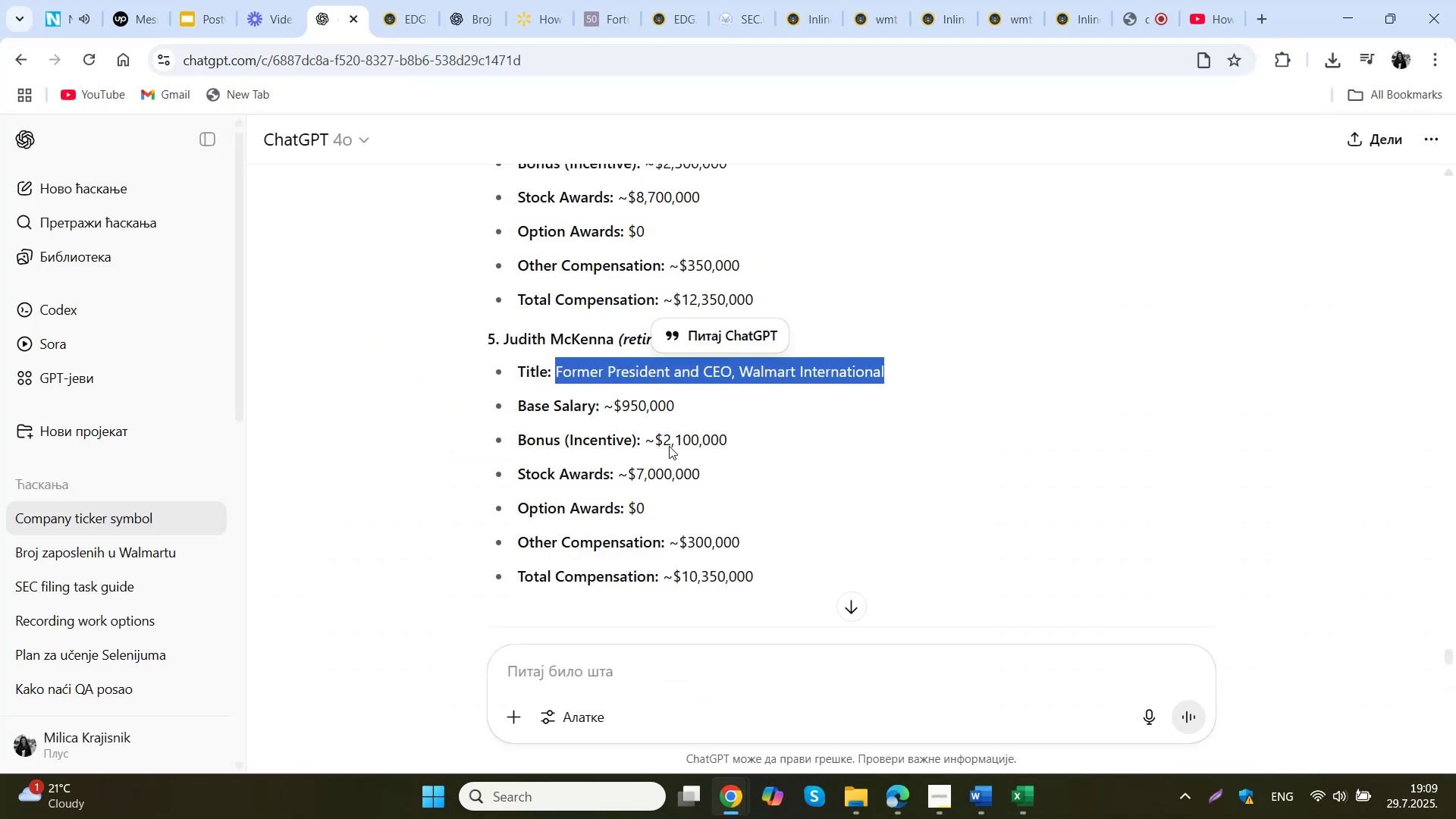 
left_click_drag(start_coordinate=[686, 410], to_coordinate=[608, 406])
 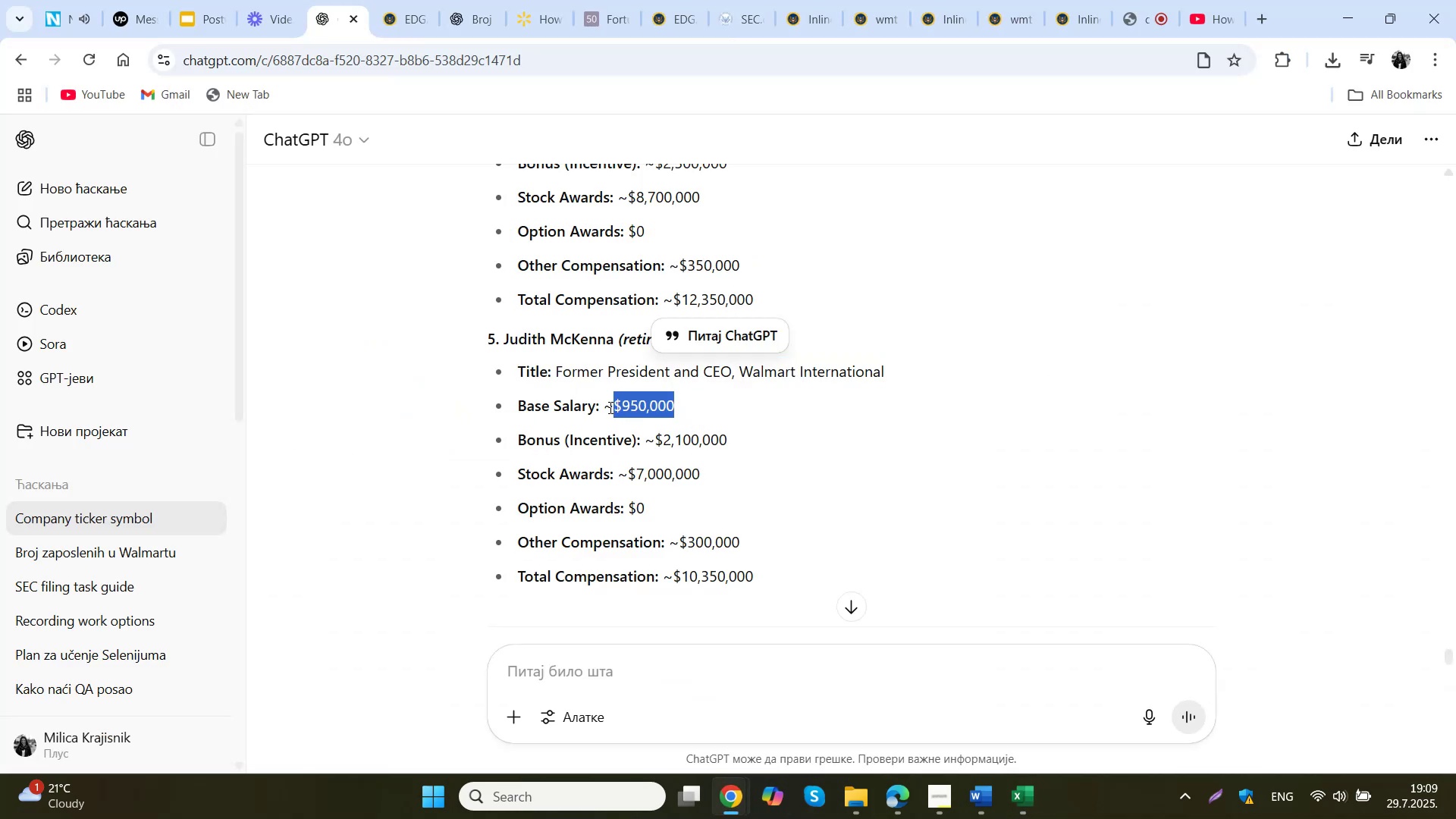 
key(Control+ControlLeft)
 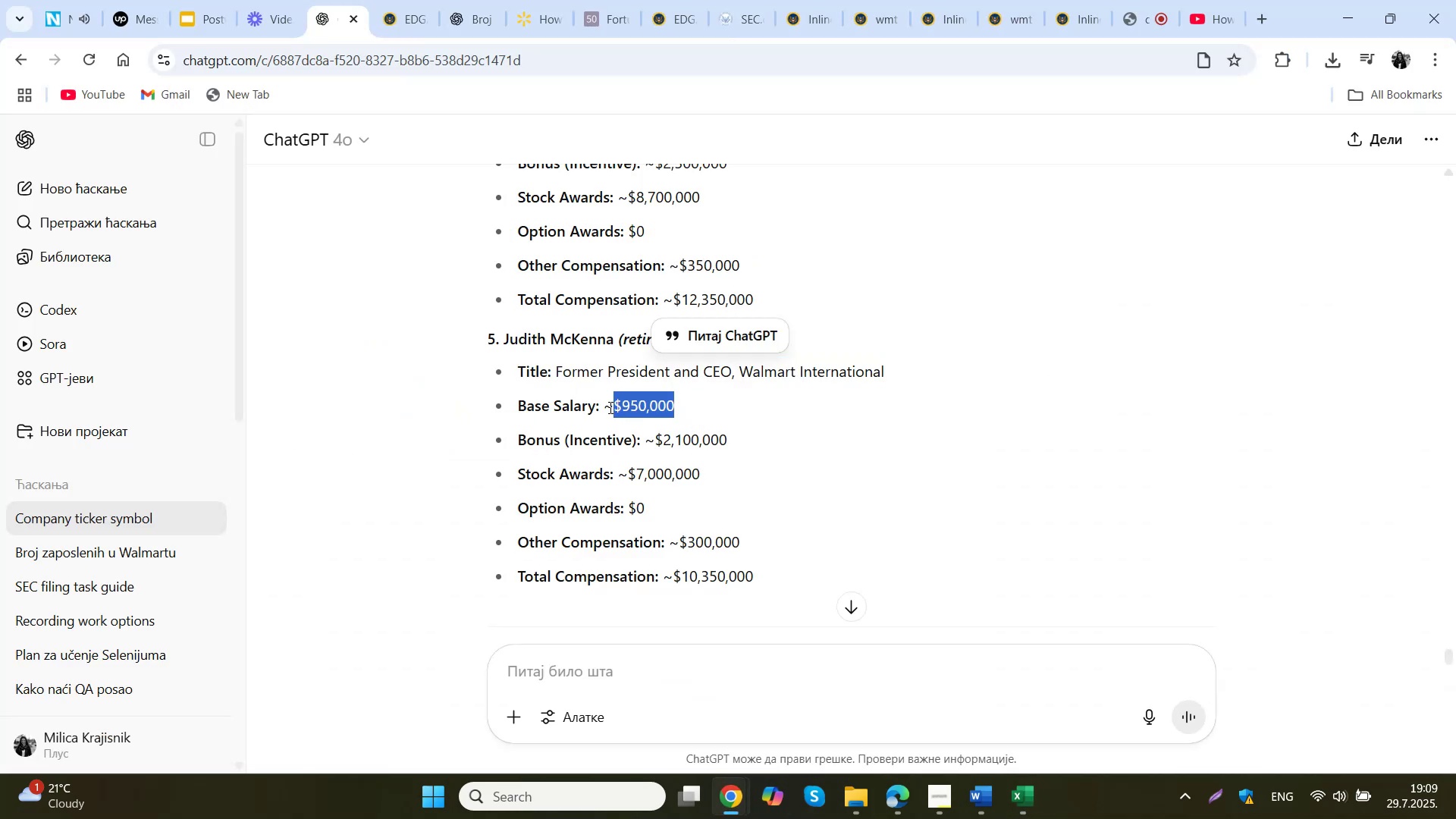 
key(Control+C)
 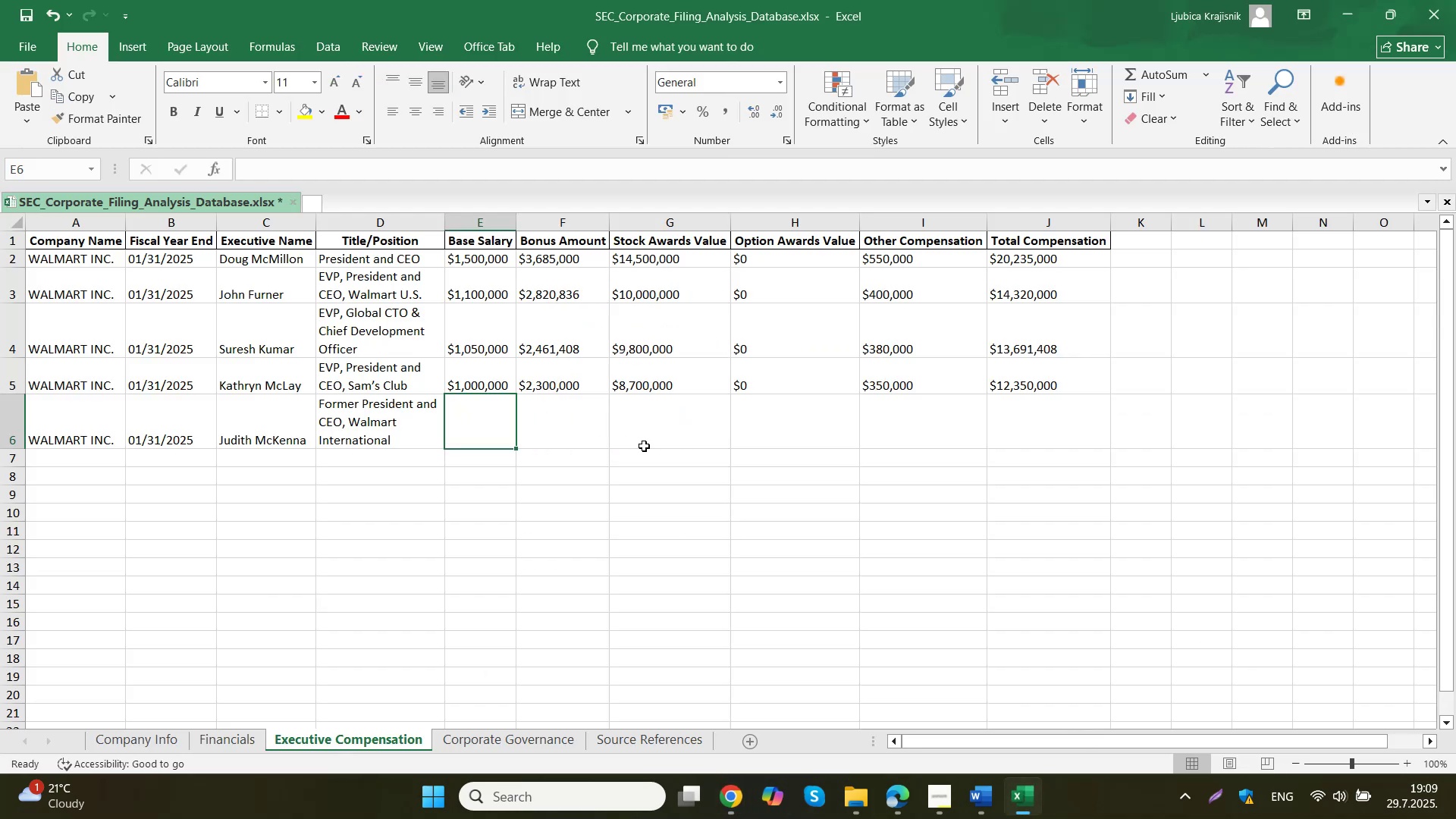 
double_click([501, 416])
 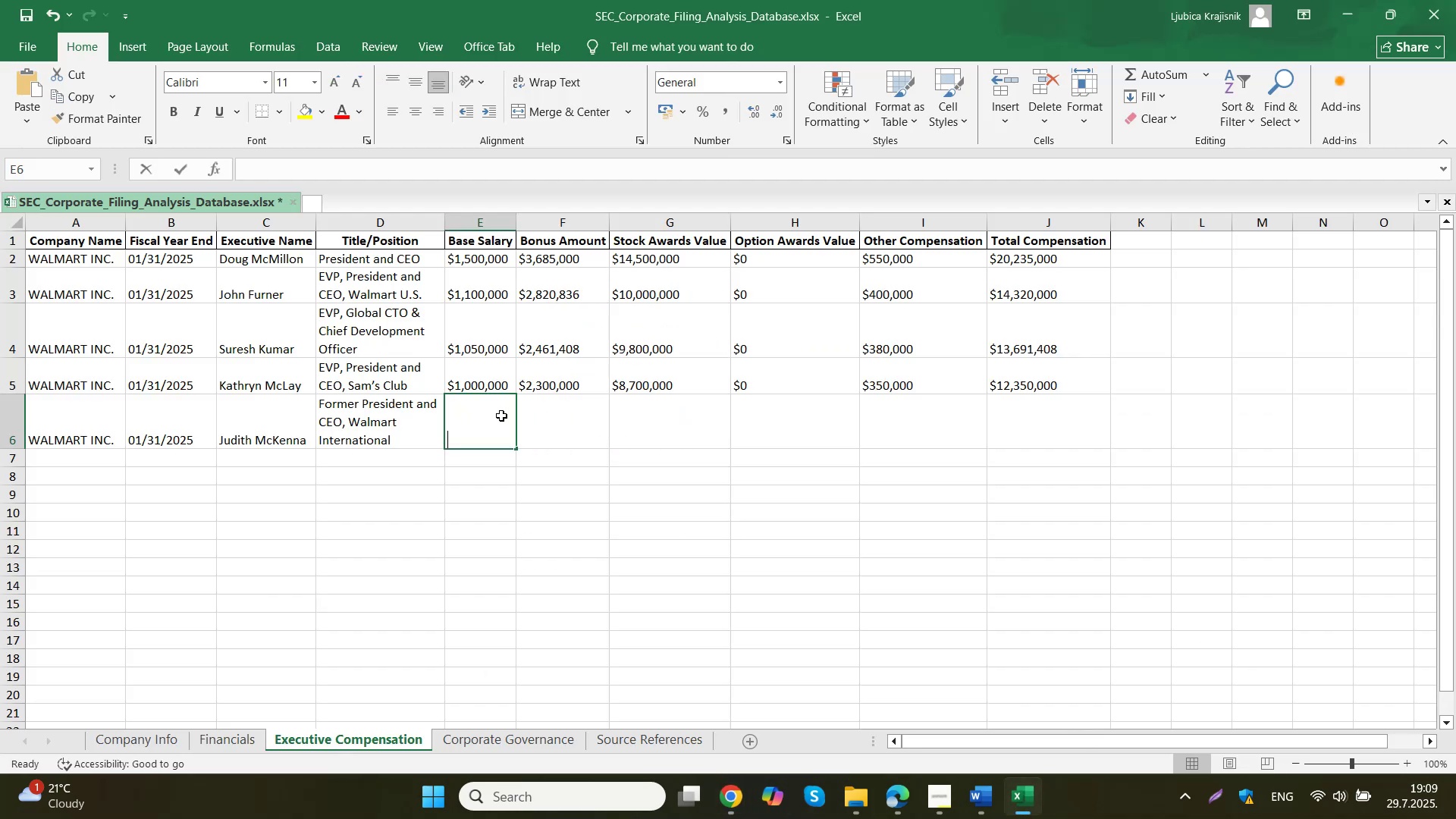 
key(Control+ControlLeft)
 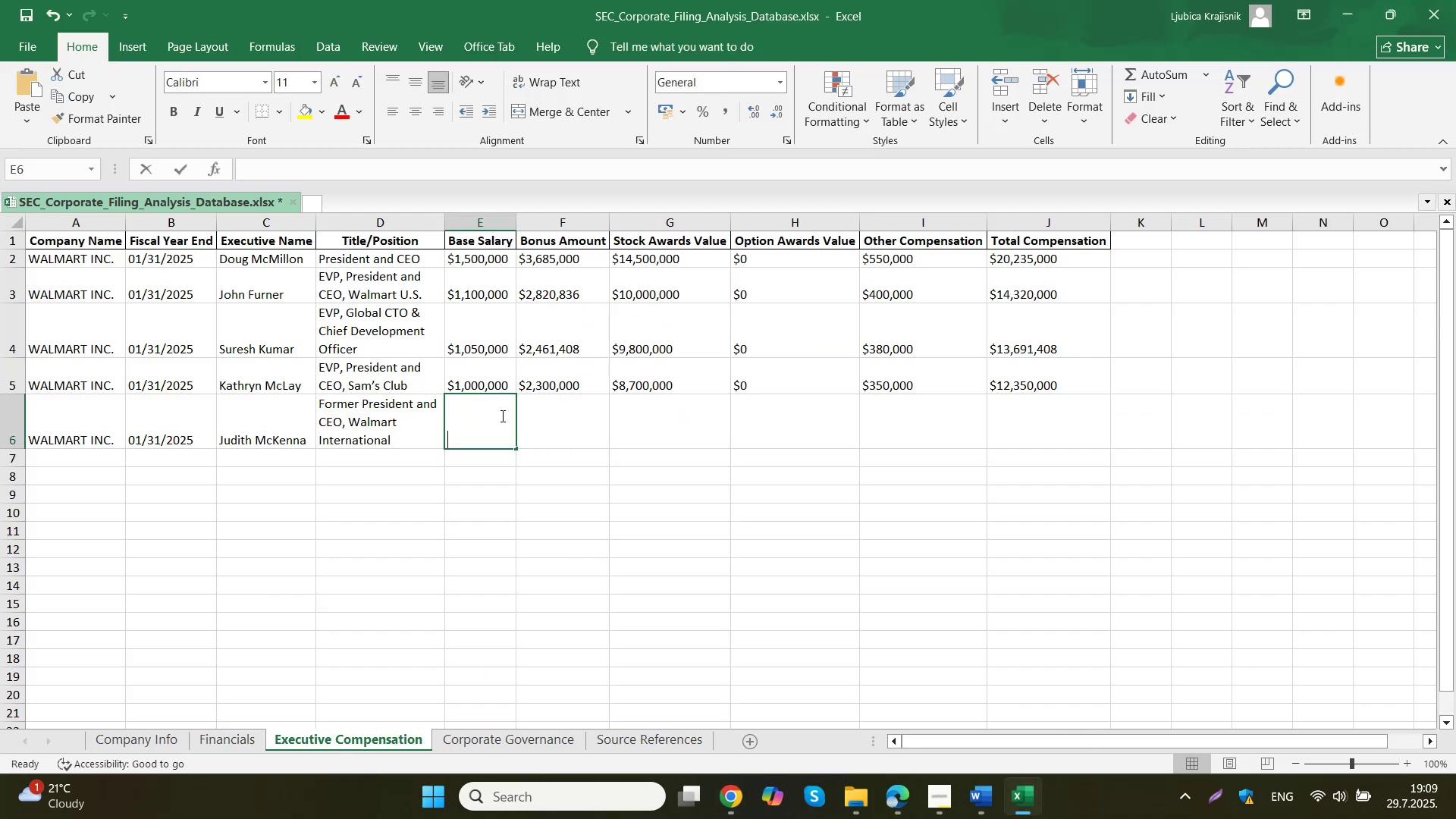 
key(Control+V)
 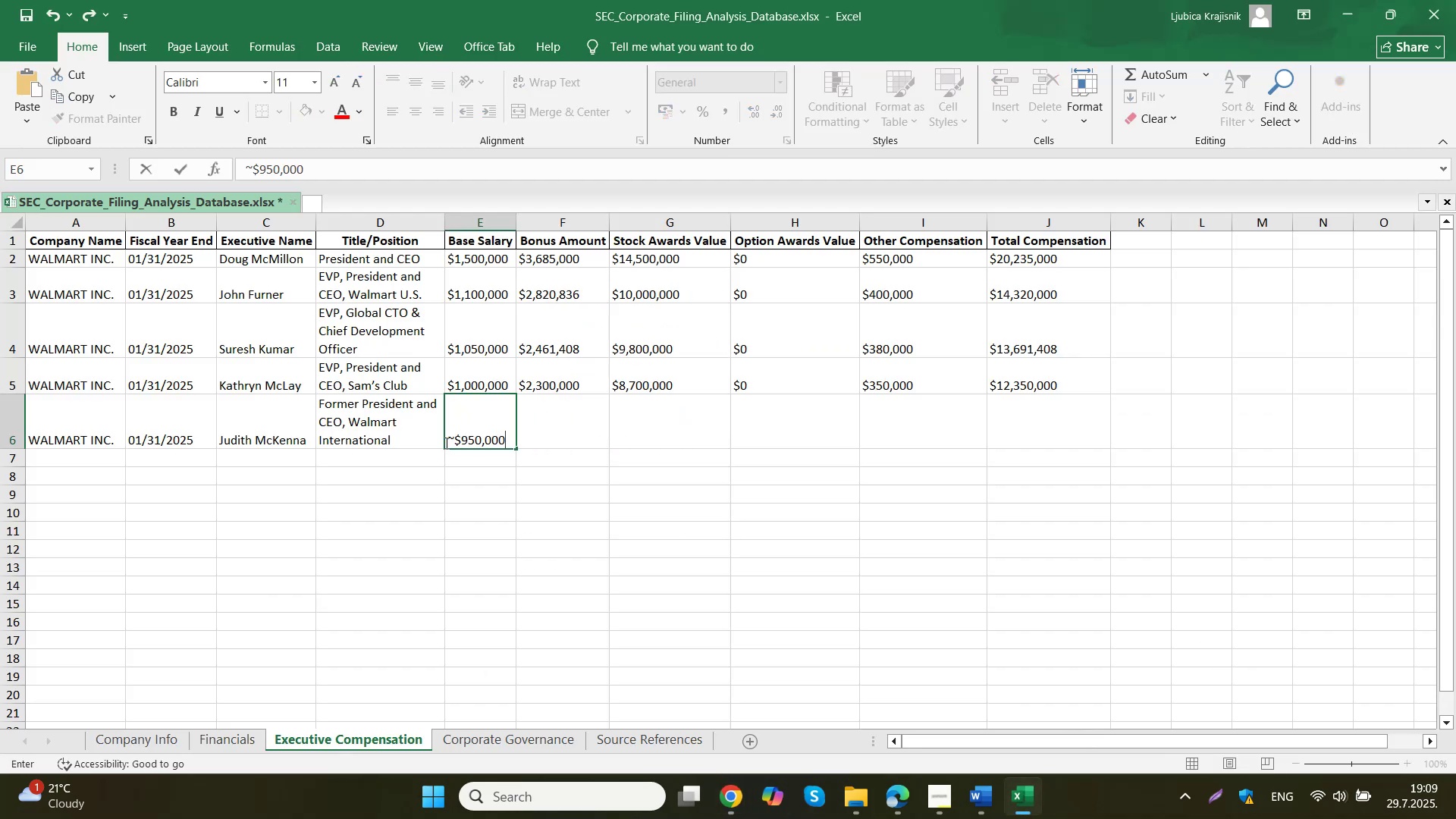 
left_click([456, 443])
 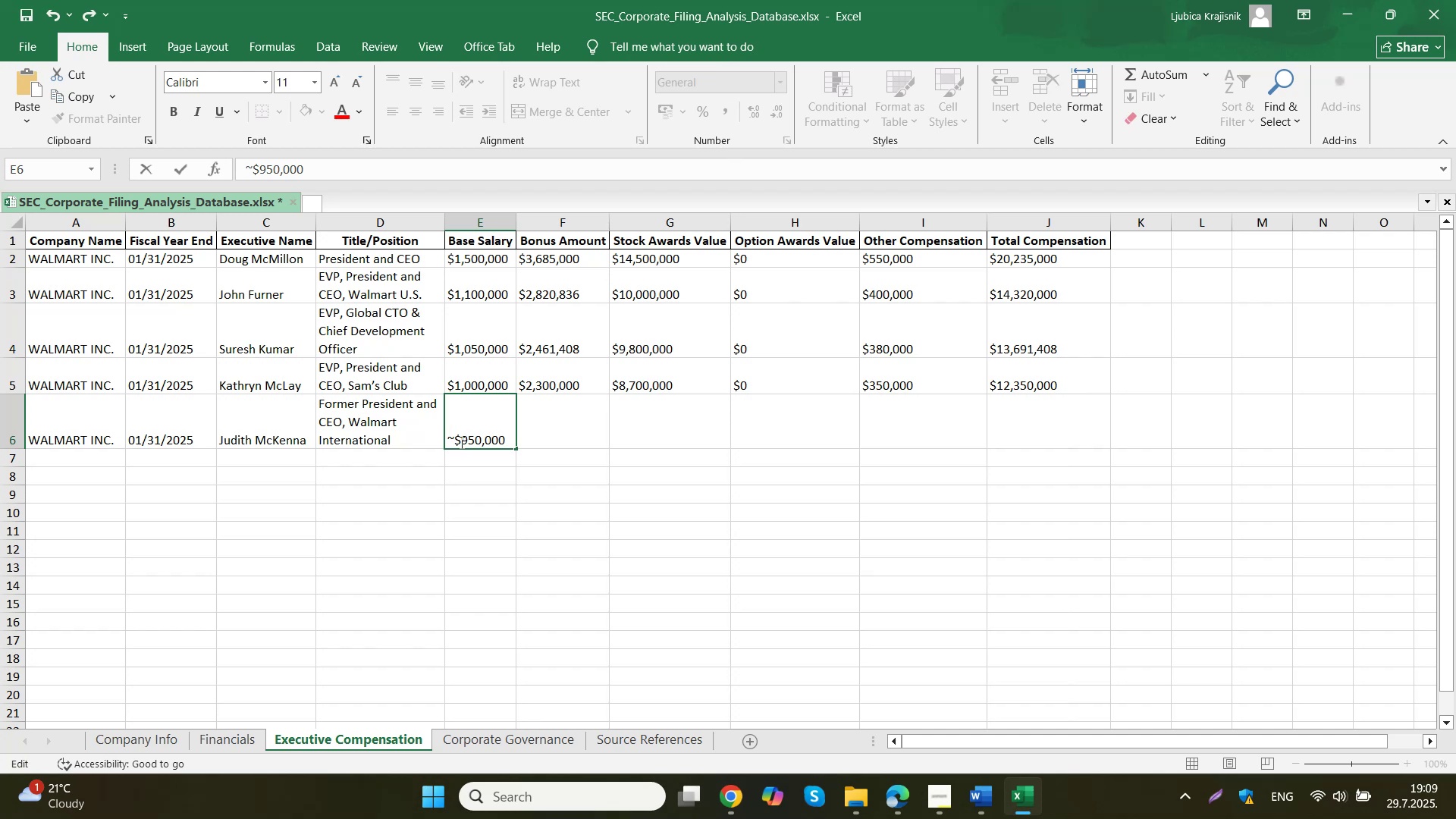 
key(Backspace)
 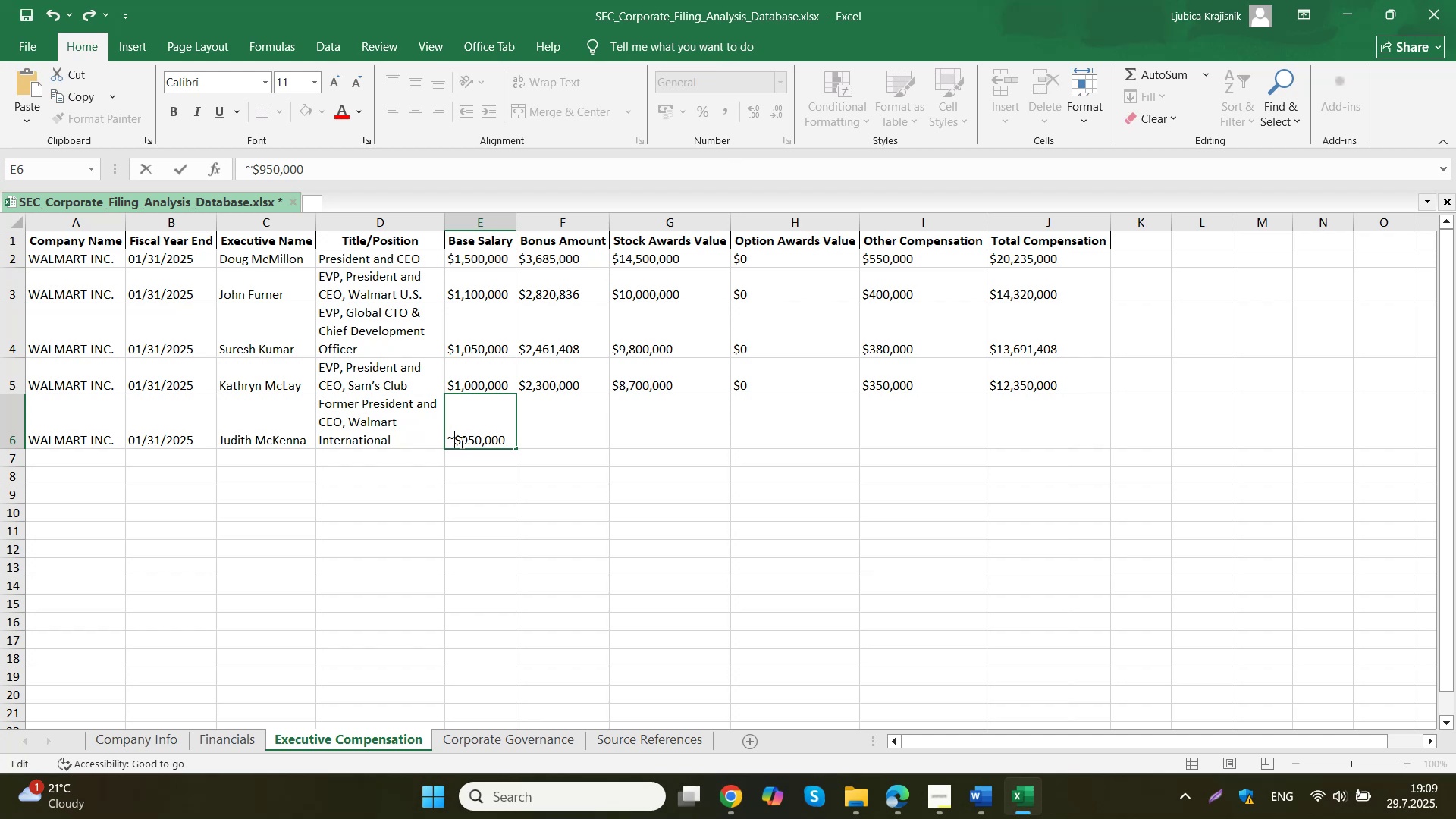 
key(Tab)
 